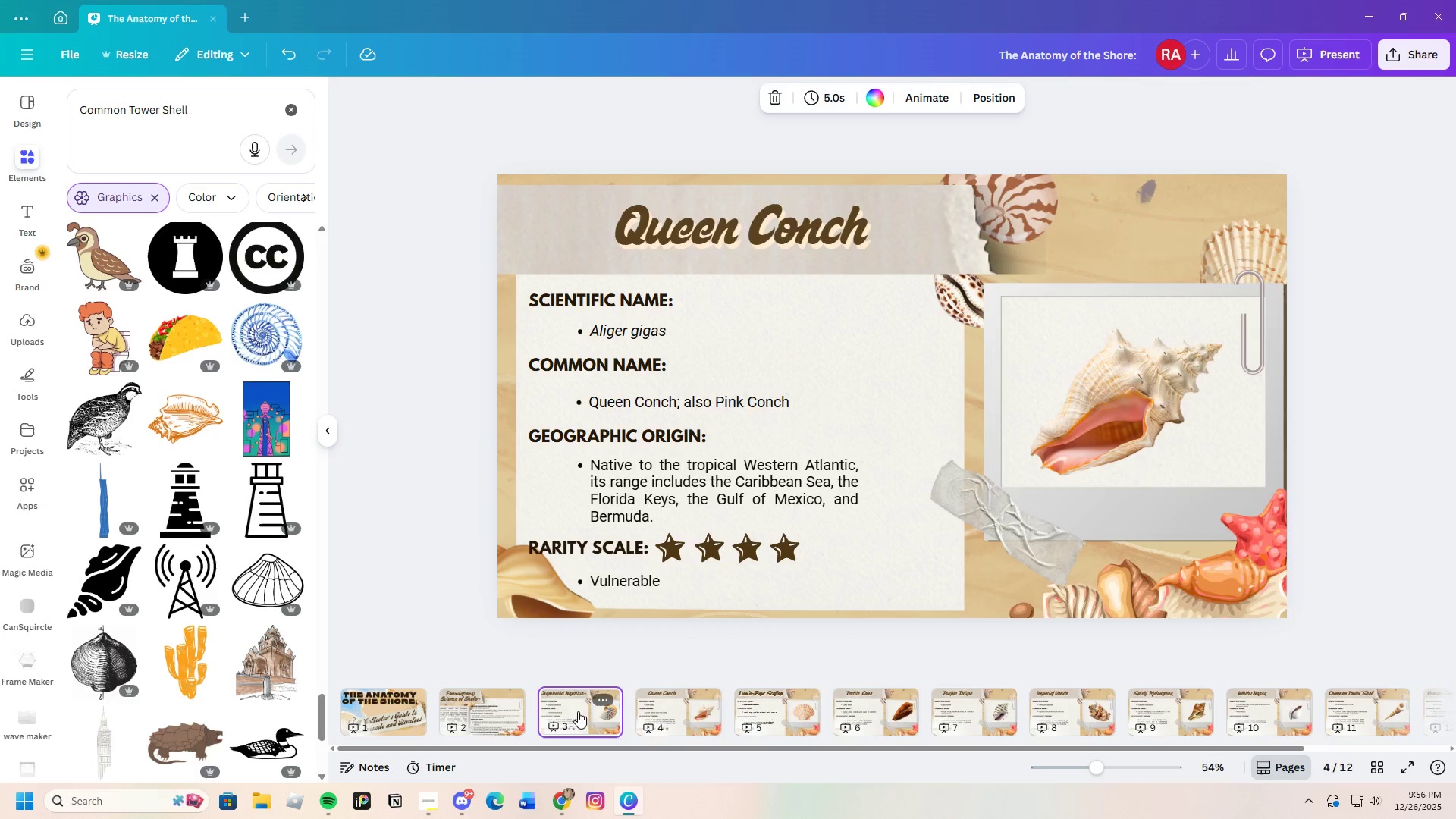 
mouse_move([539, 588])
 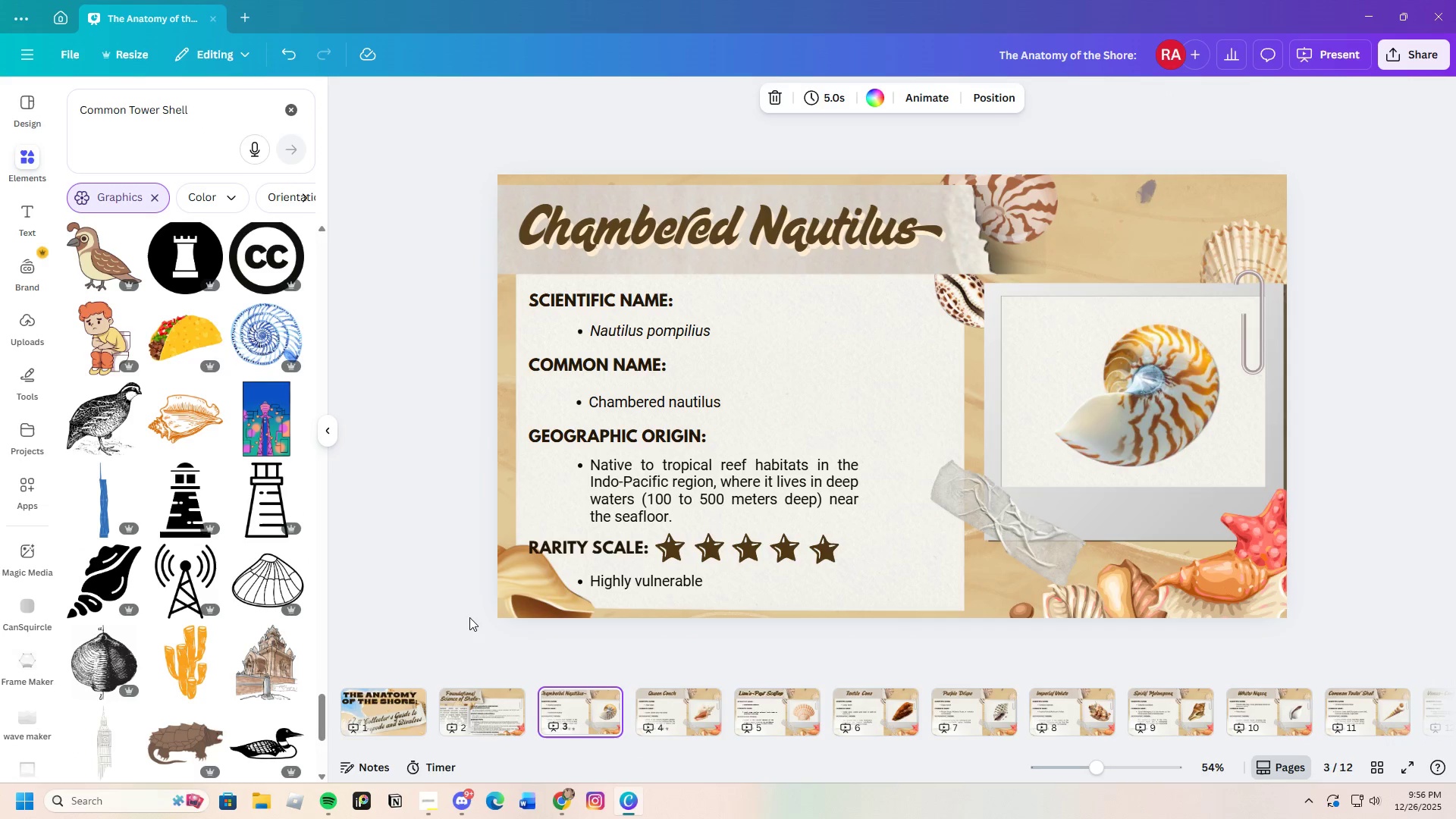 
left_click([465, 619])
 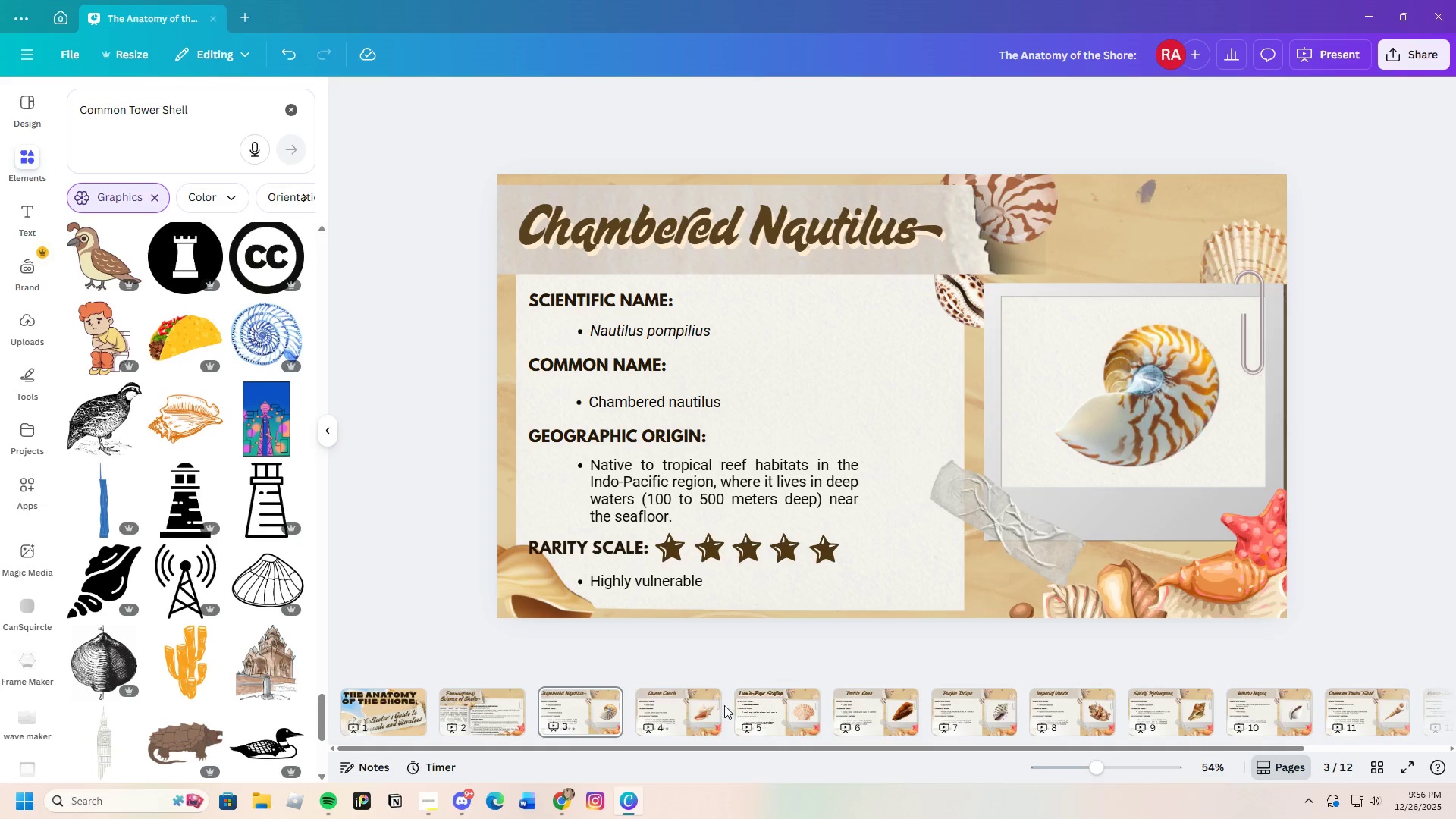 
left_click([701, 709])
 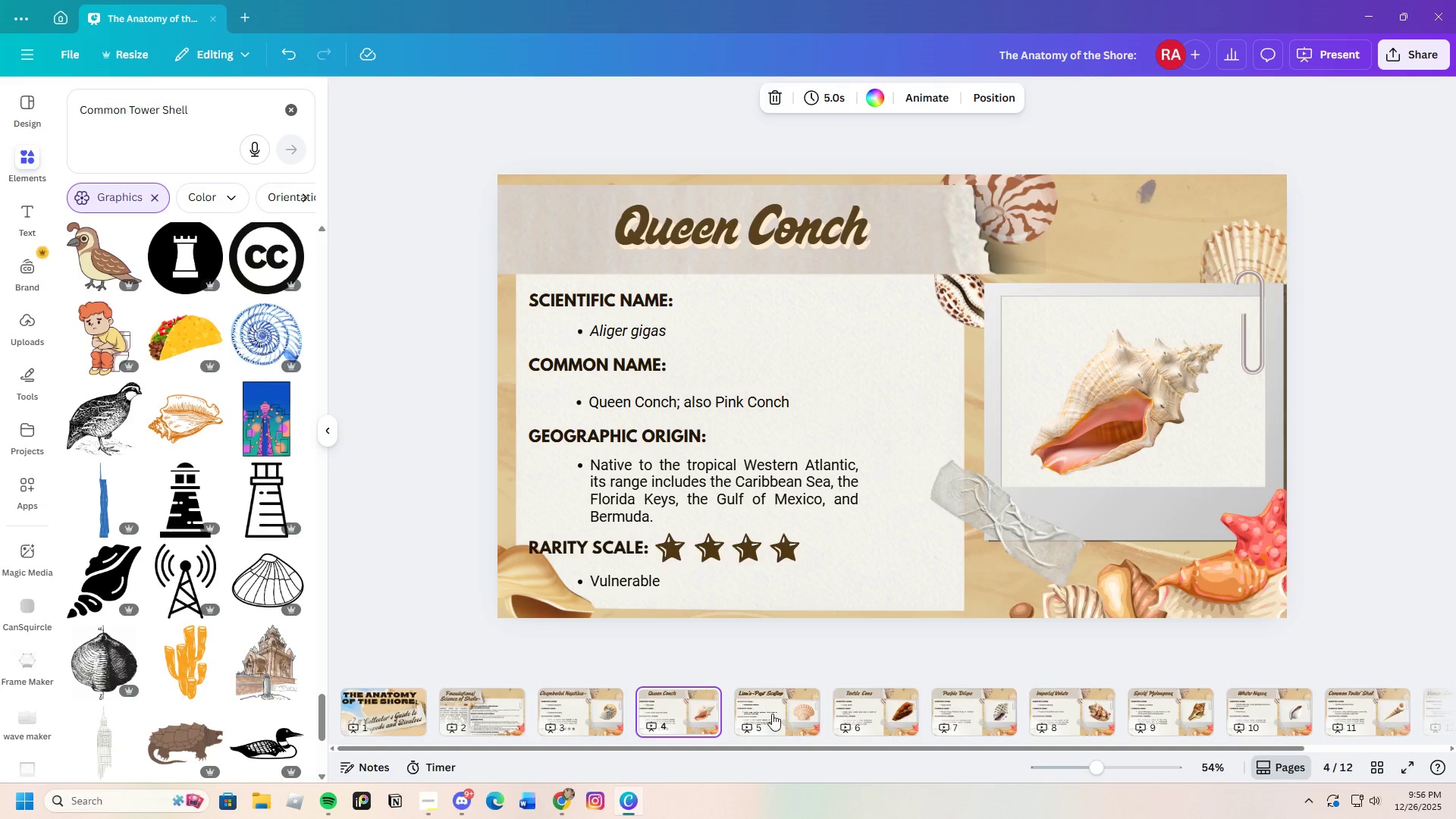 
left_click([773, 714])
 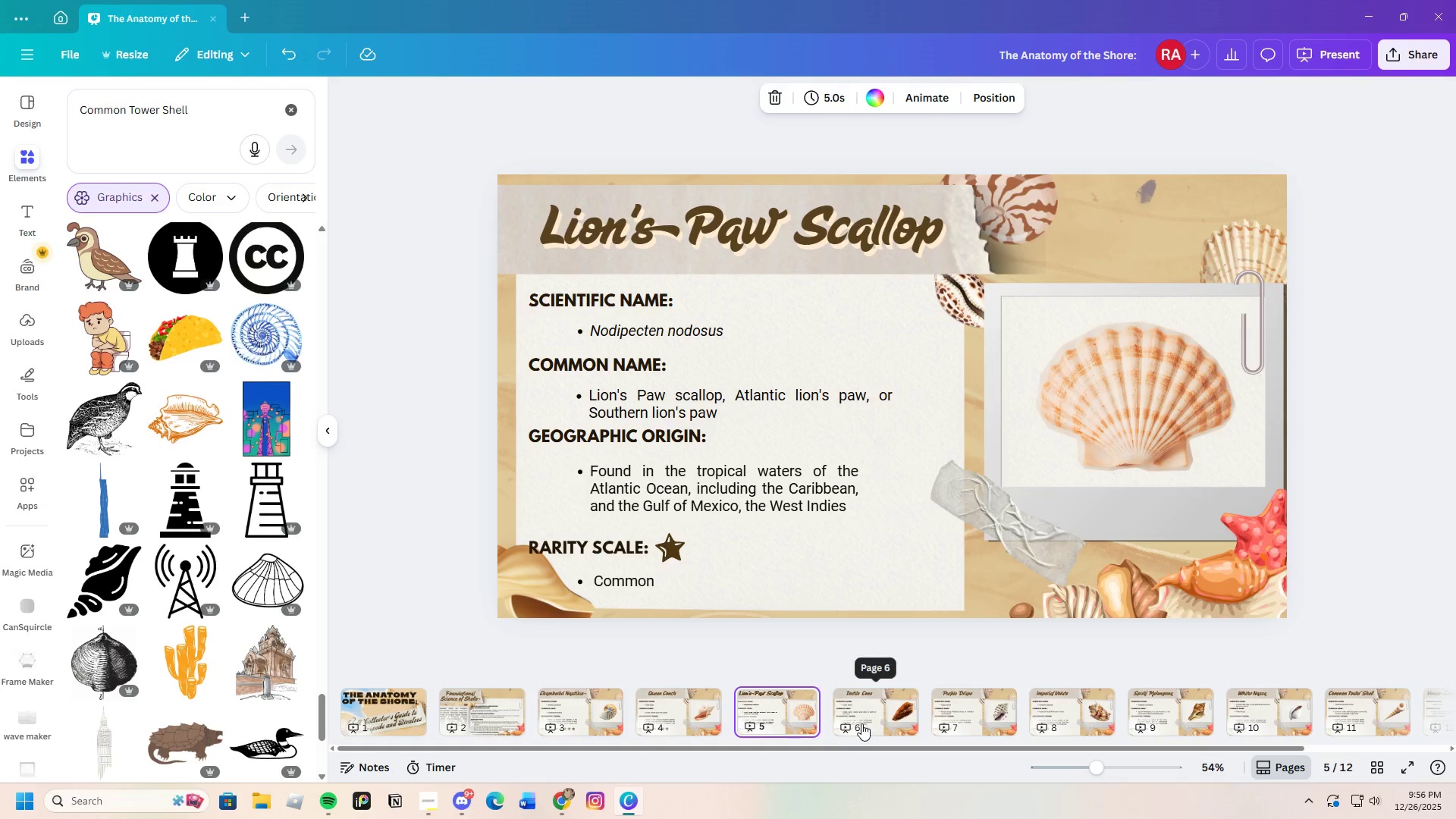 
left_click([867, 717])
 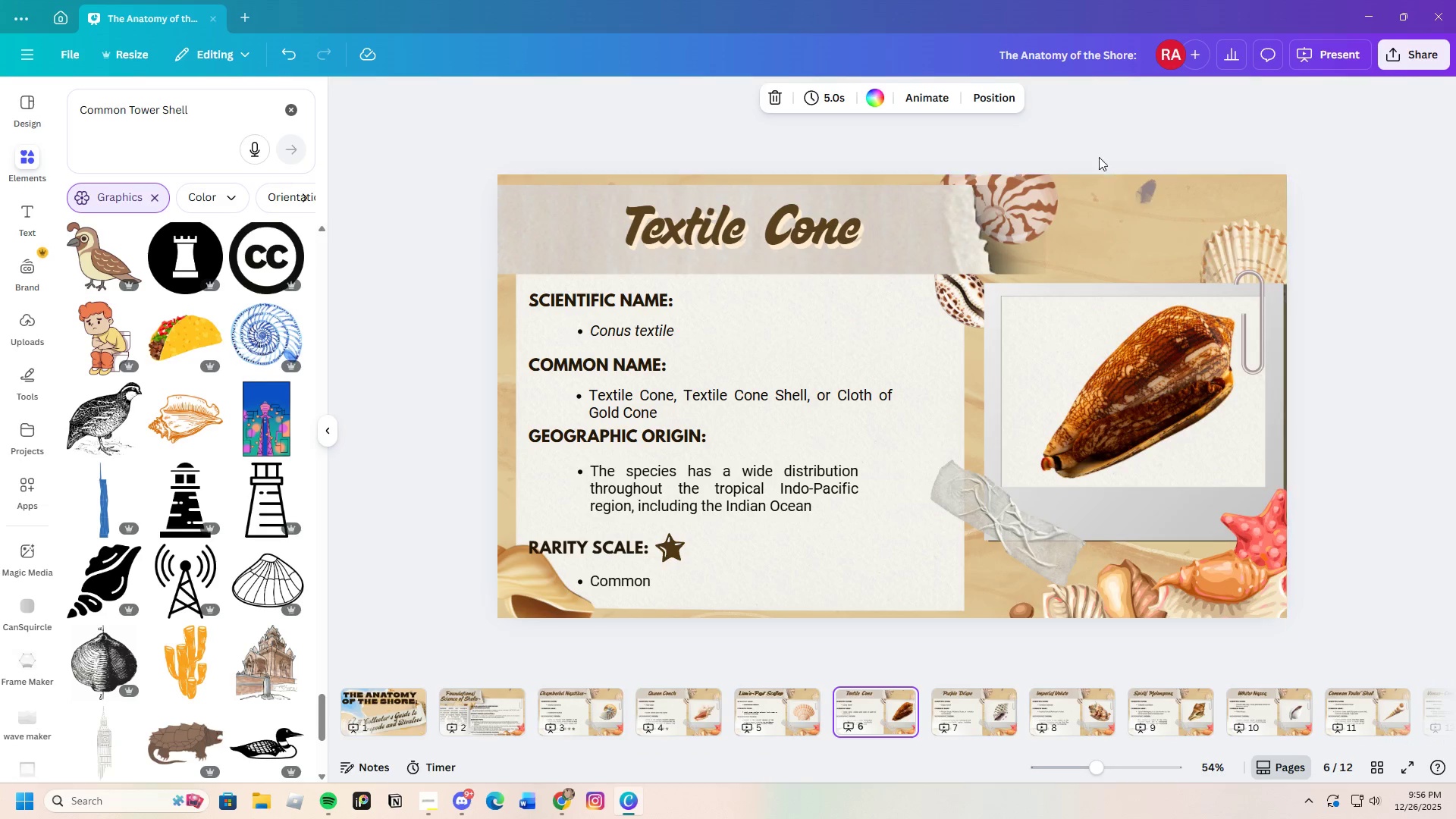 
left_click([924, 99])
 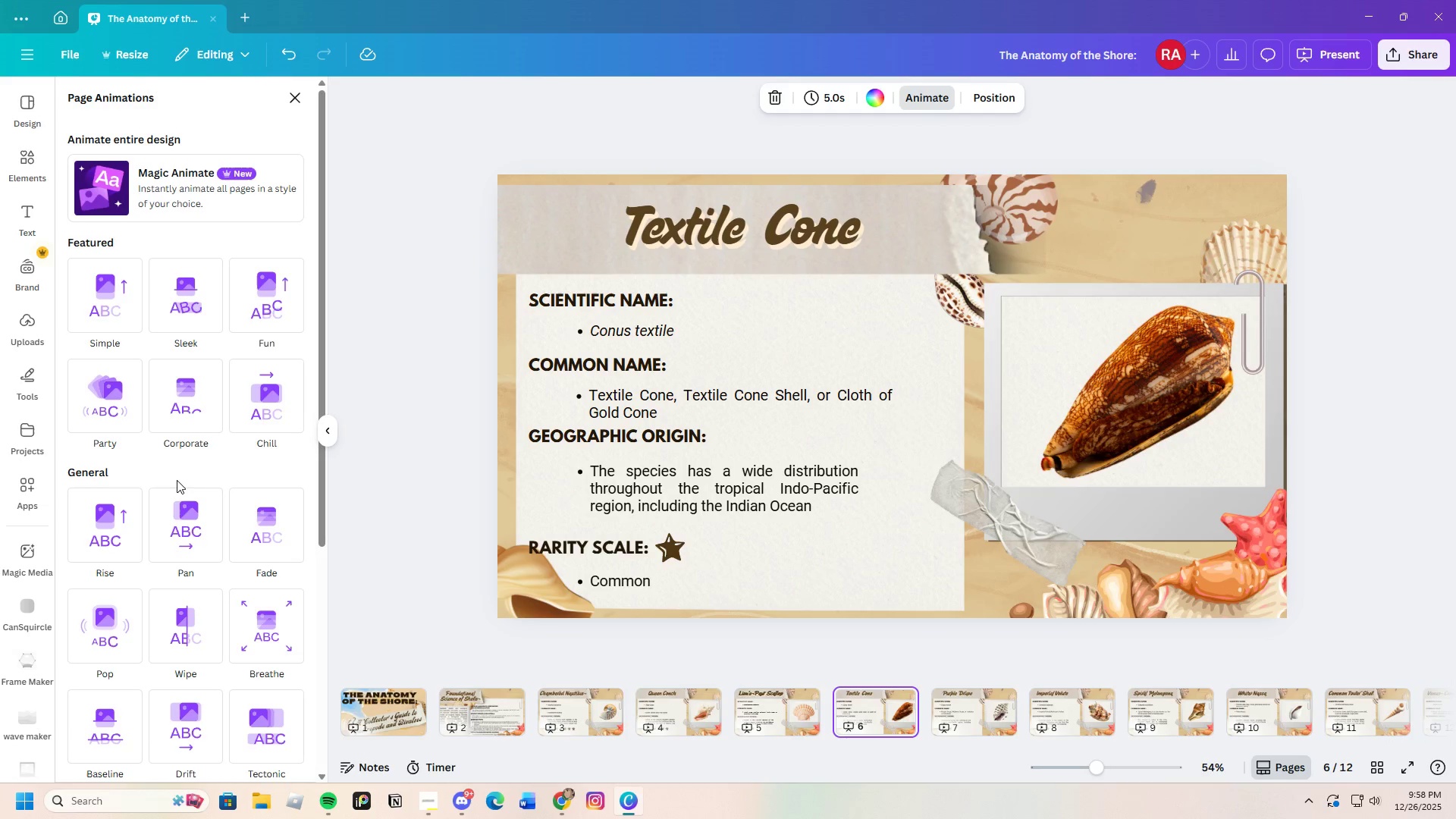 
wait(108.17)
 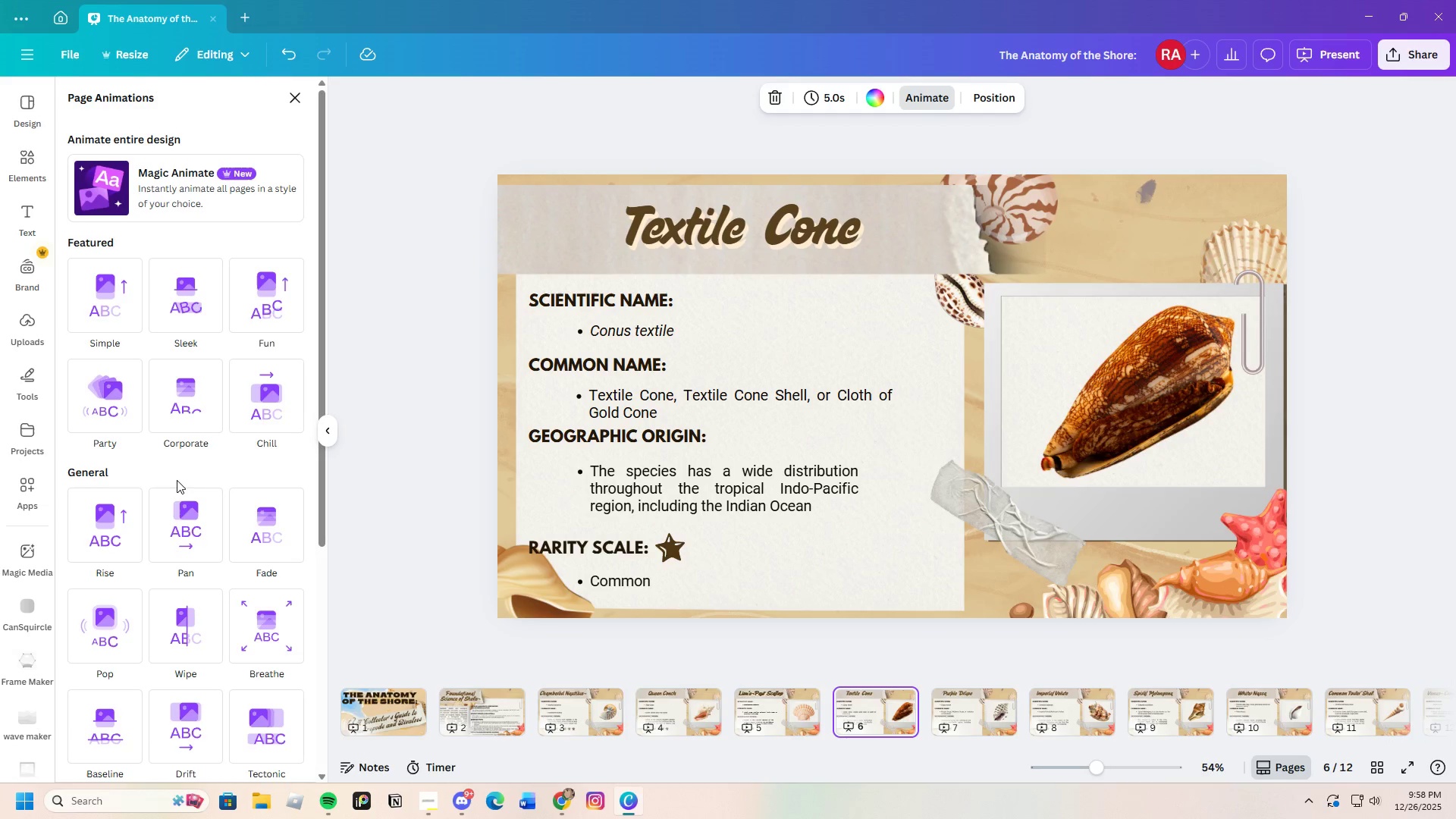 
left_click([115, 603])
 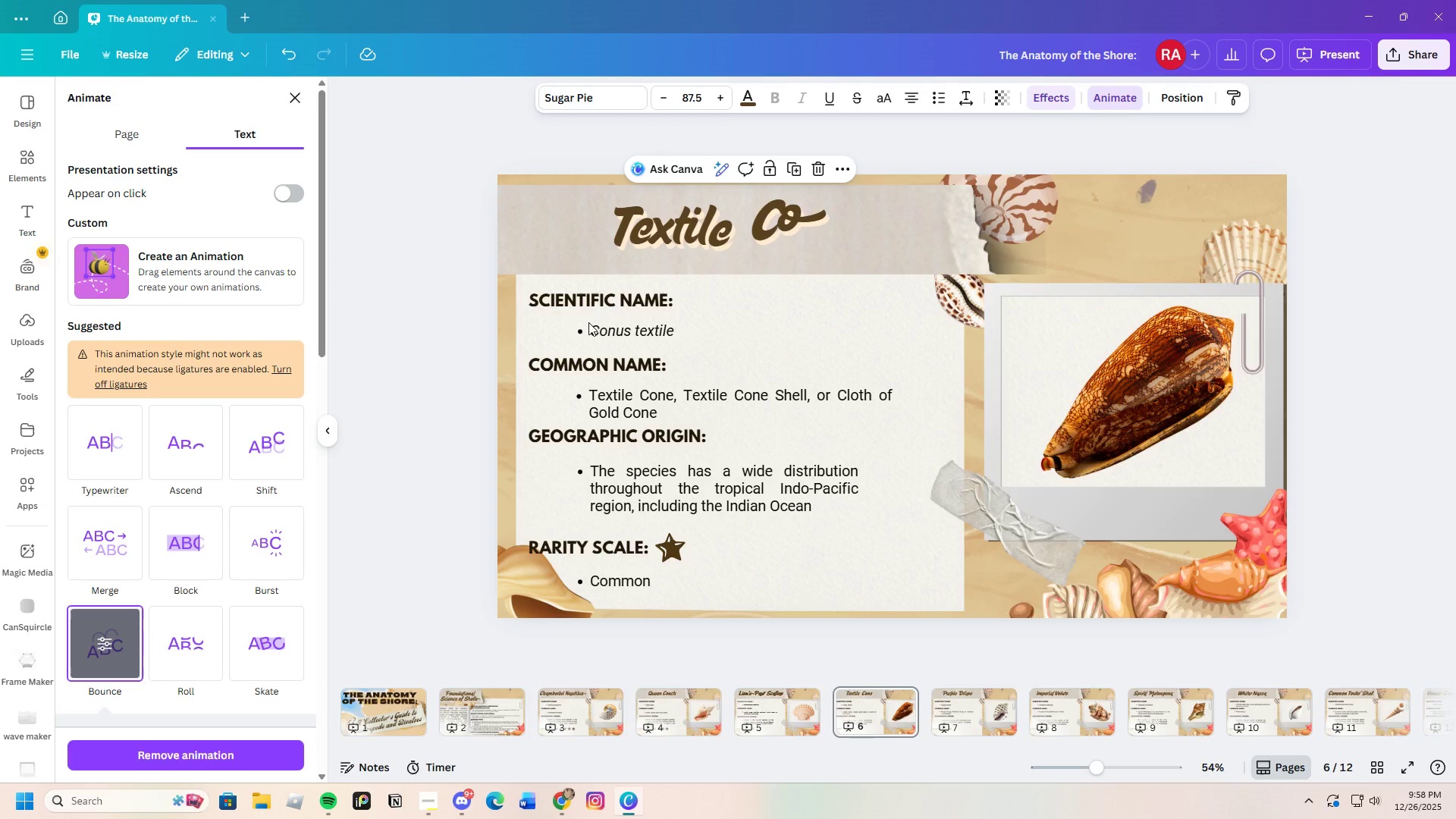 
left_click([595, 295])
 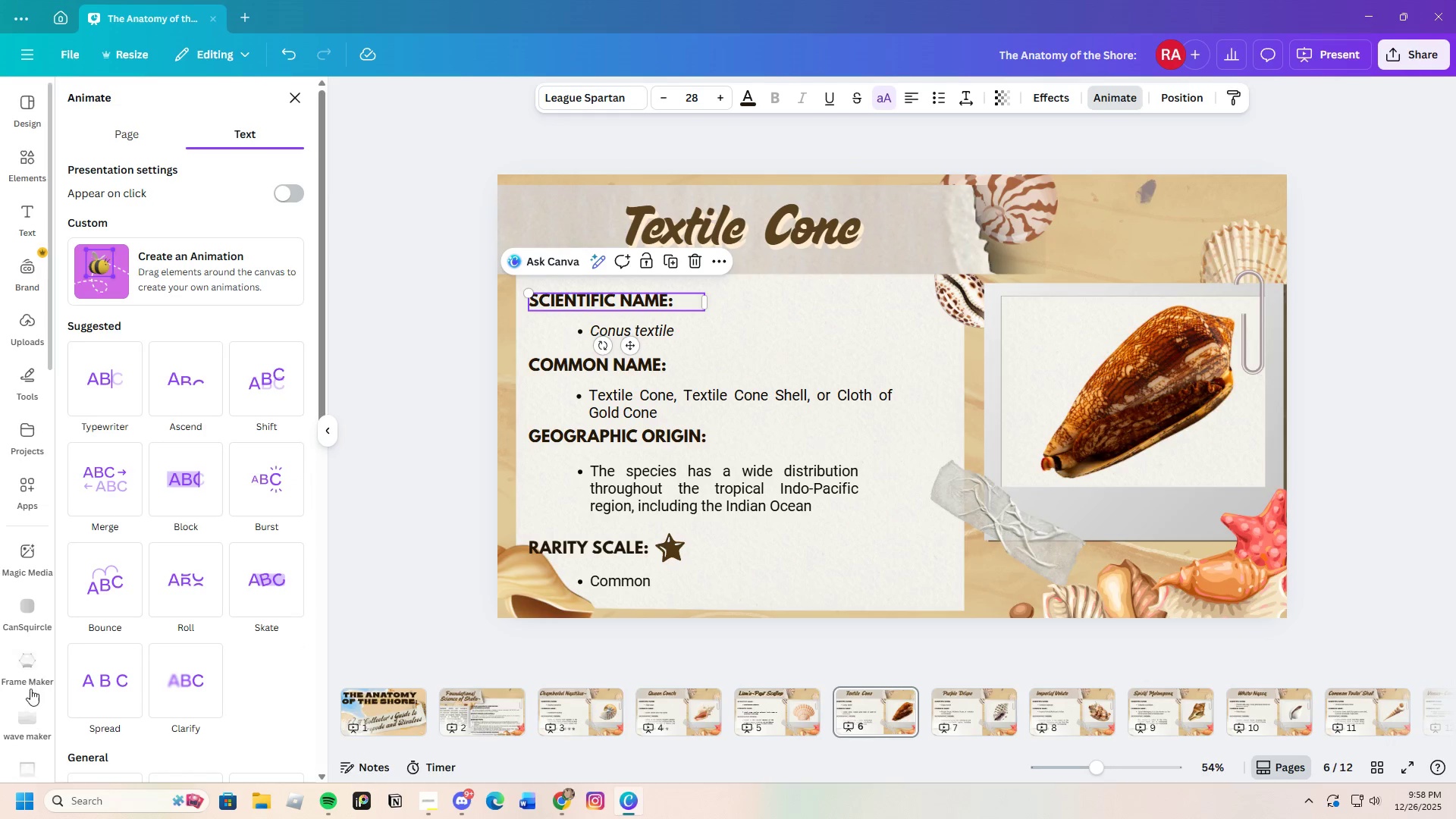 
scroll: coordinate [240, 666], scroll_direction: down, amount: 5.0
 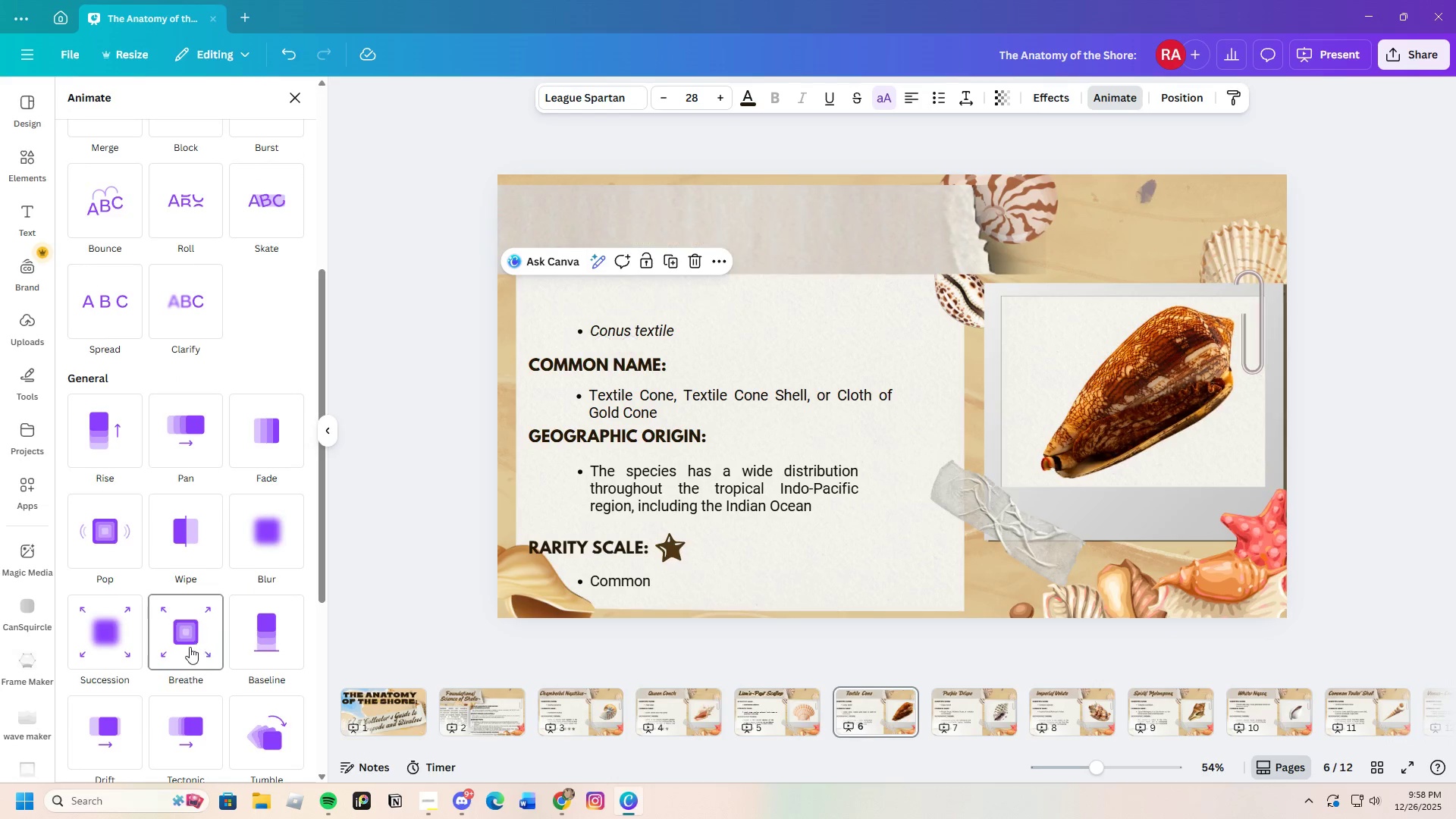 
left_click([187, 647])
 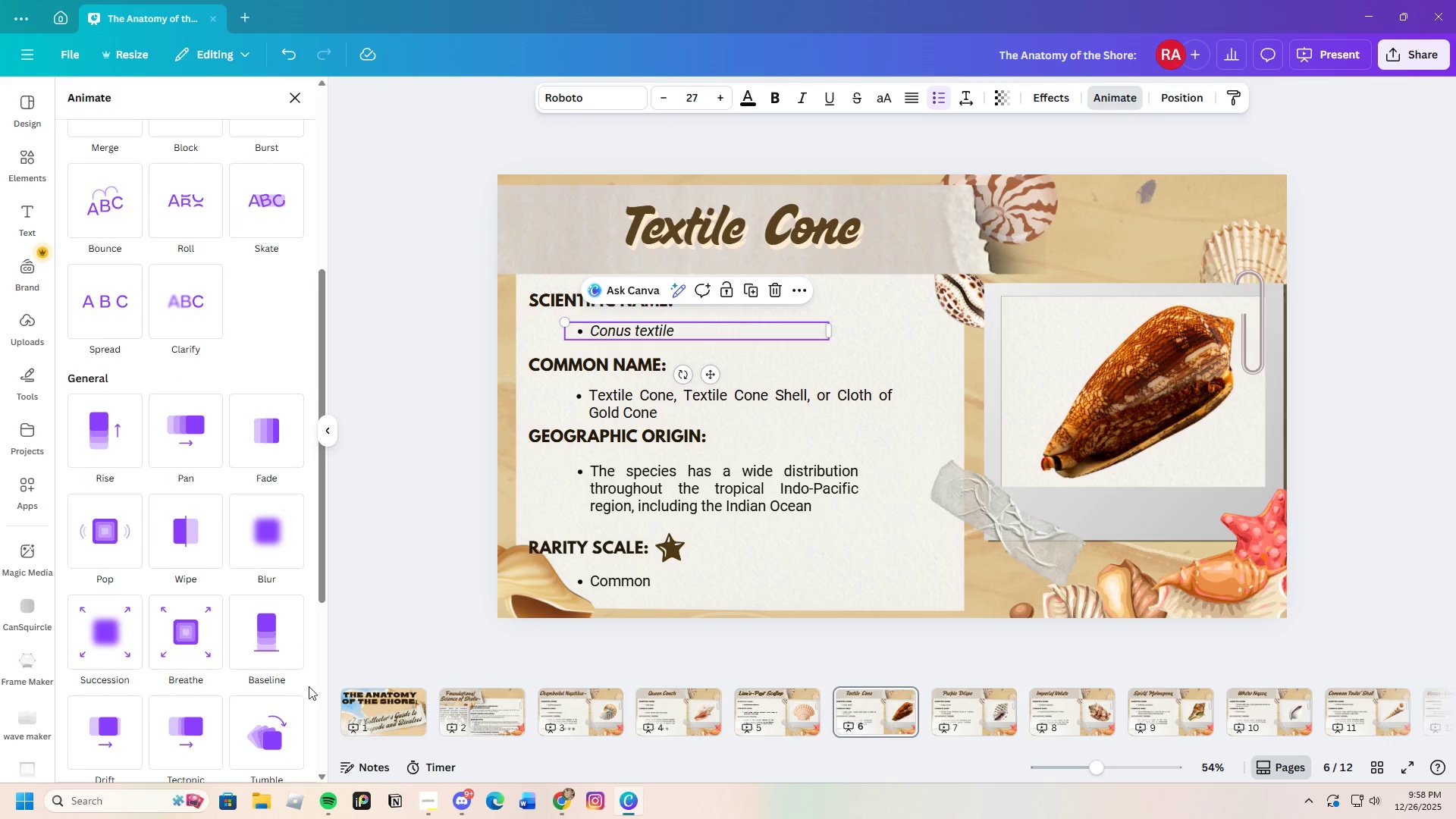 
left_click([193, 648])
 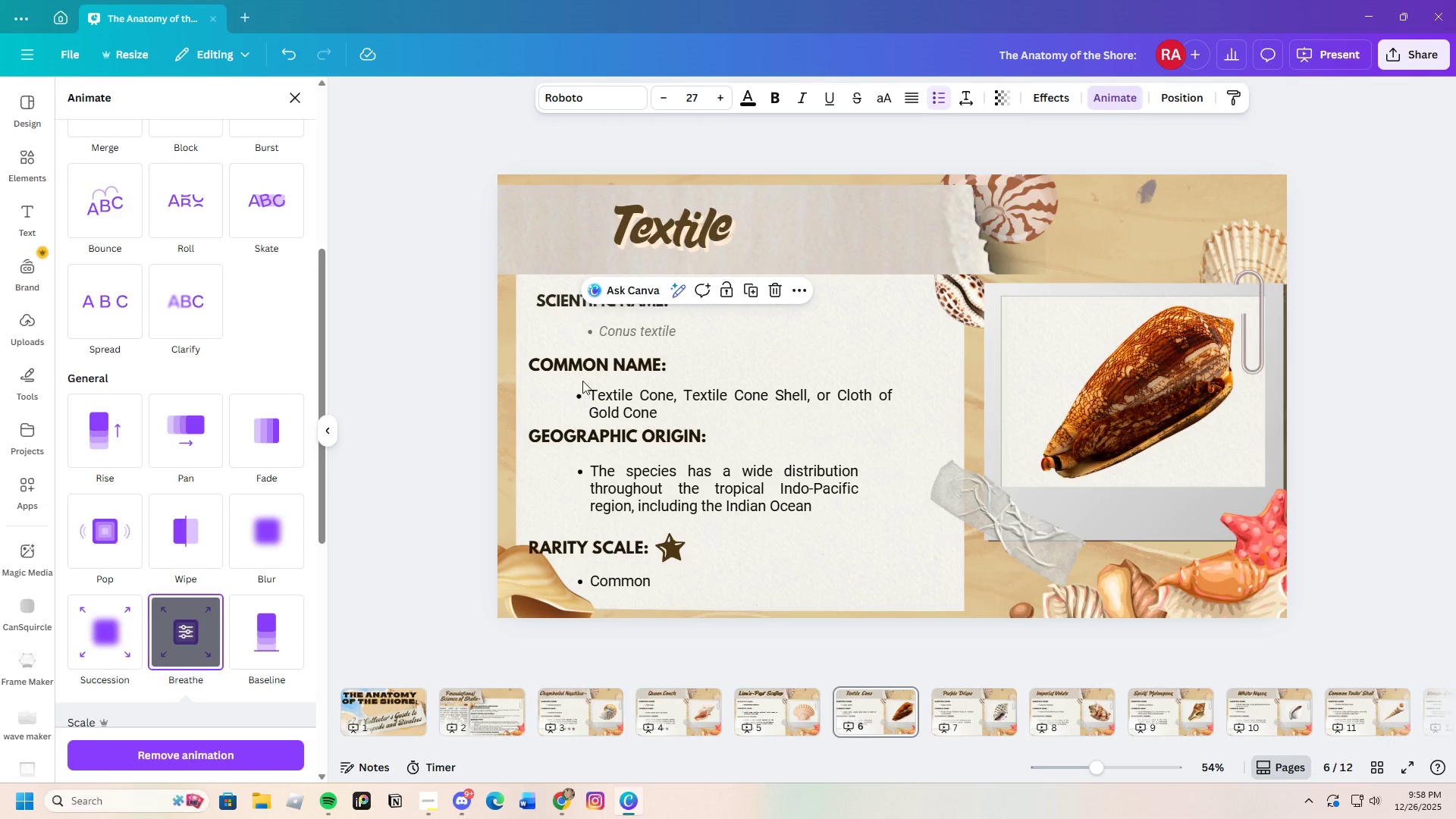 
left_click([582, 371])
 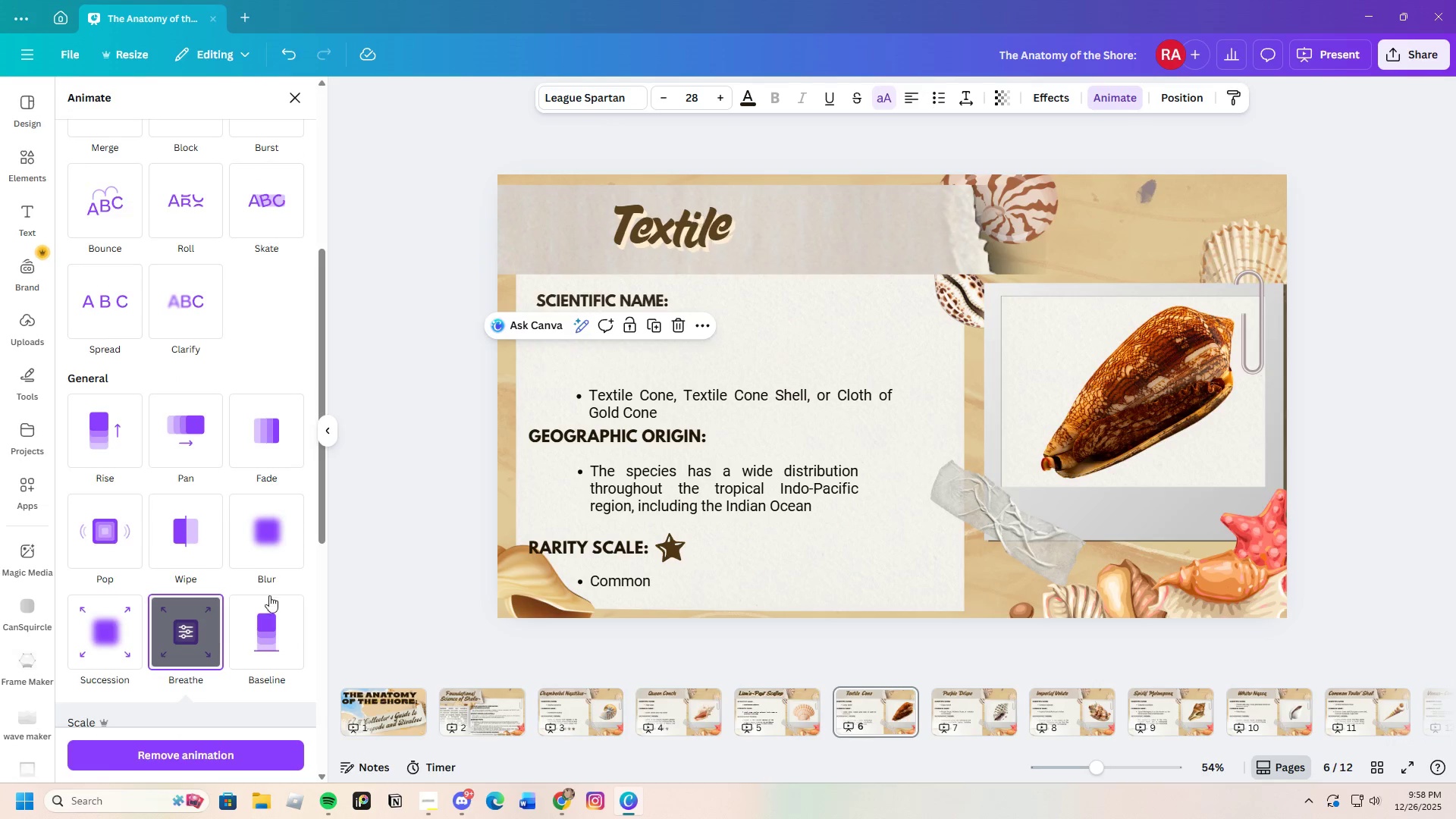 
left_click([624, 403])
 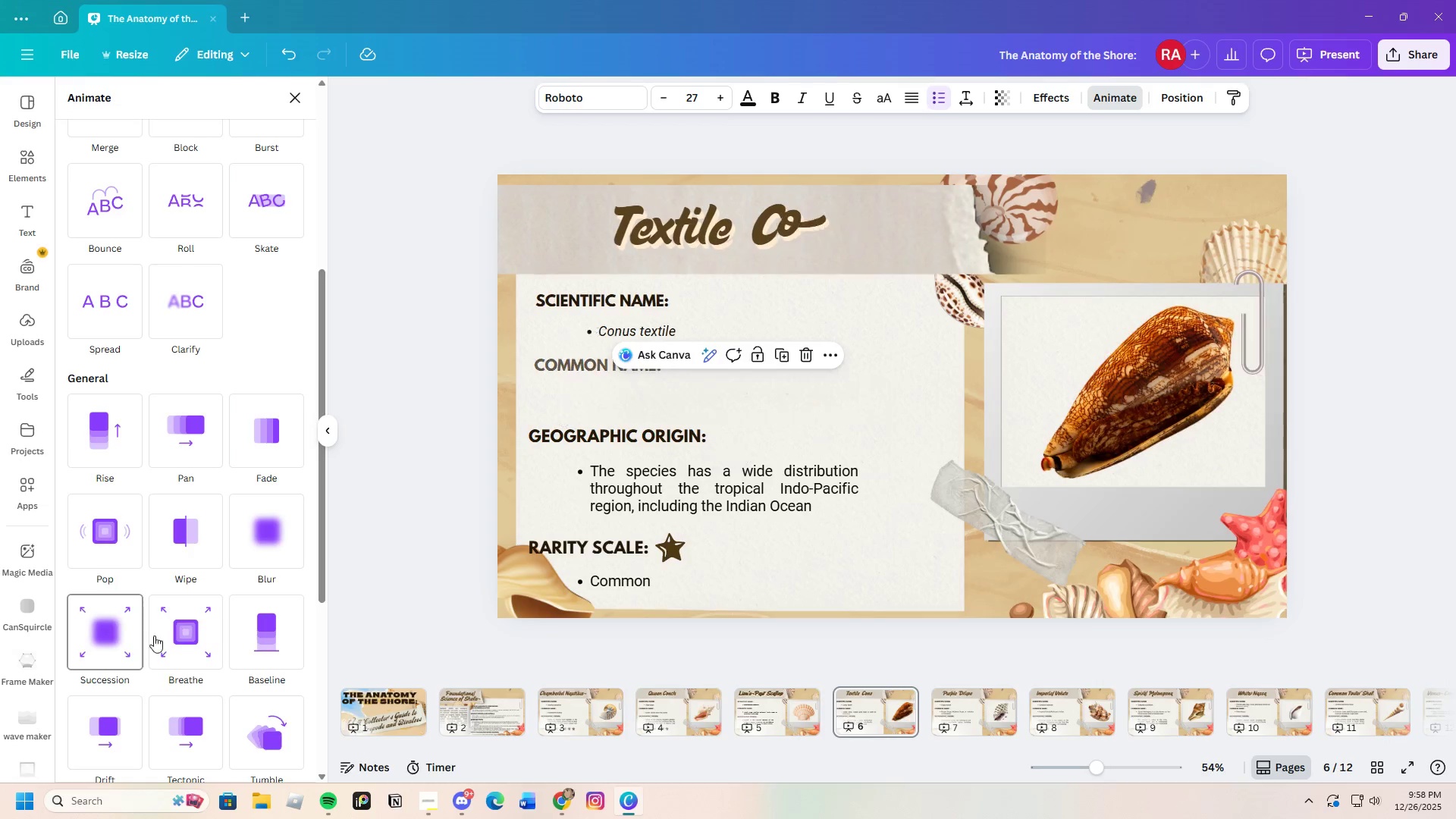 
left_click([183, 629])
 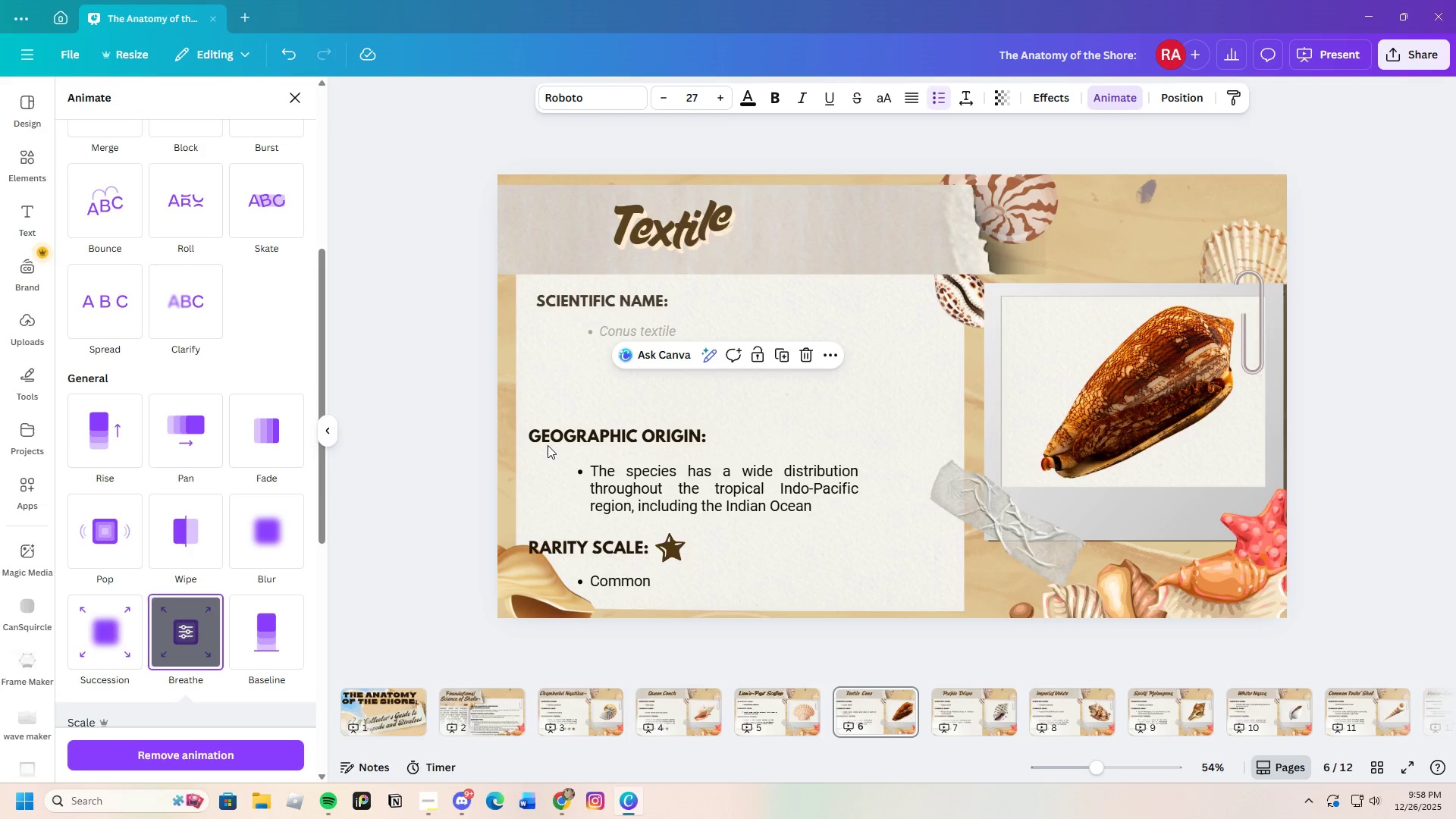 
left_click([548, 442])
 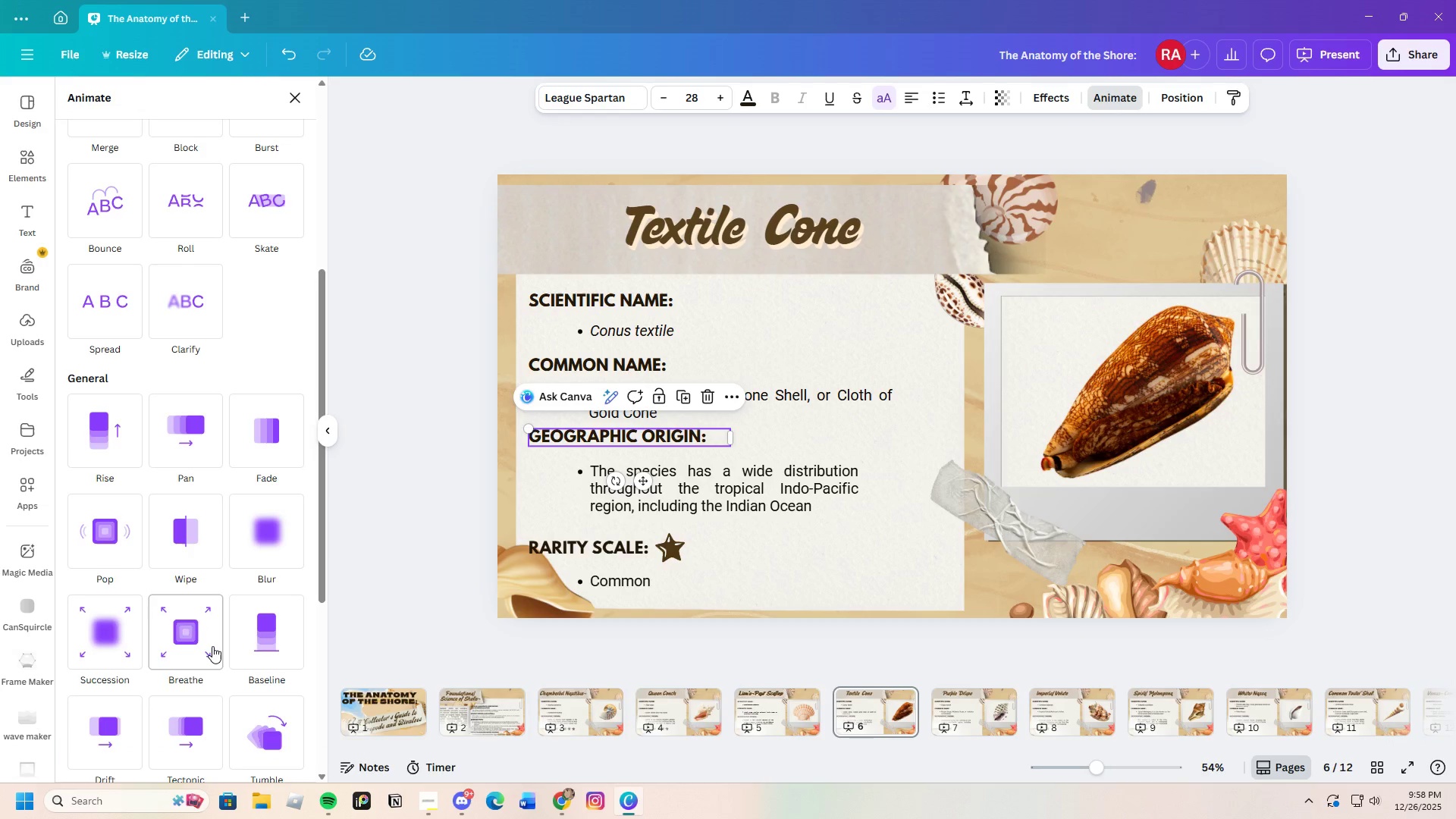 
left_click([197, 645])
 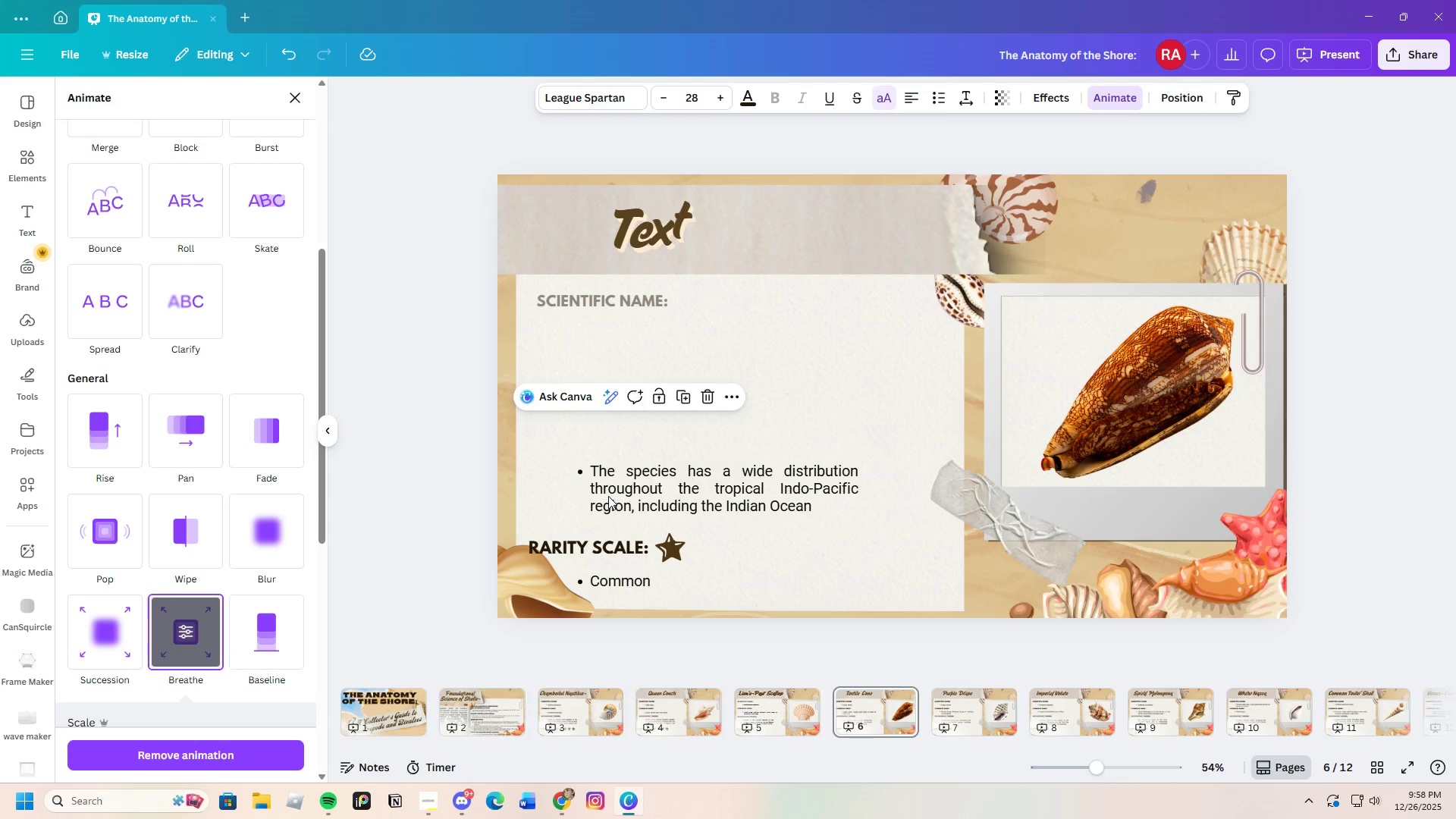 
left_click([621, 491])
 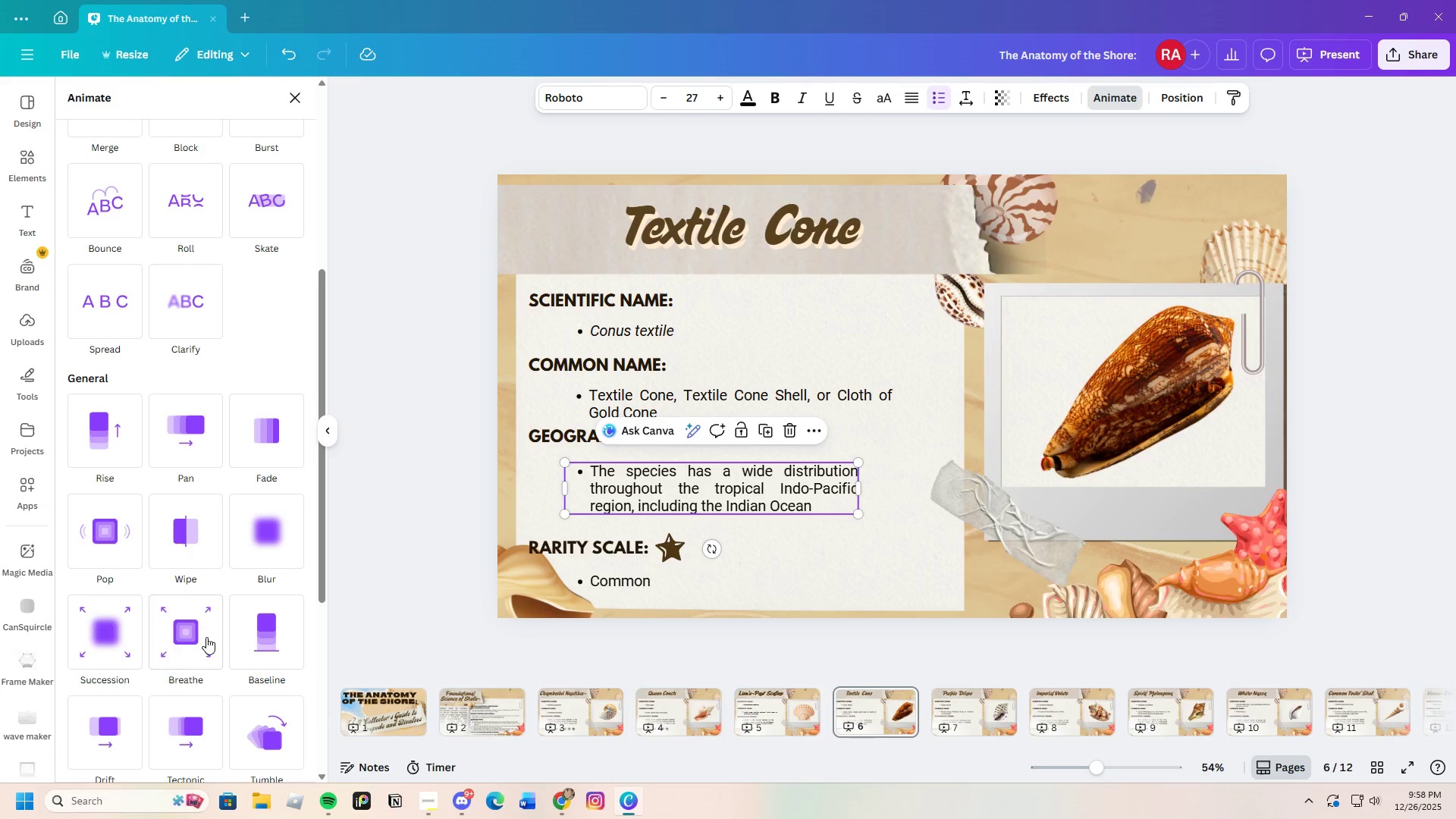 
left_click([196, 626])
 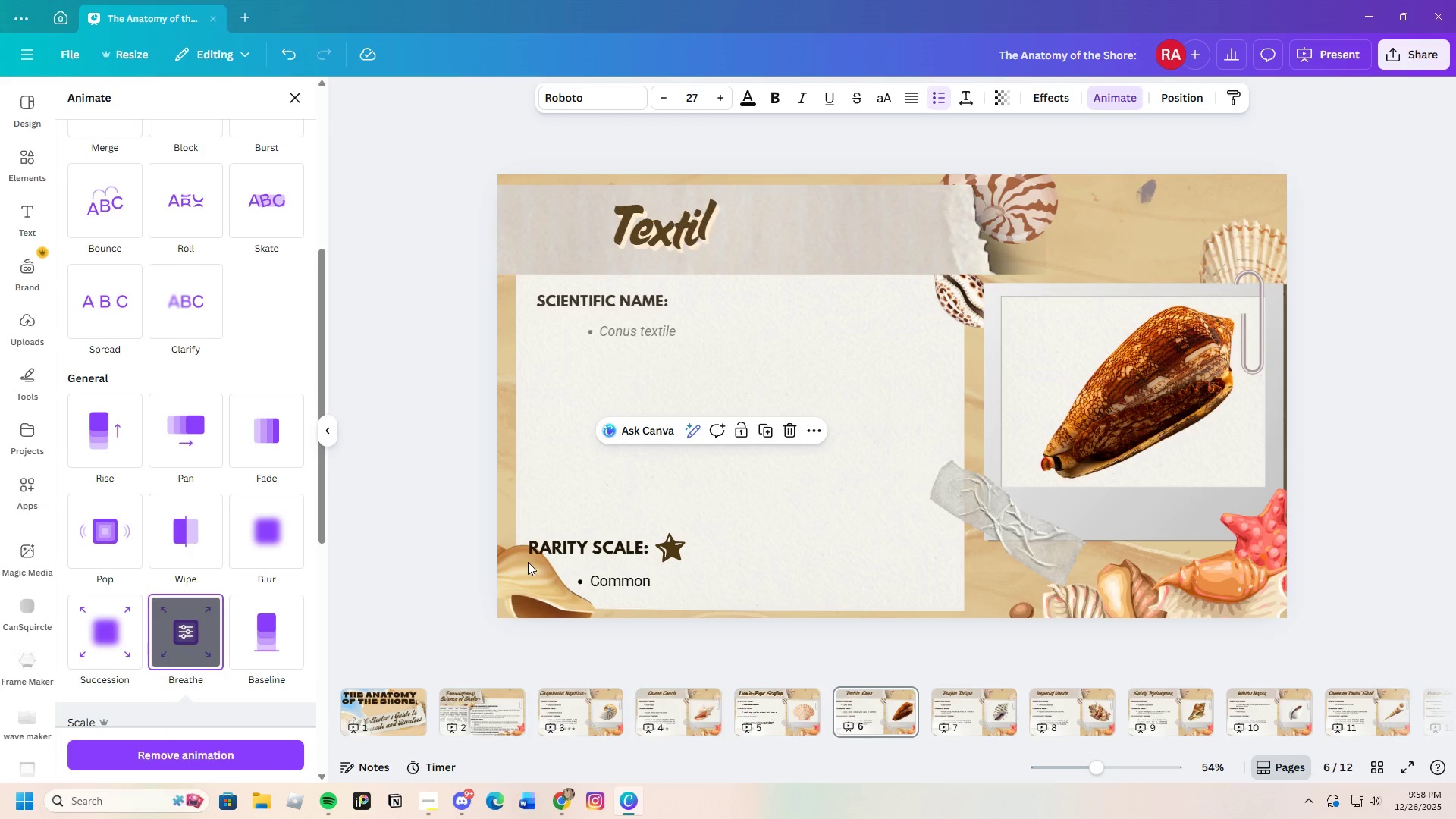 
left_click([548, 555])
 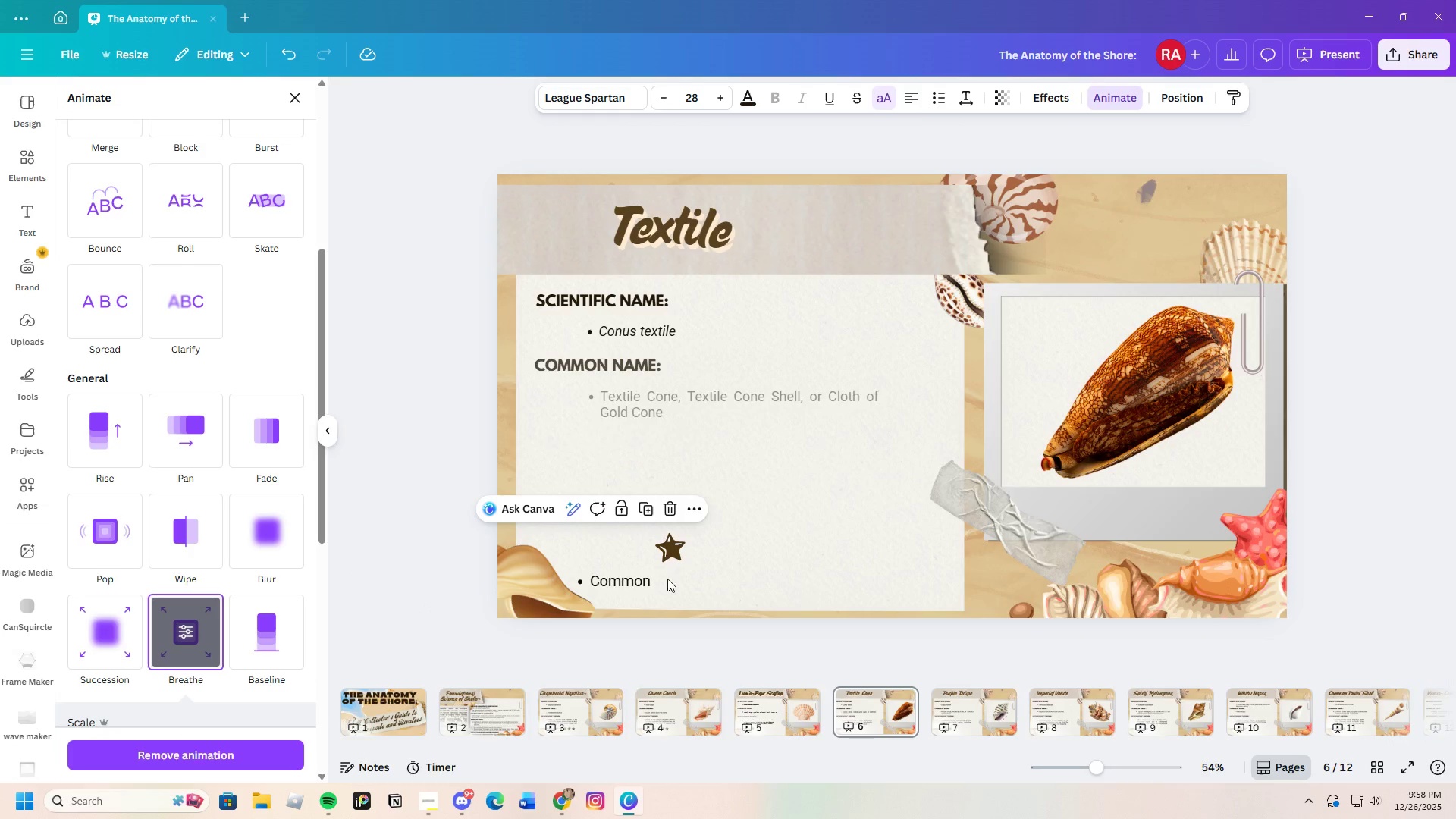 
left_click([669, 552])
 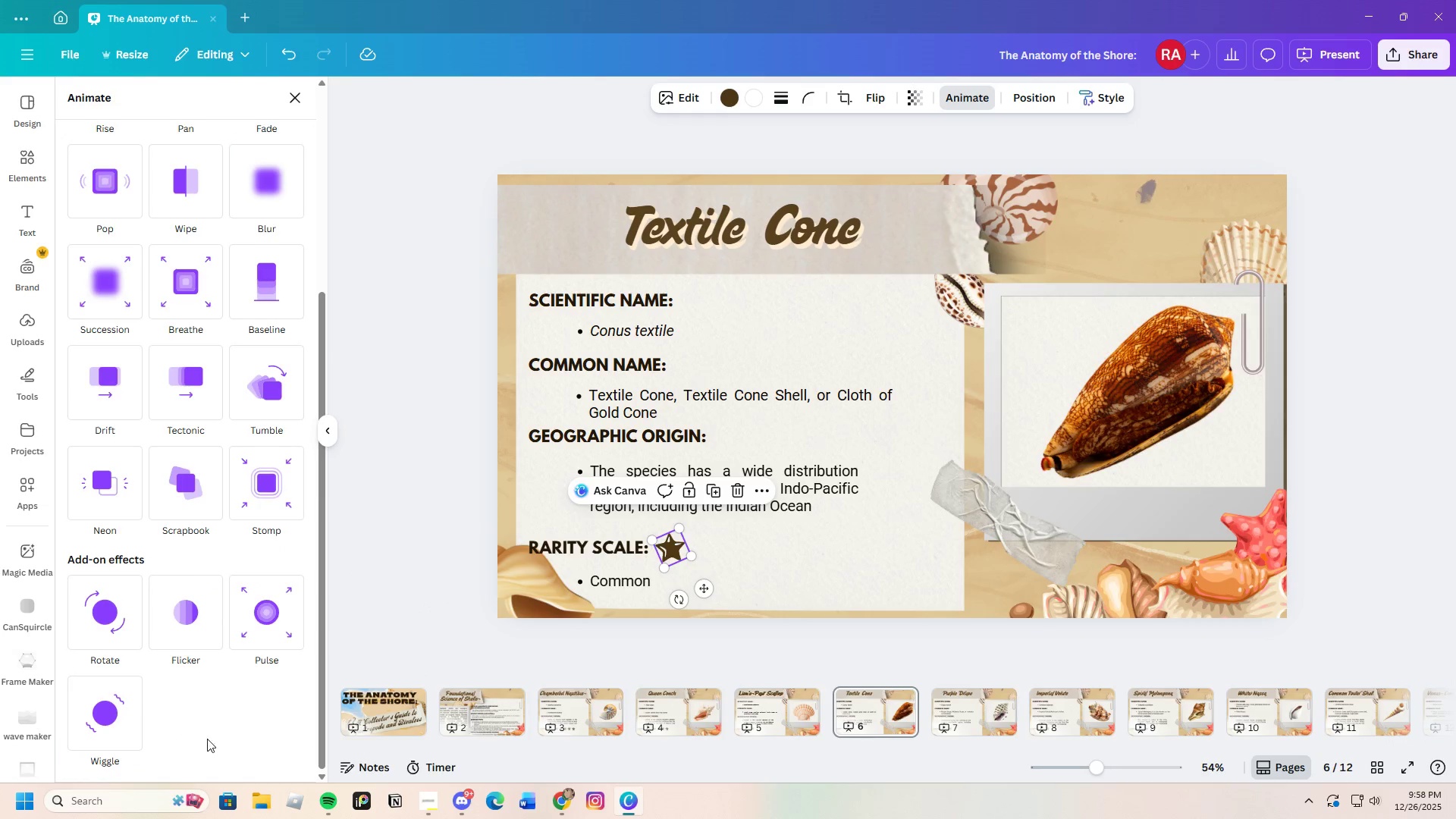 
scroll: coordinate [200, 730], scroll_direction: down, amount: 1.0
 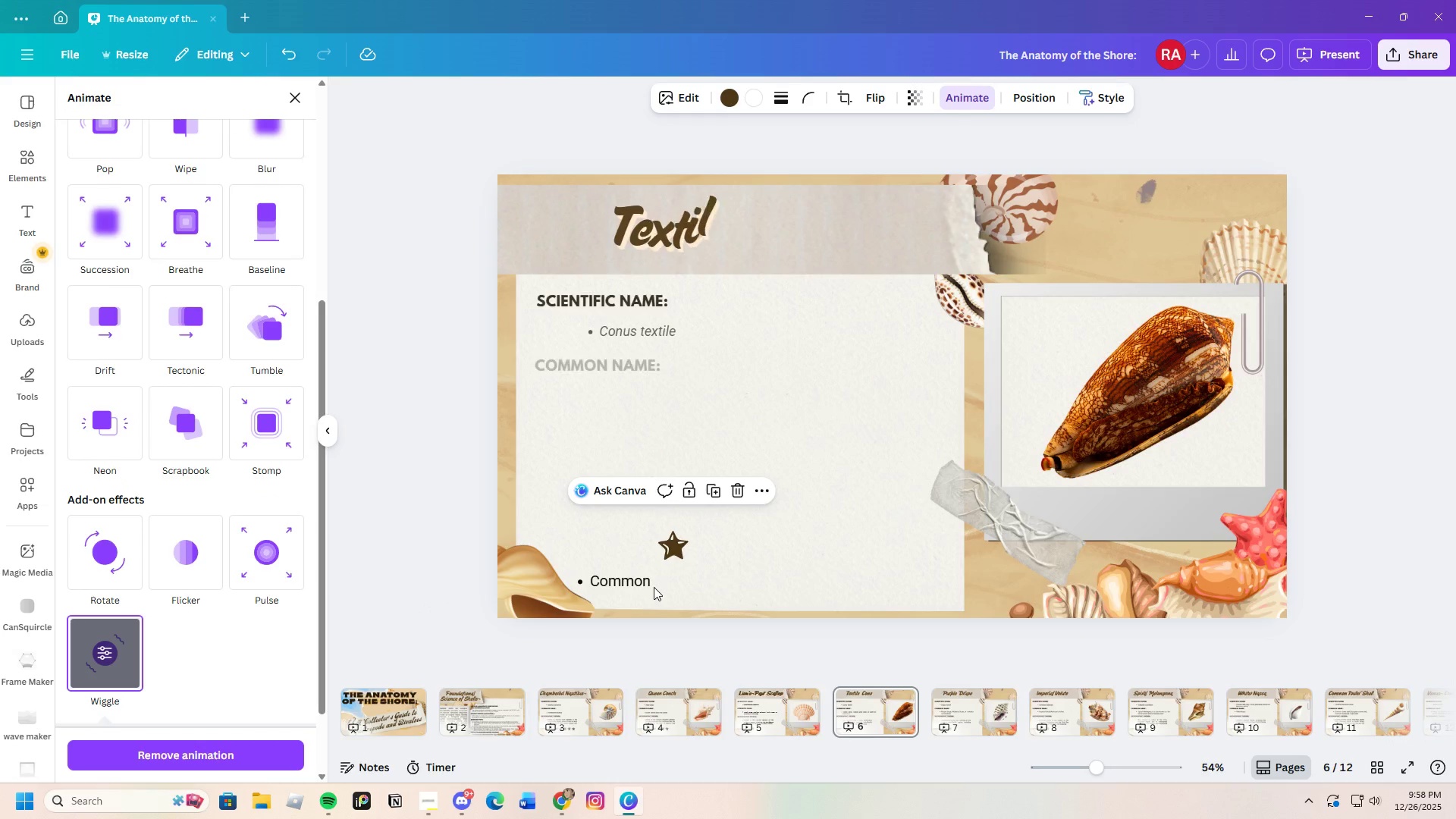 
left_click([627, 585])
 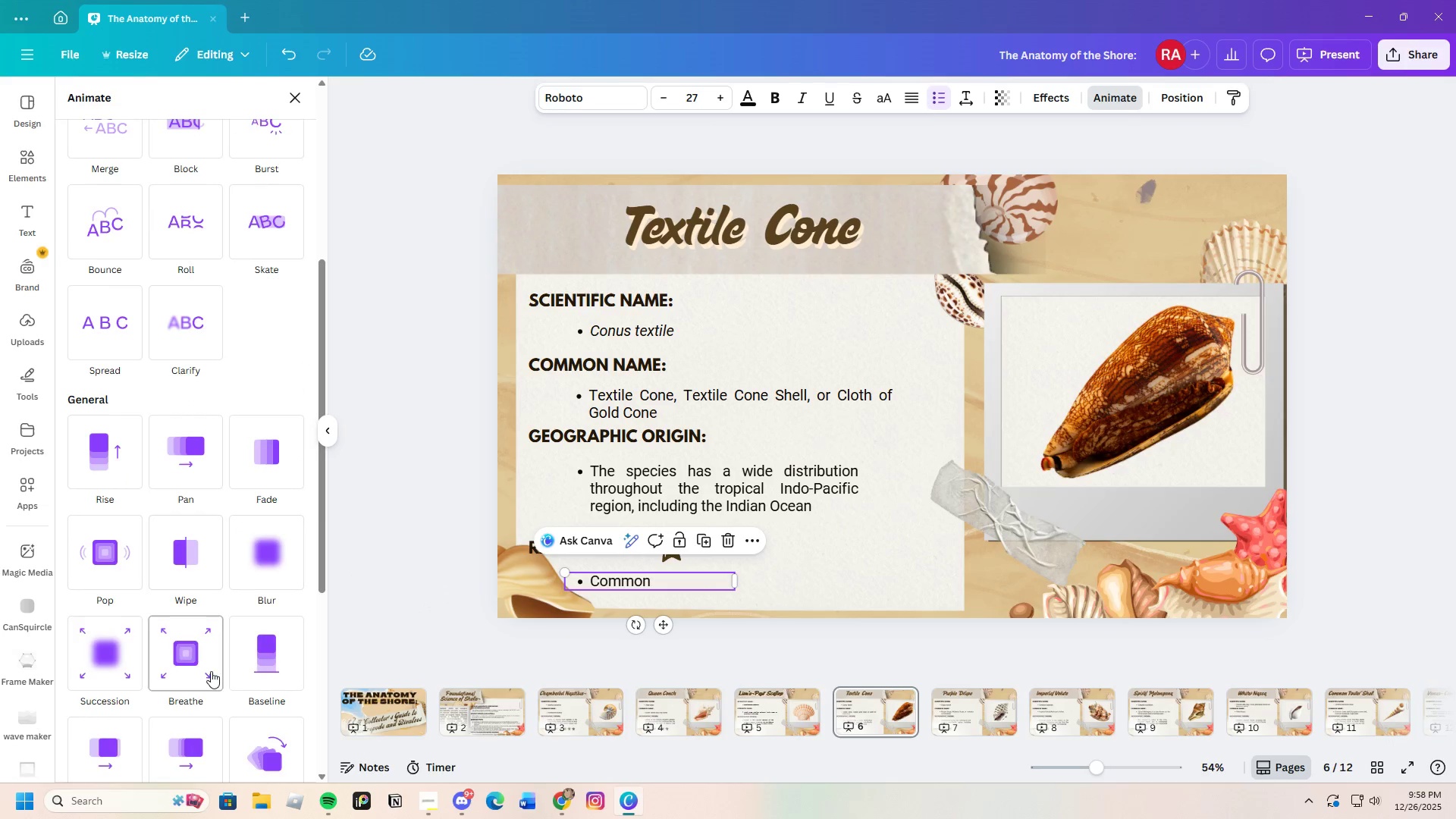 
left_click([193, 682])
 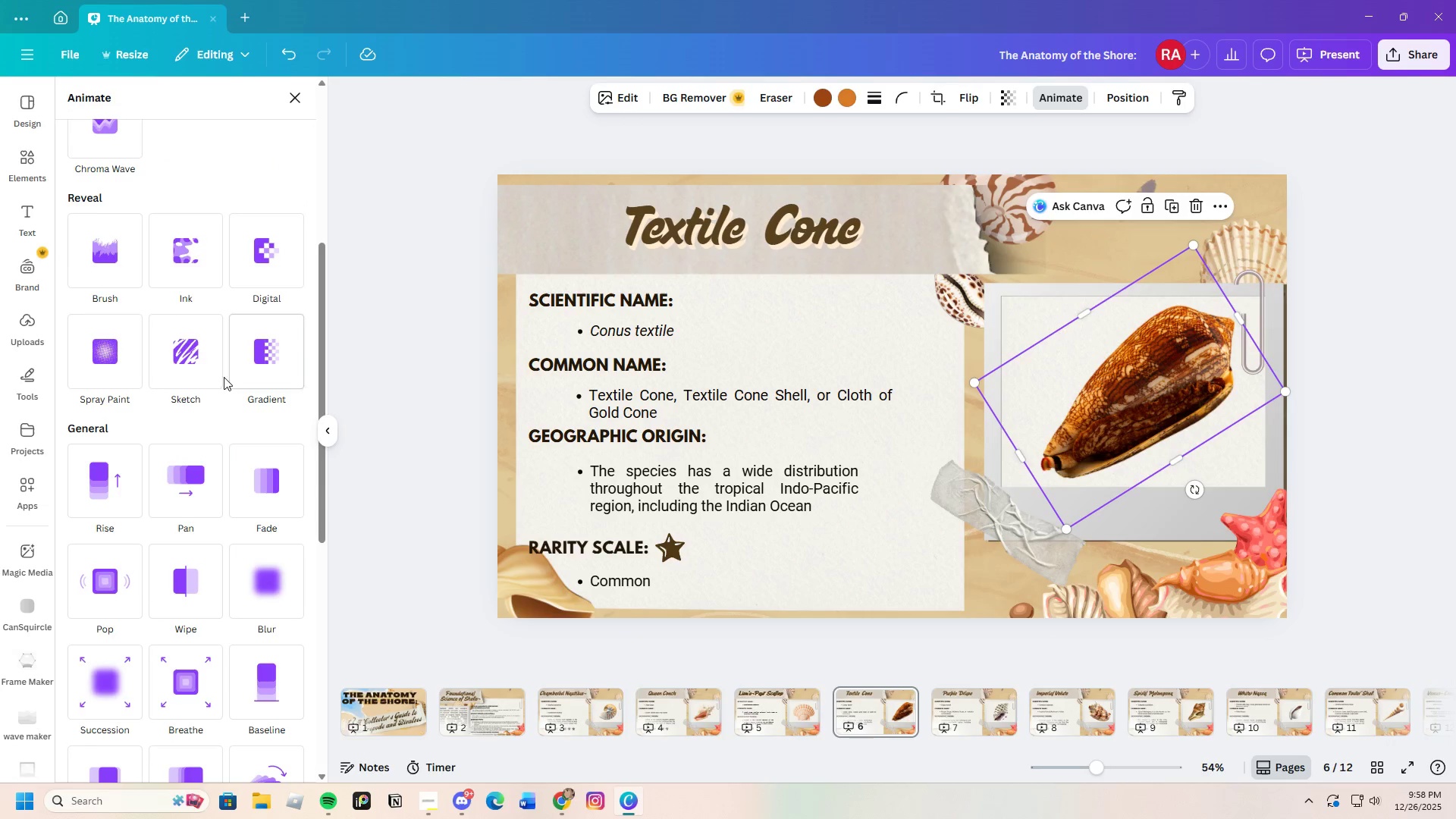 
left_click([110, 278])
 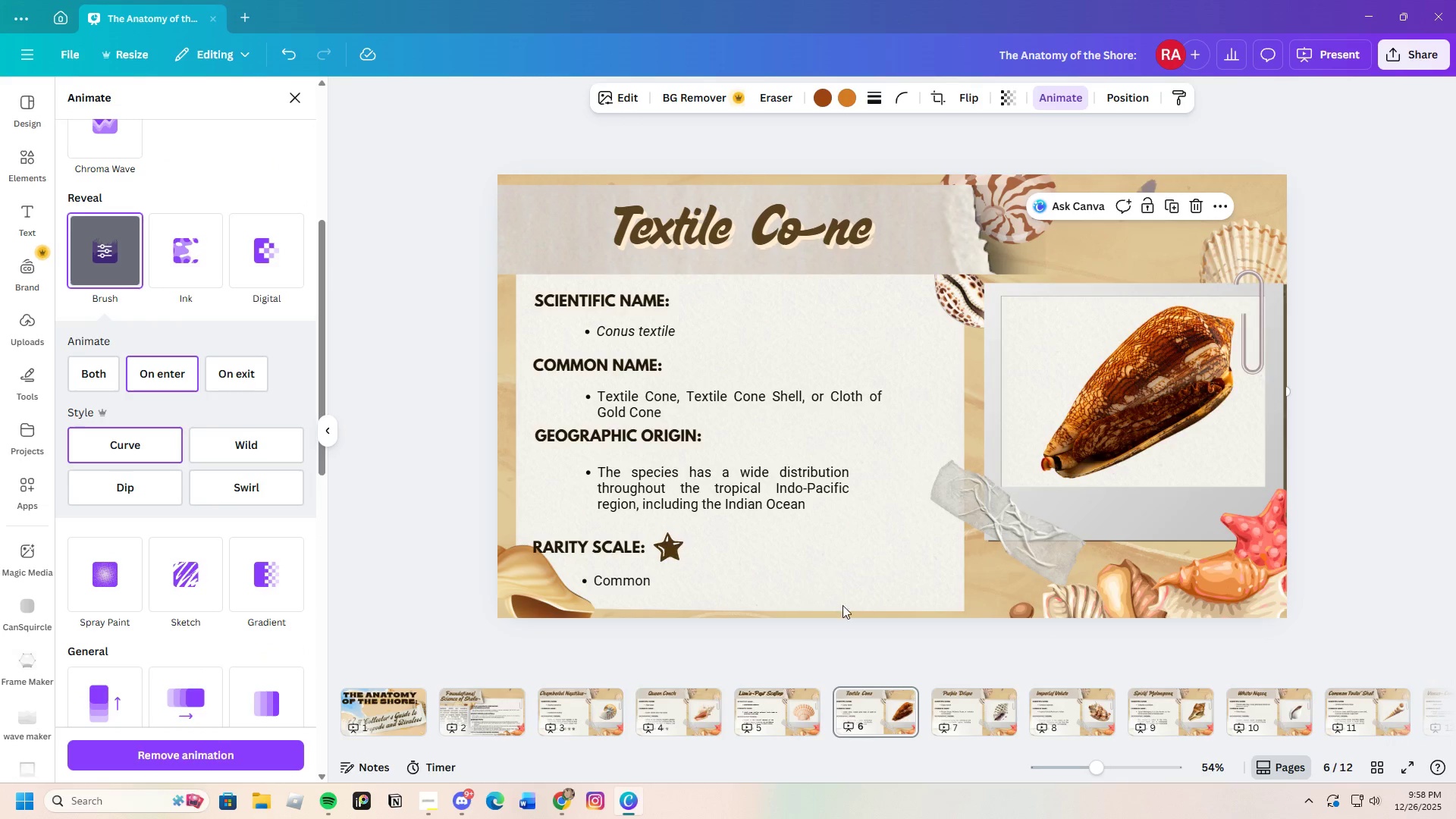 
left_click([966, 718])
 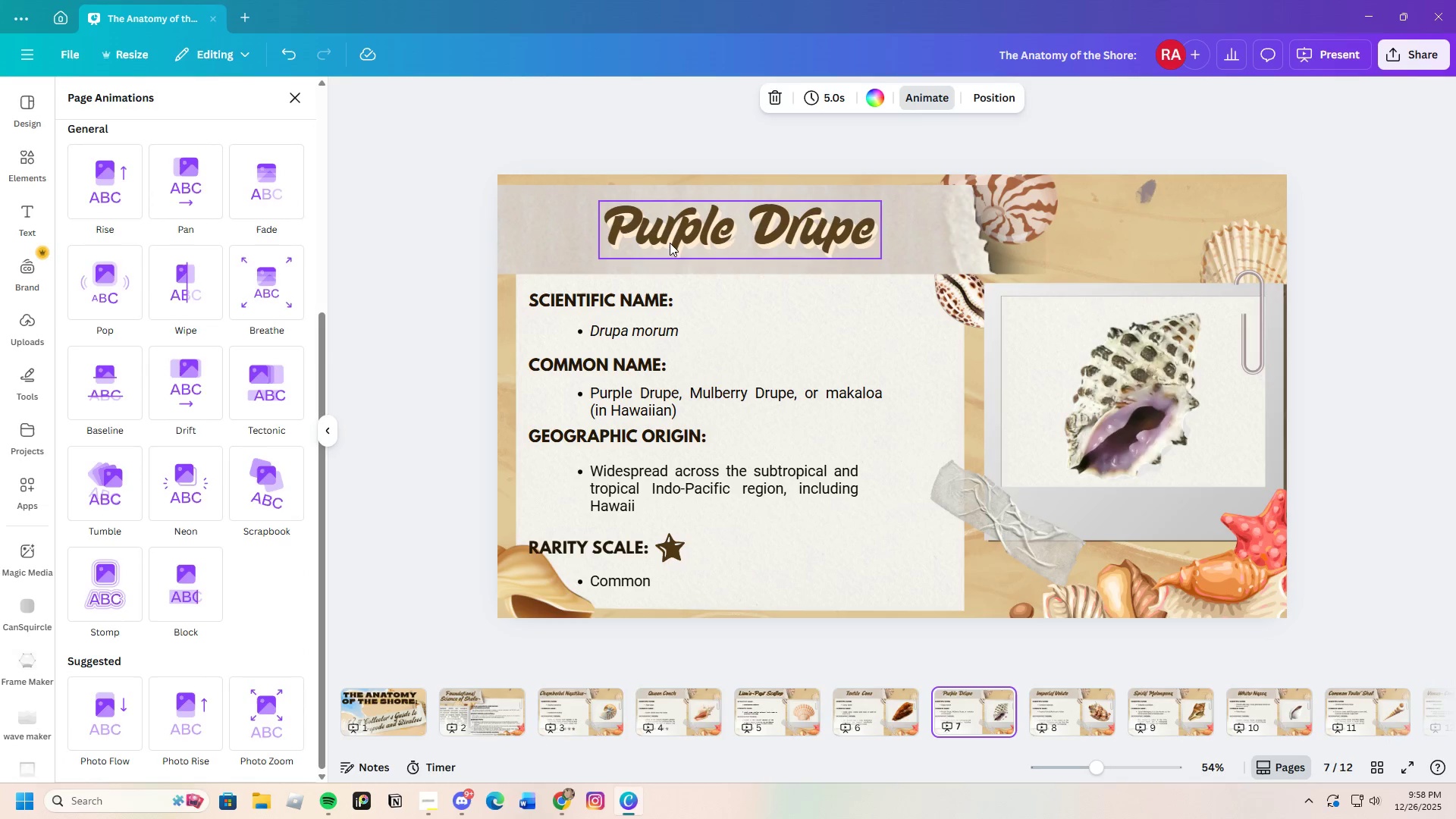 
left_click([673, 238])
 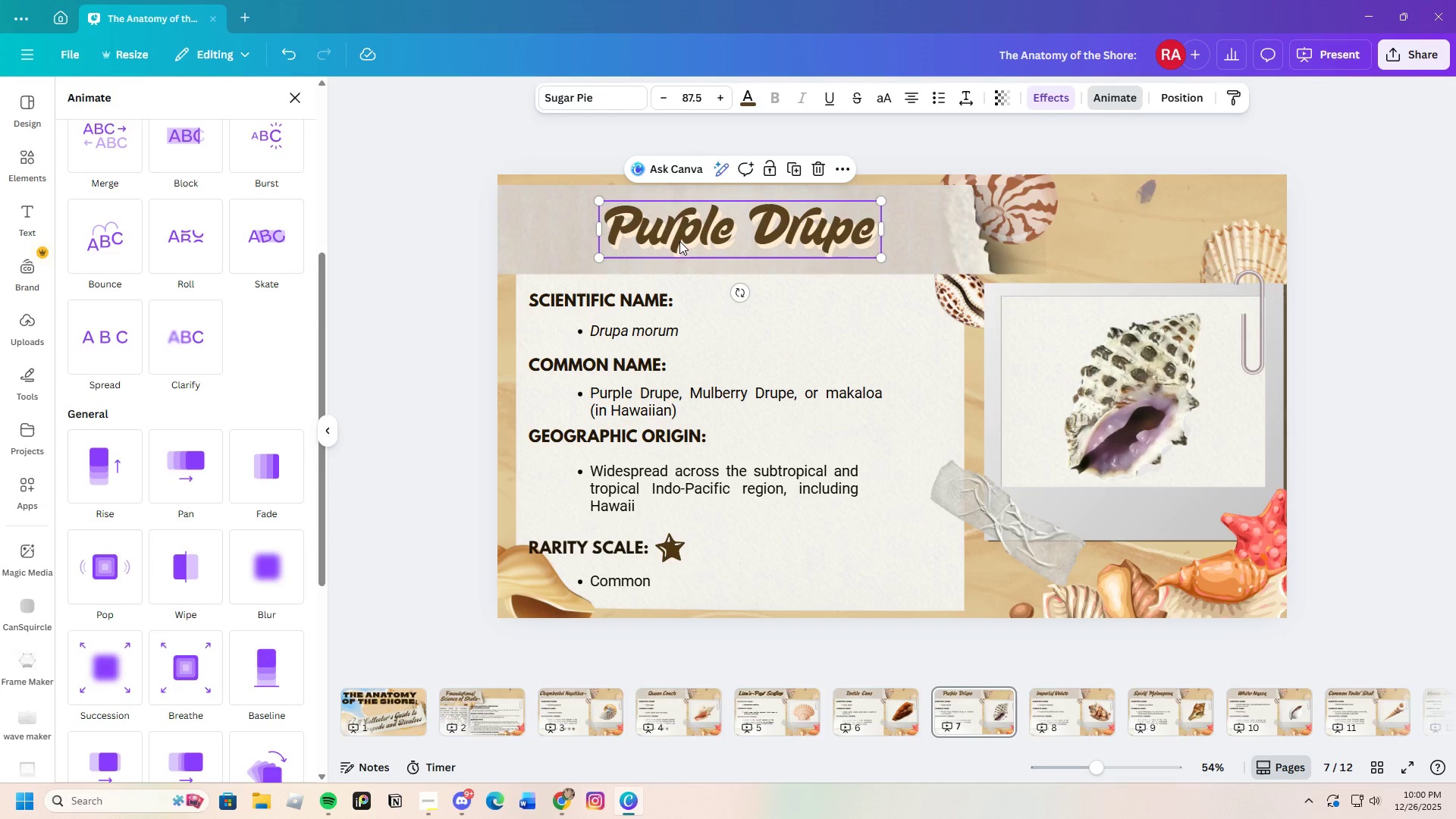 
wait(69.36)
 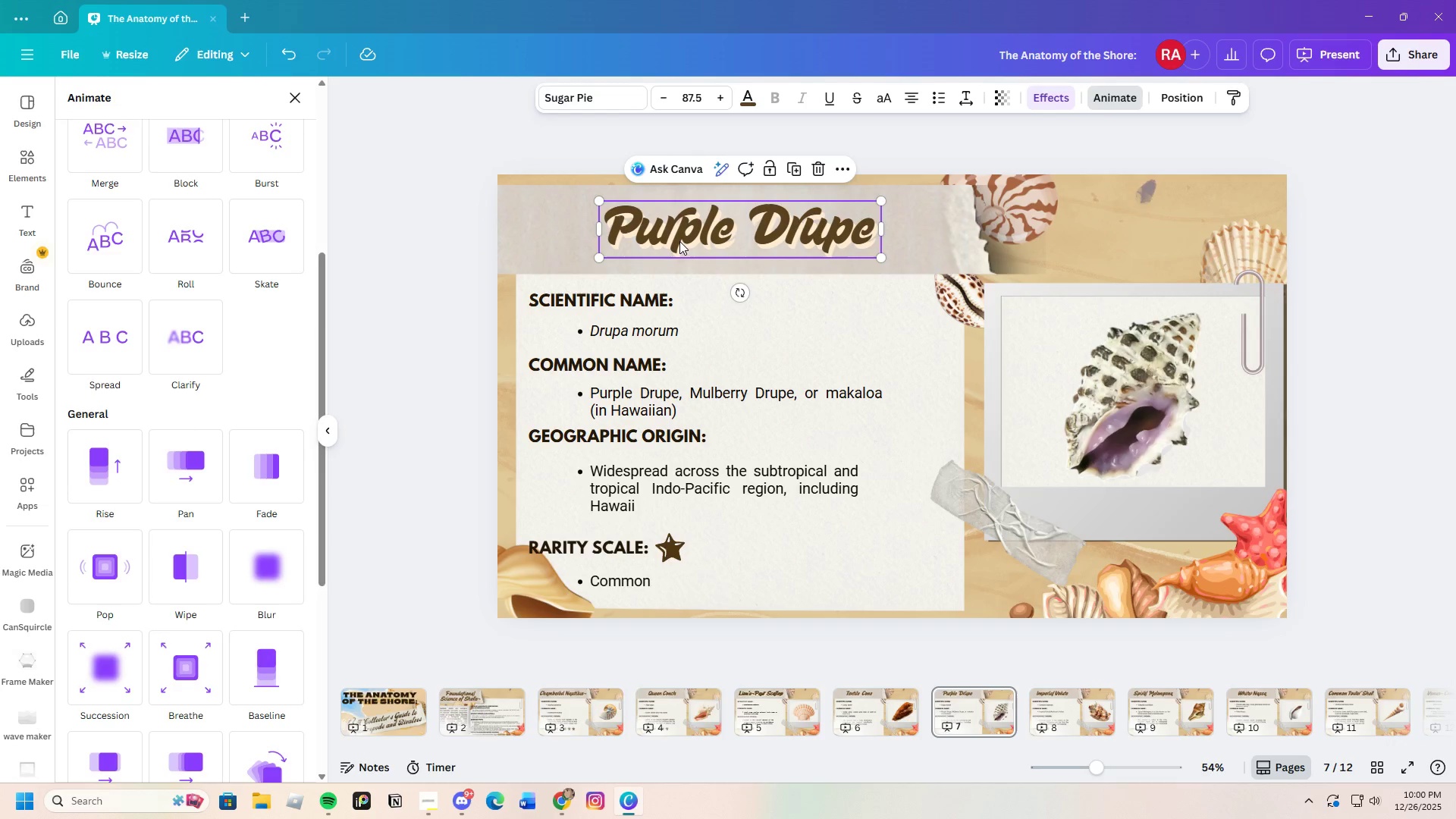 
left_click([670, 247])
 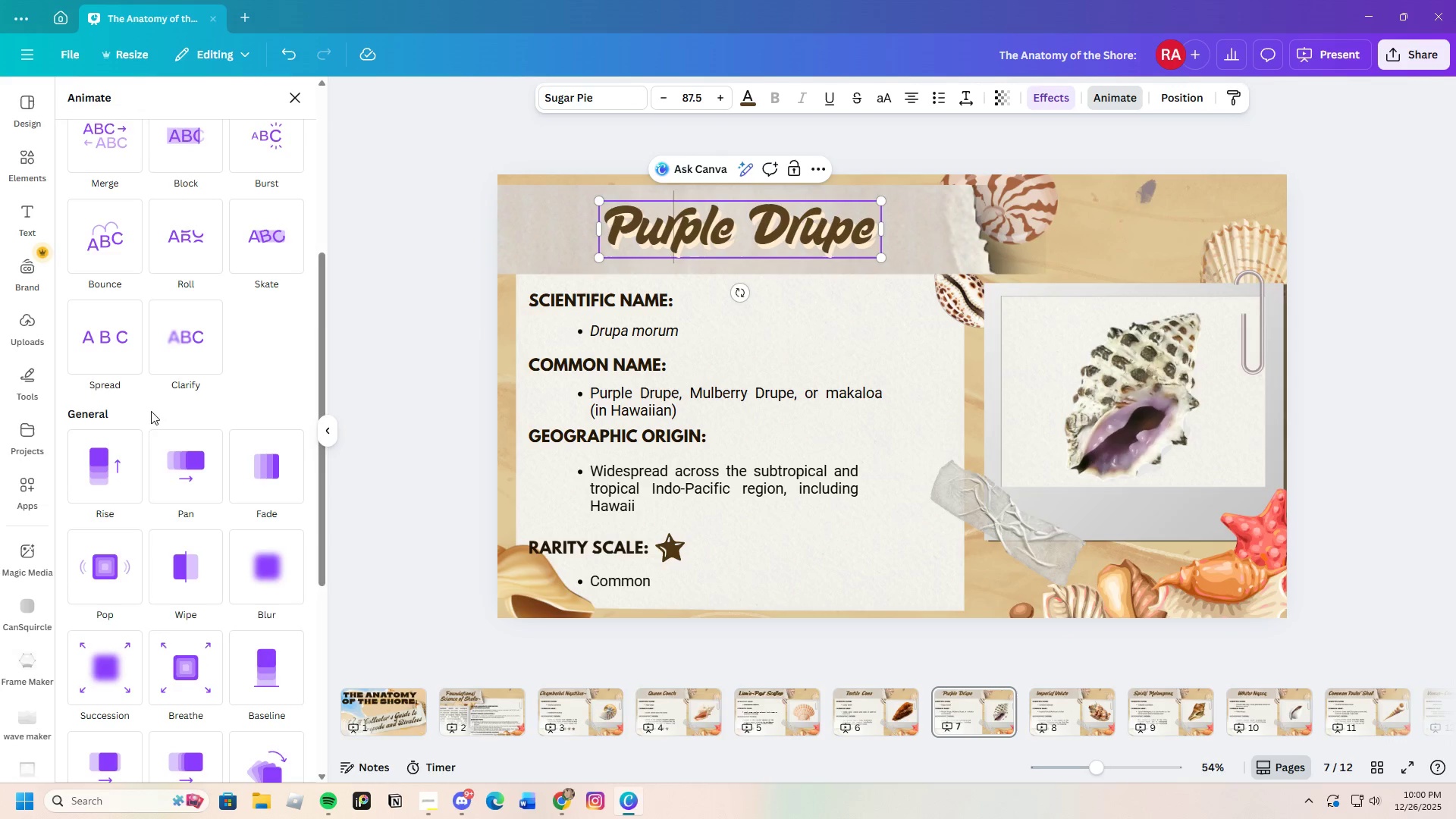 
scroll: coordinate [134, 375], scroll_direction: up, amount: 3.0
 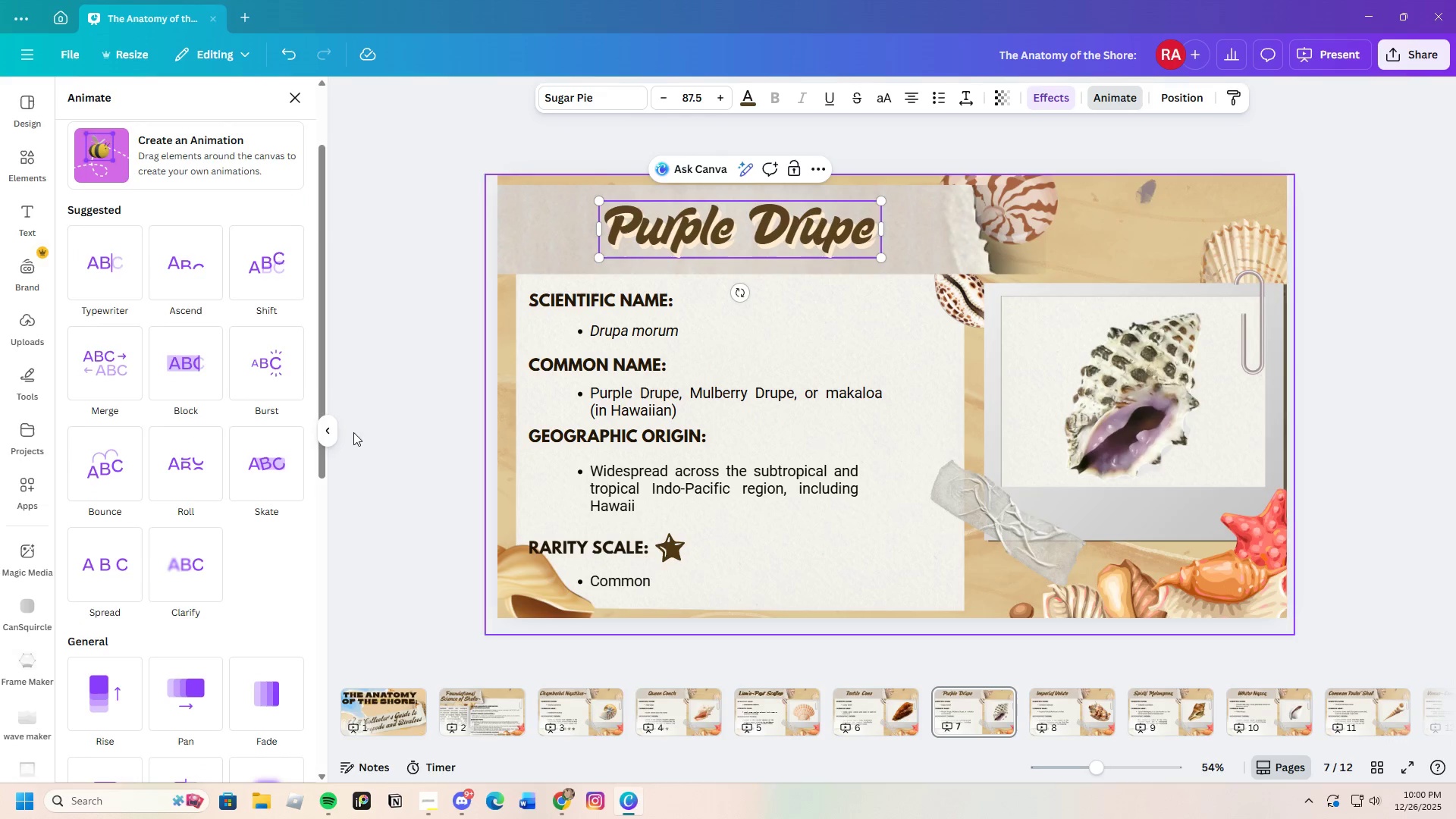 
left_click([109, 469])
 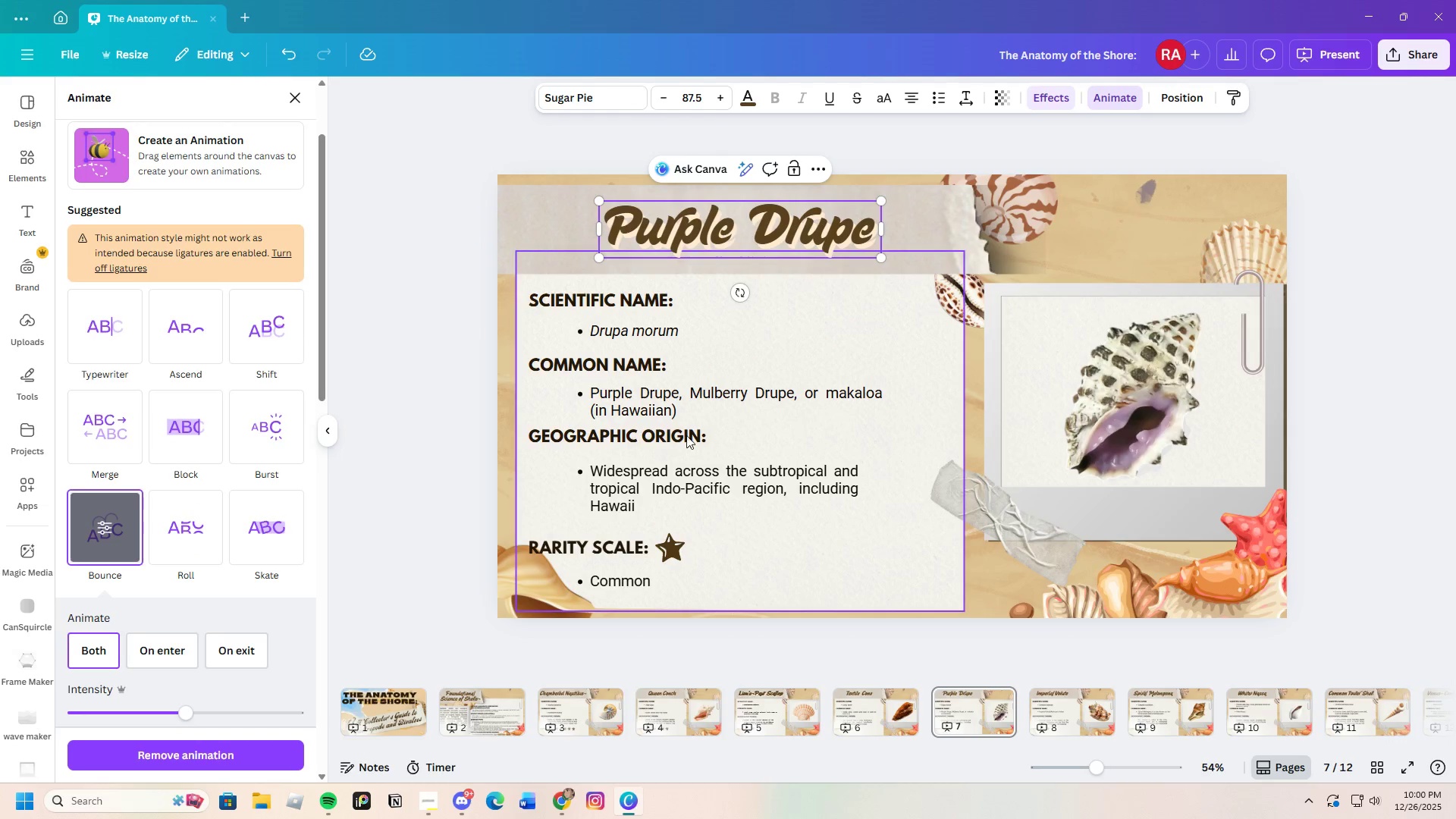 
left_click([634, 293])
 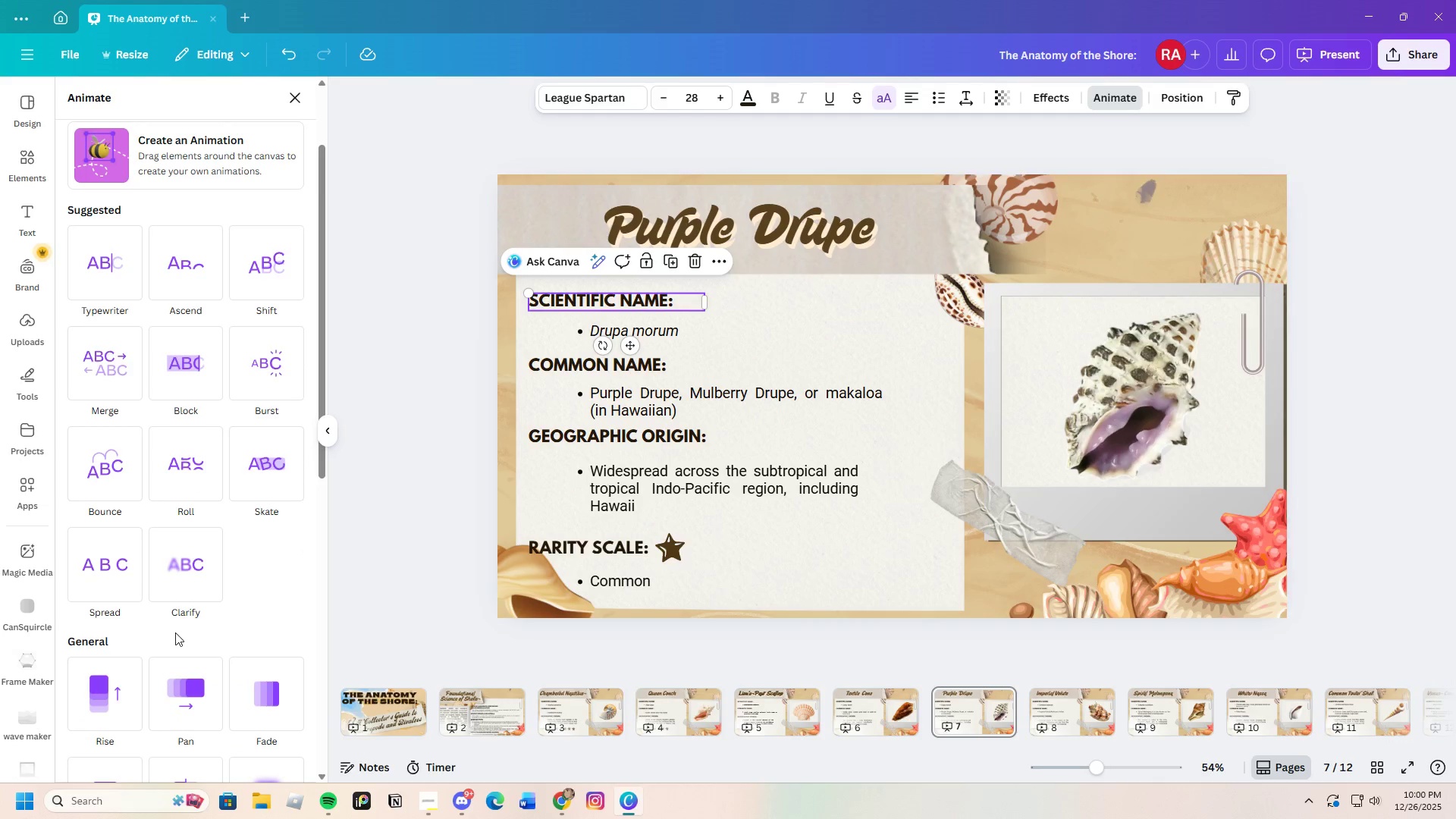 
scroll: coordinate [164, 630], scroll_direction: down, amount: 5.0
 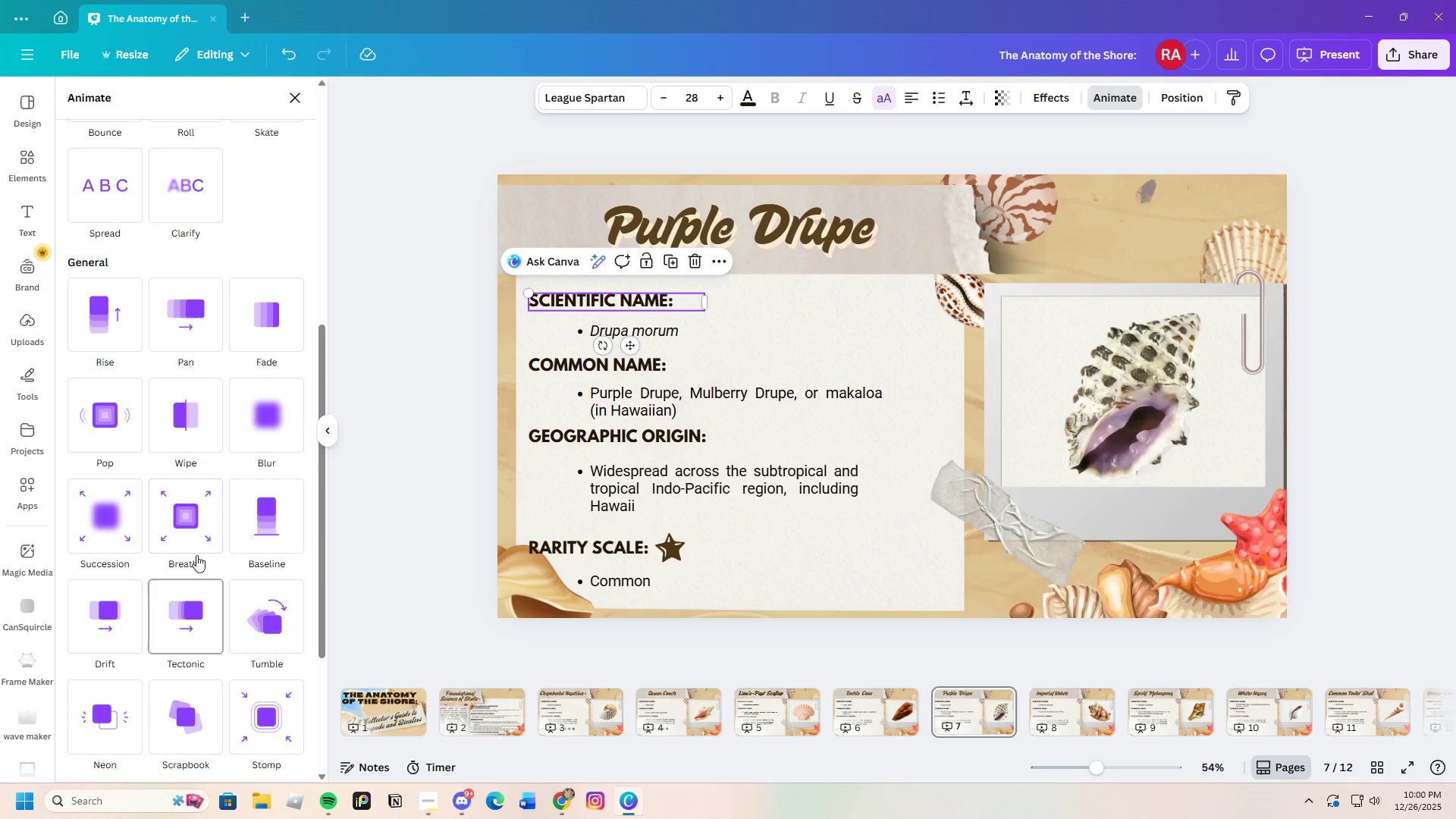 
left_click([198, 540])
 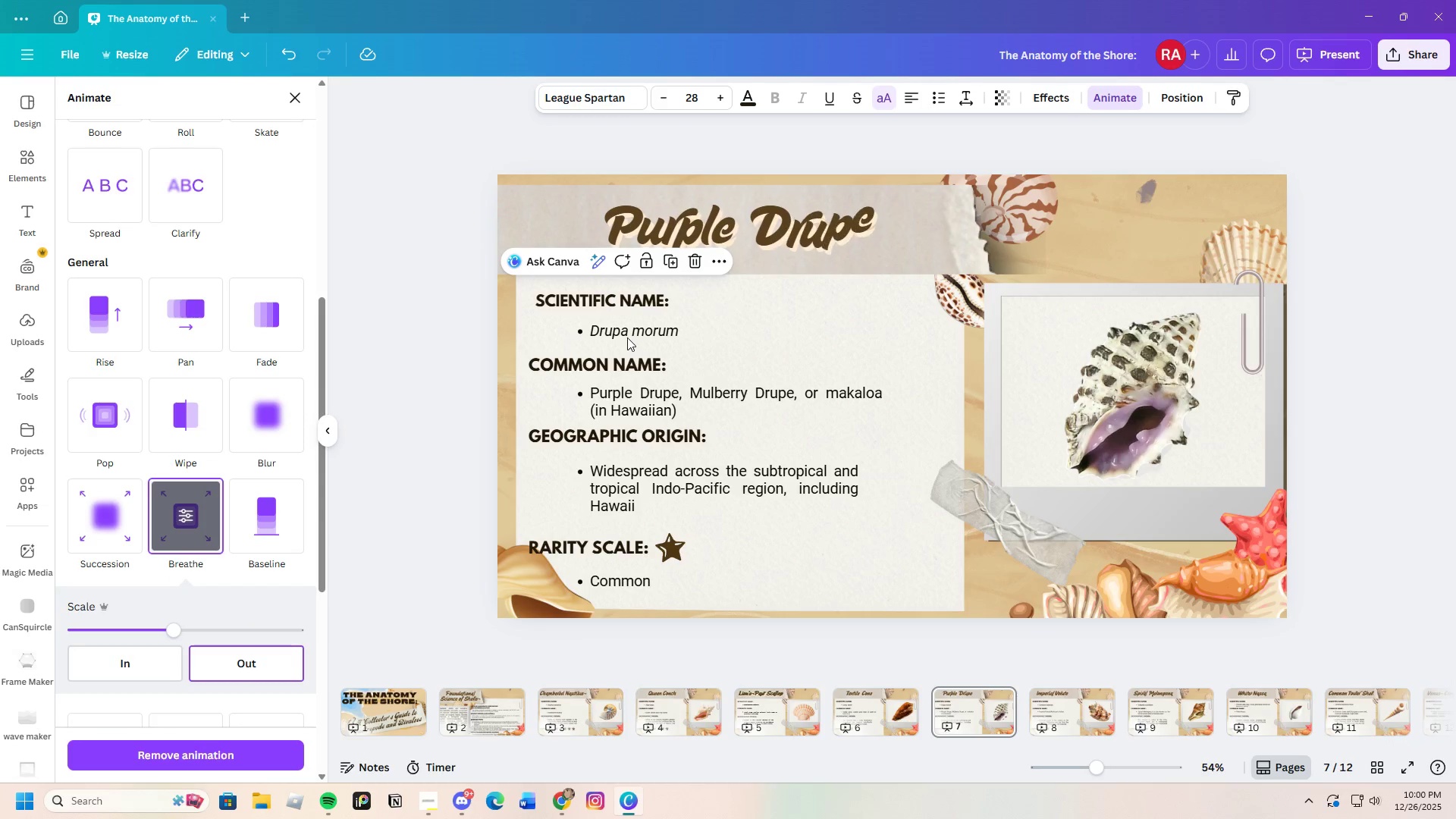 
left_click([627, 337])
 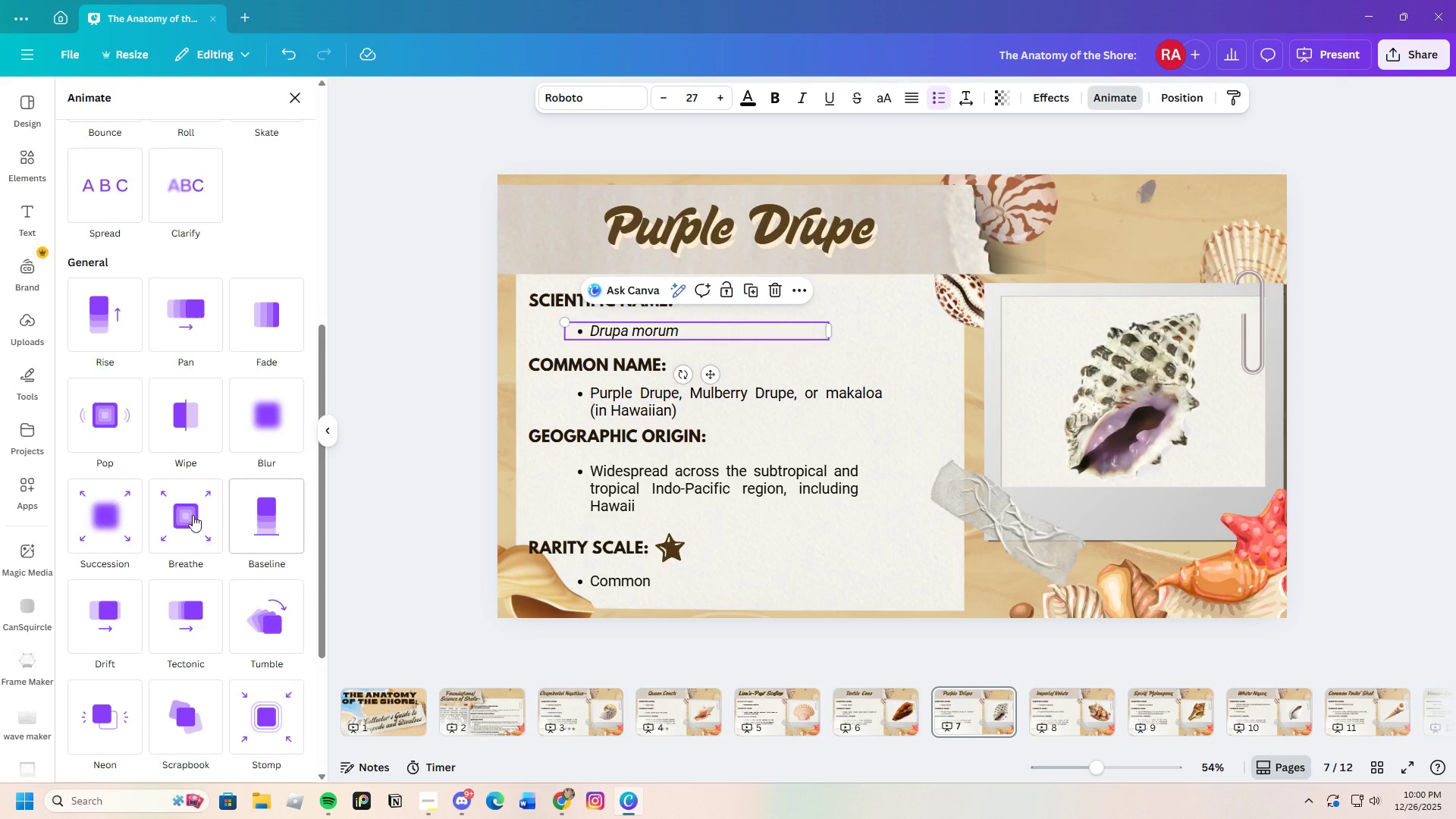 
left_click([181, 522])
 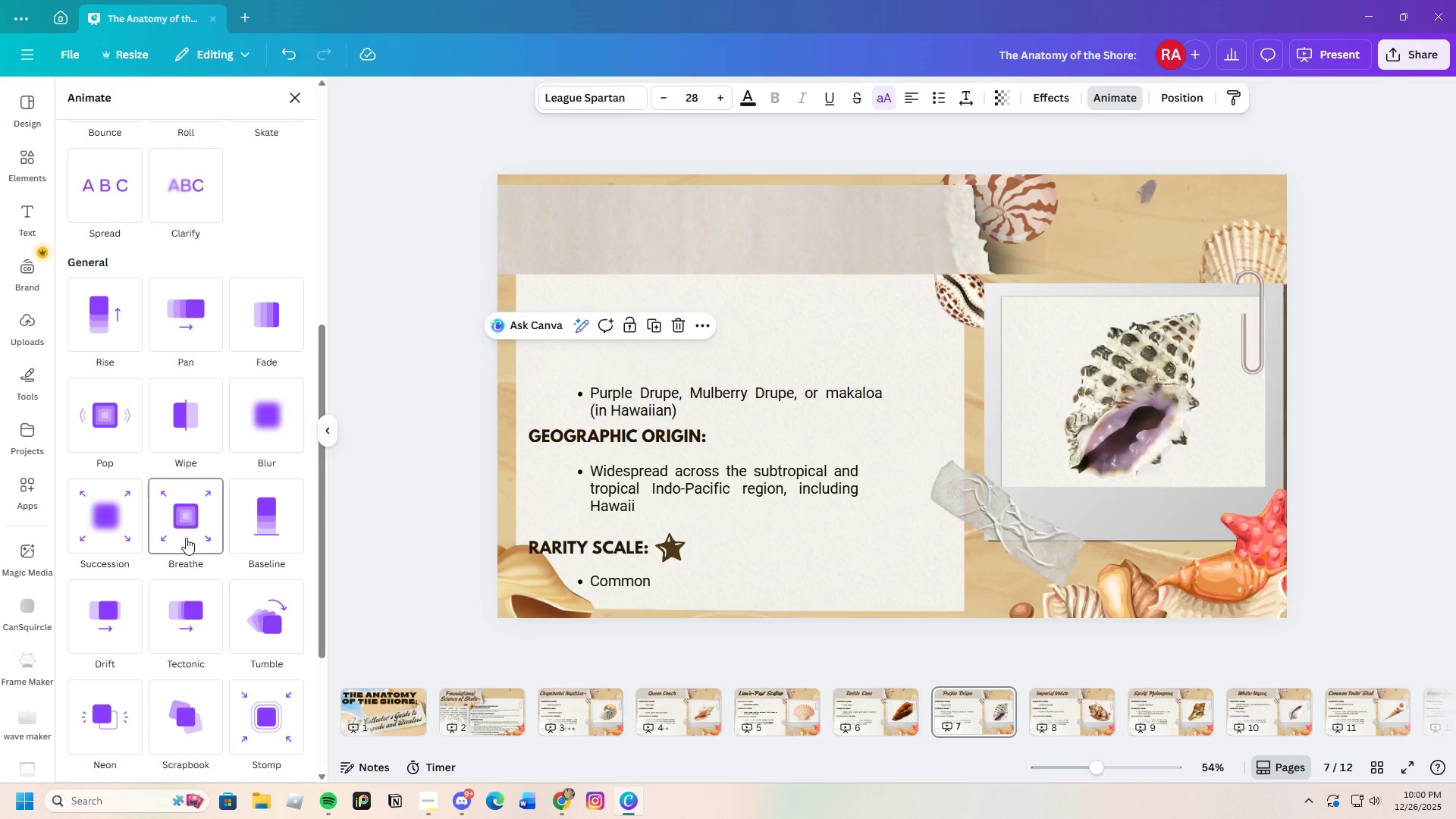 
left_click([741, 413])
 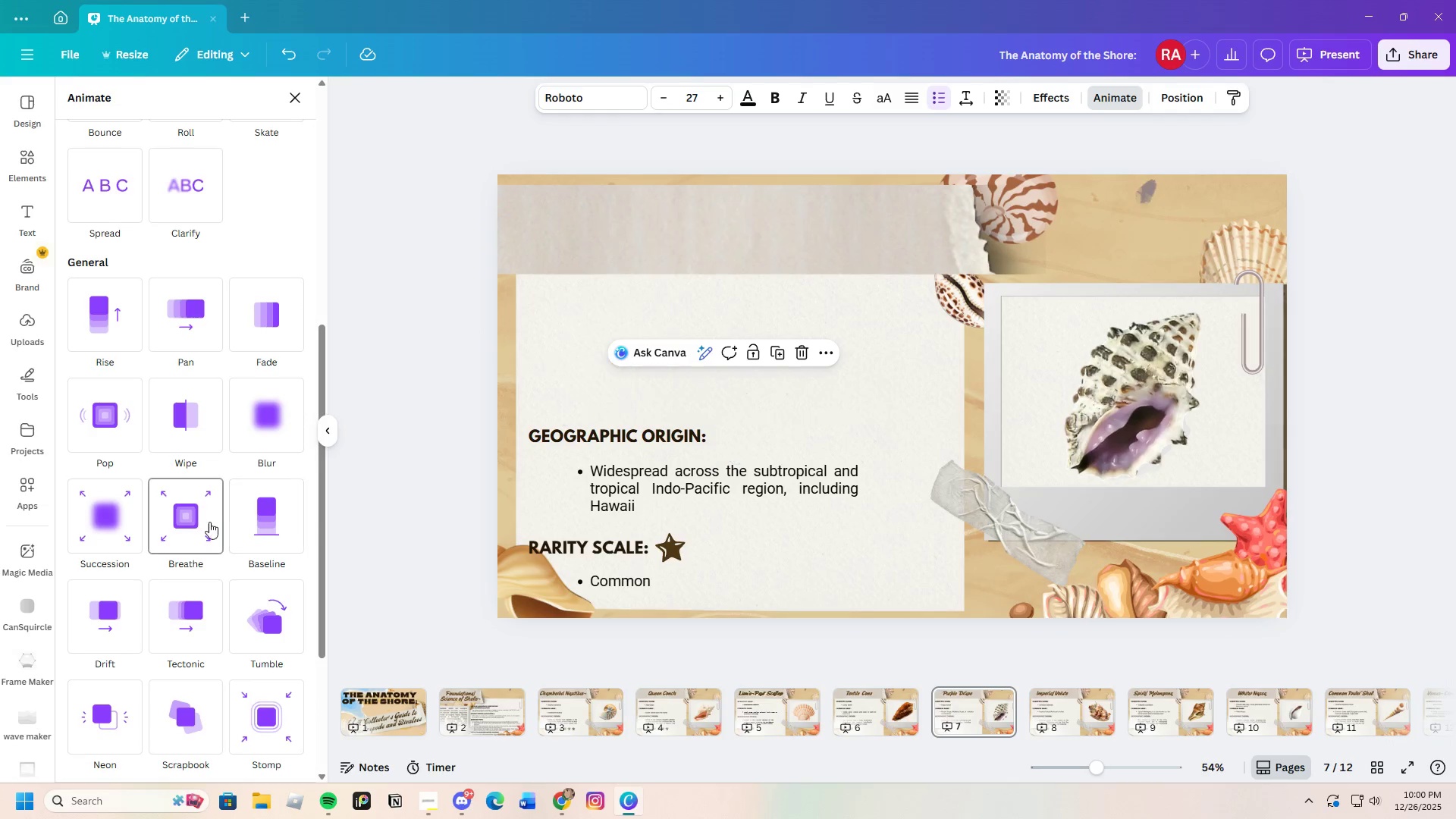 
left_click([203, 520])
 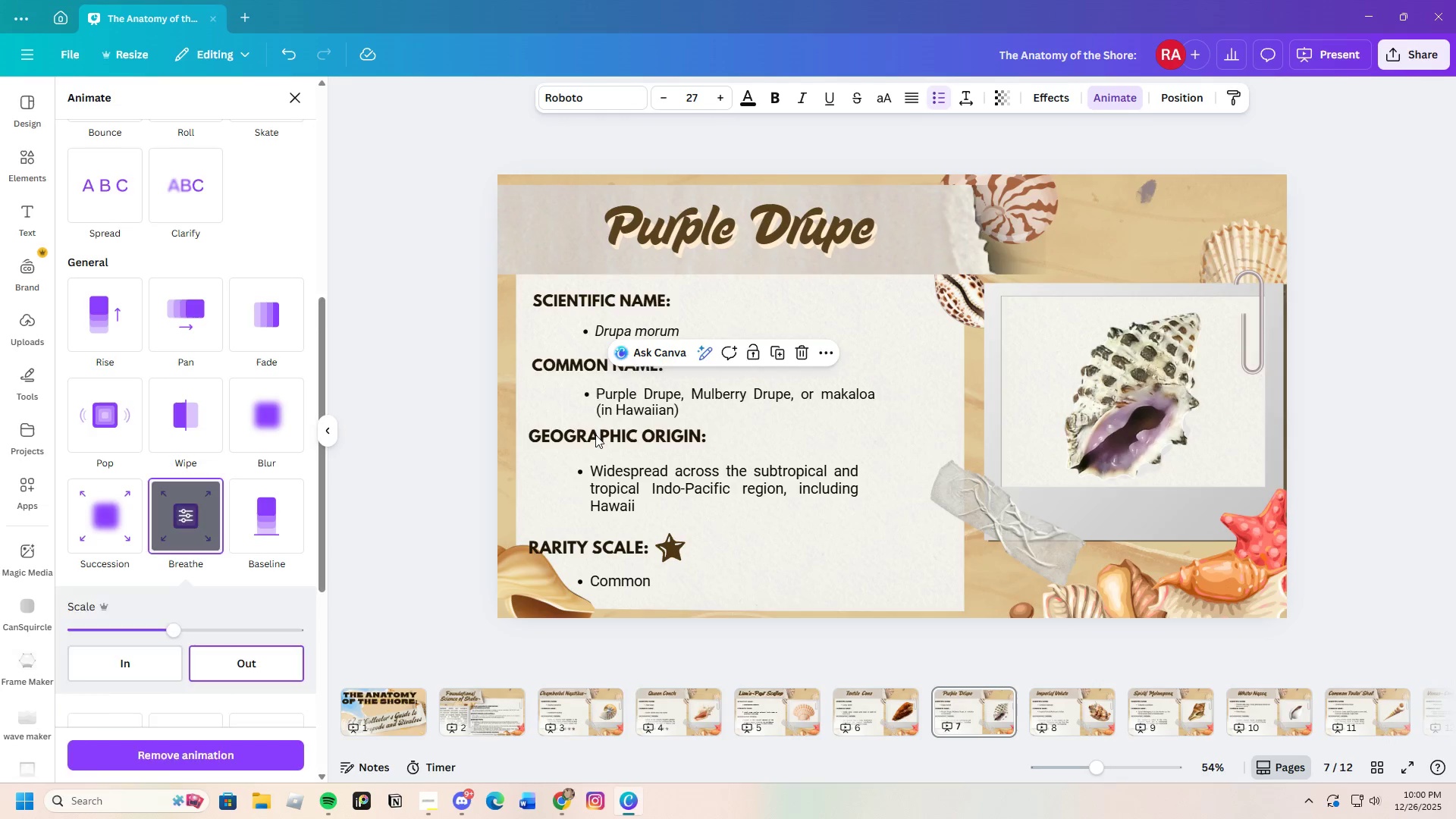 
left_click([186, 525])
 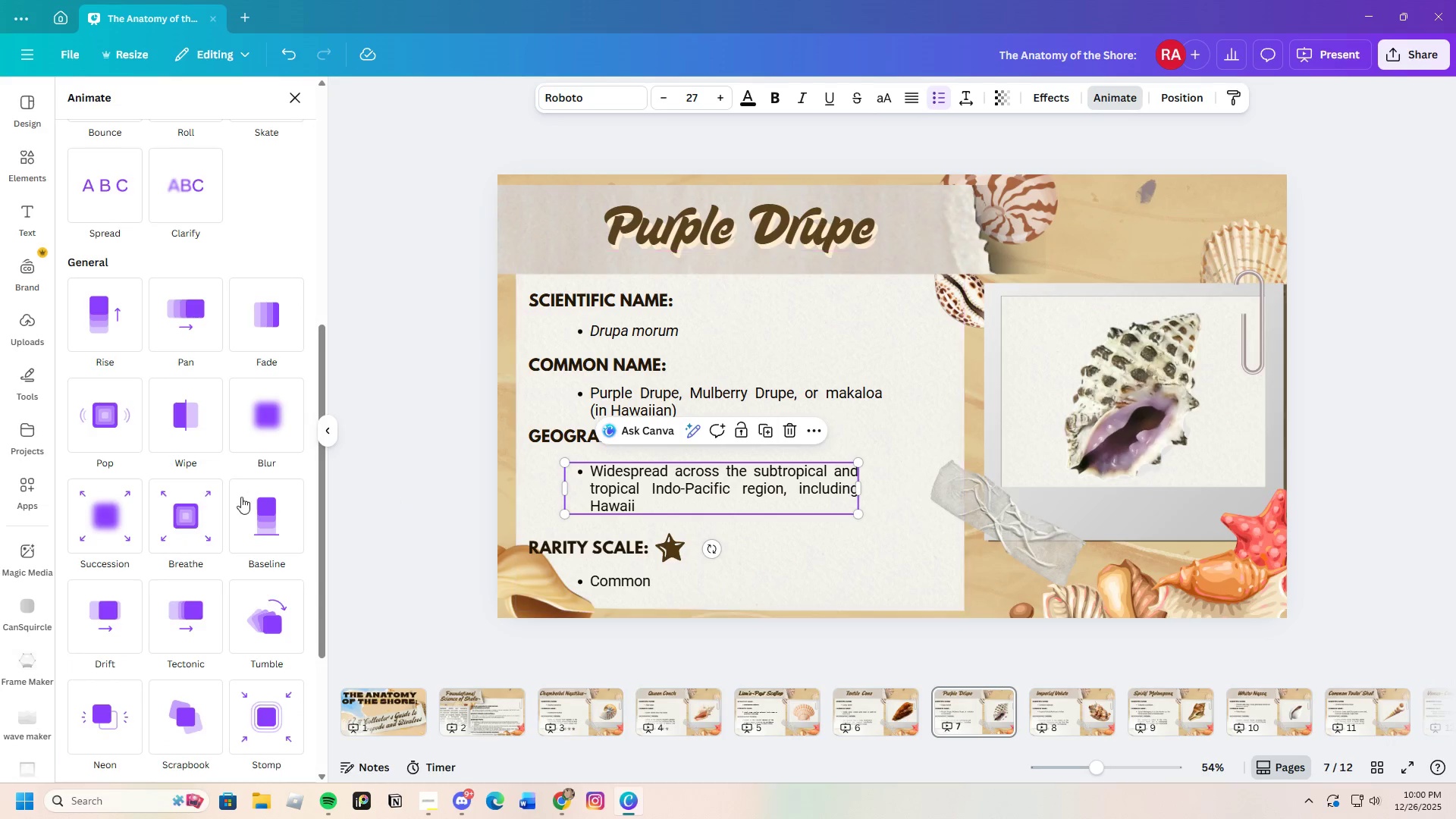 
left_click([193, 507])
 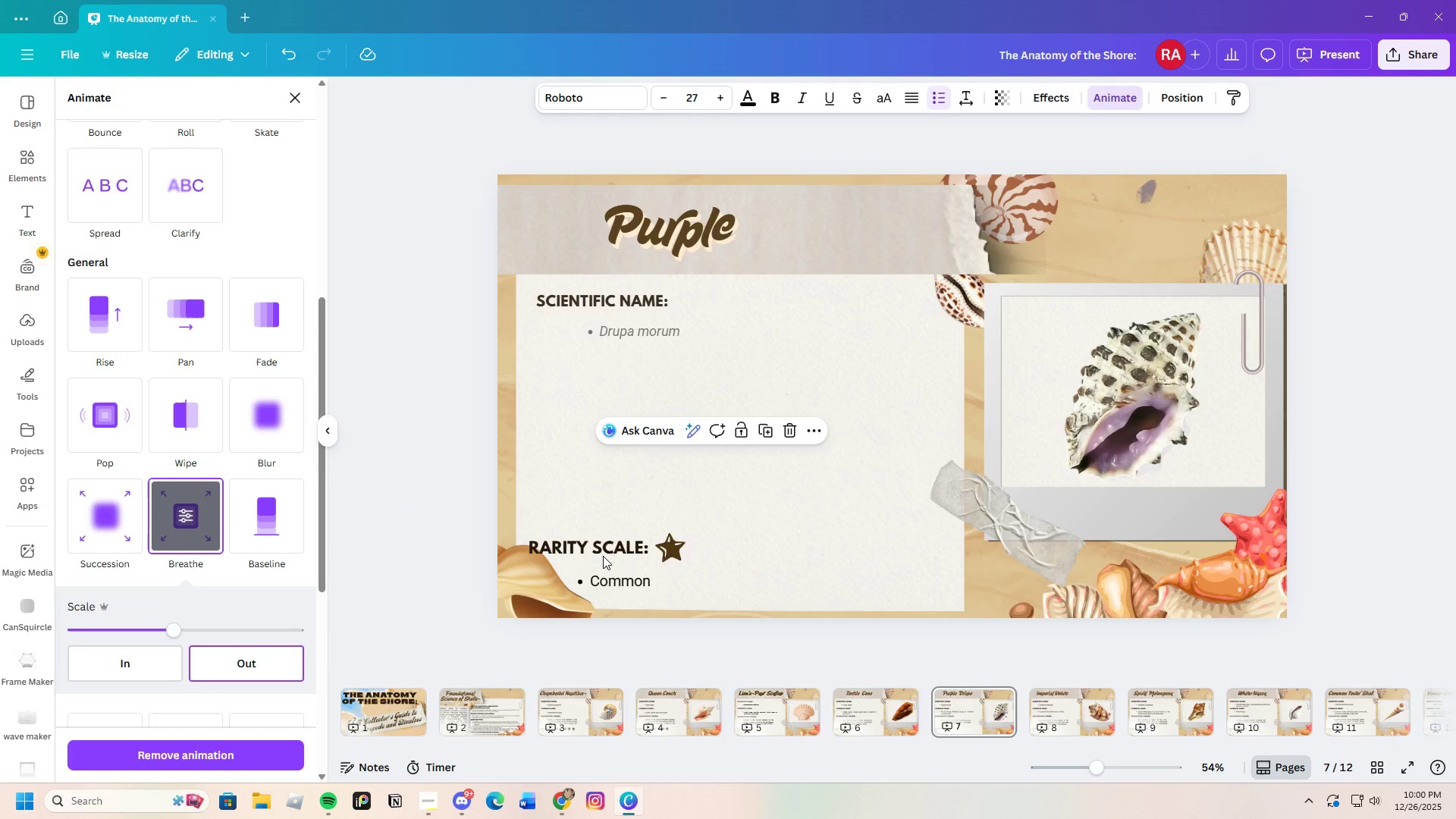 
left_click([603, 556])
 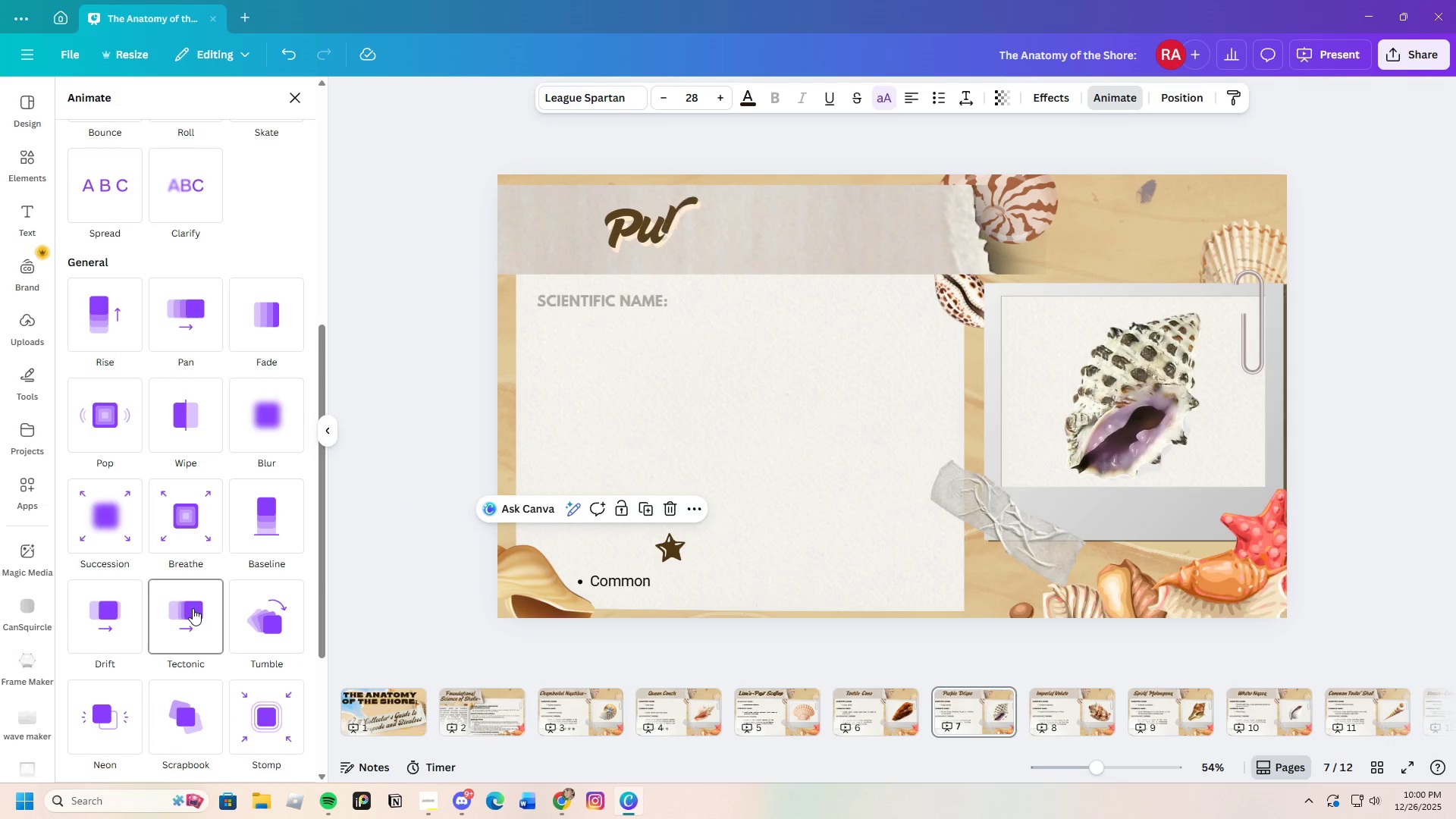 
left_click([196, 532])
 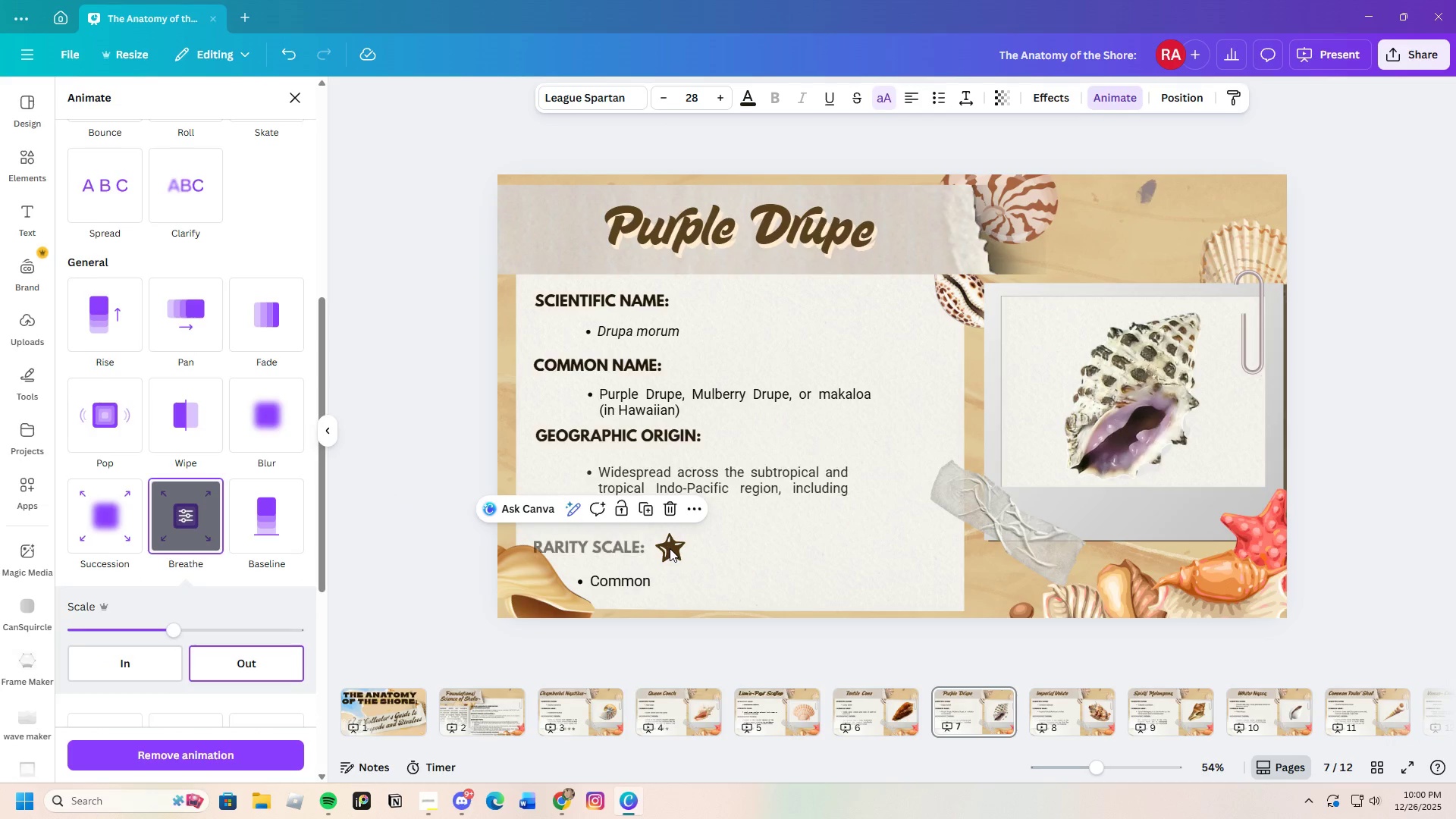 
scroll: coordinate [202, 689], scroll_direction: down, amount: 4.0
 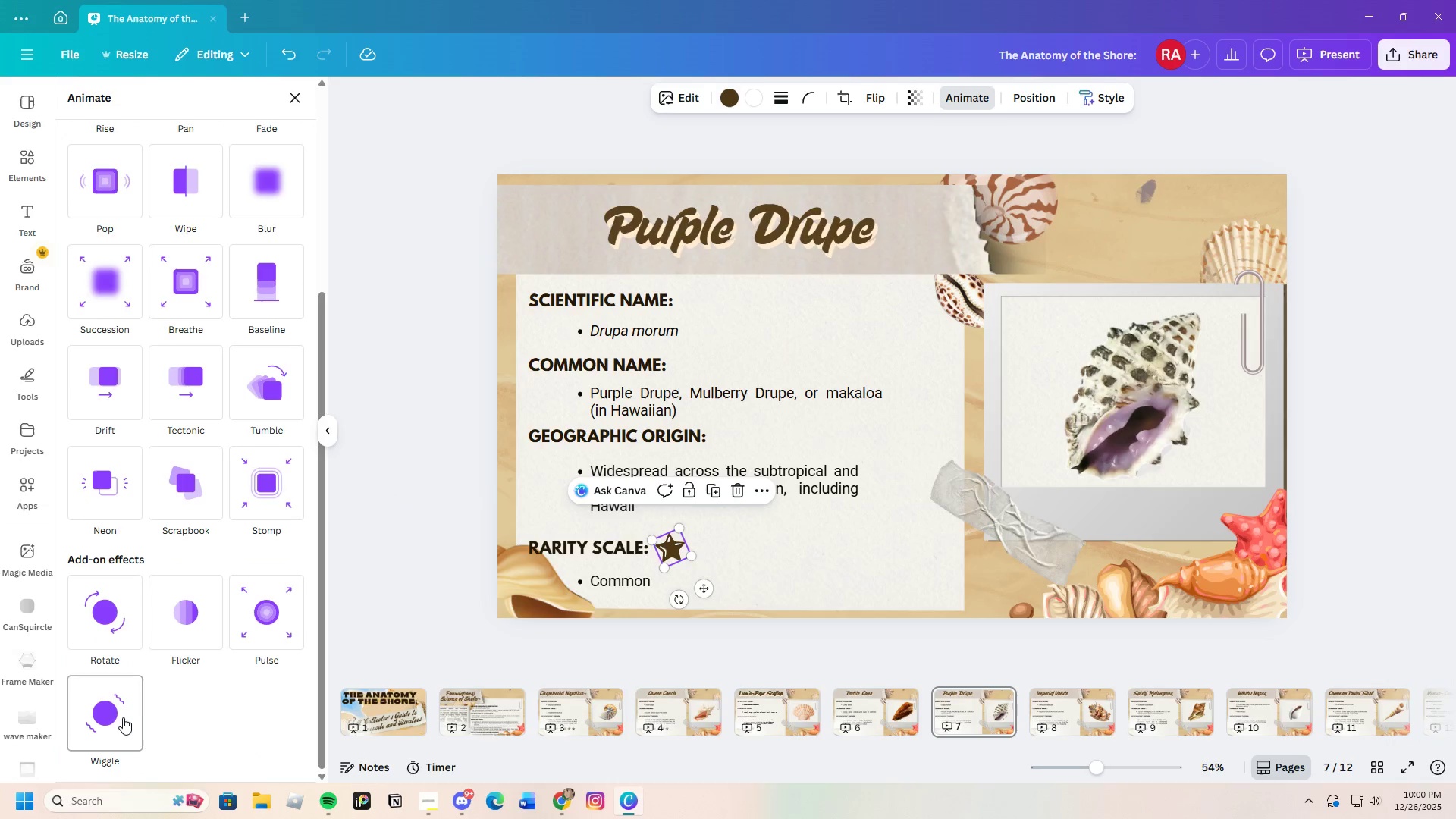 
left_click([119, 717])
 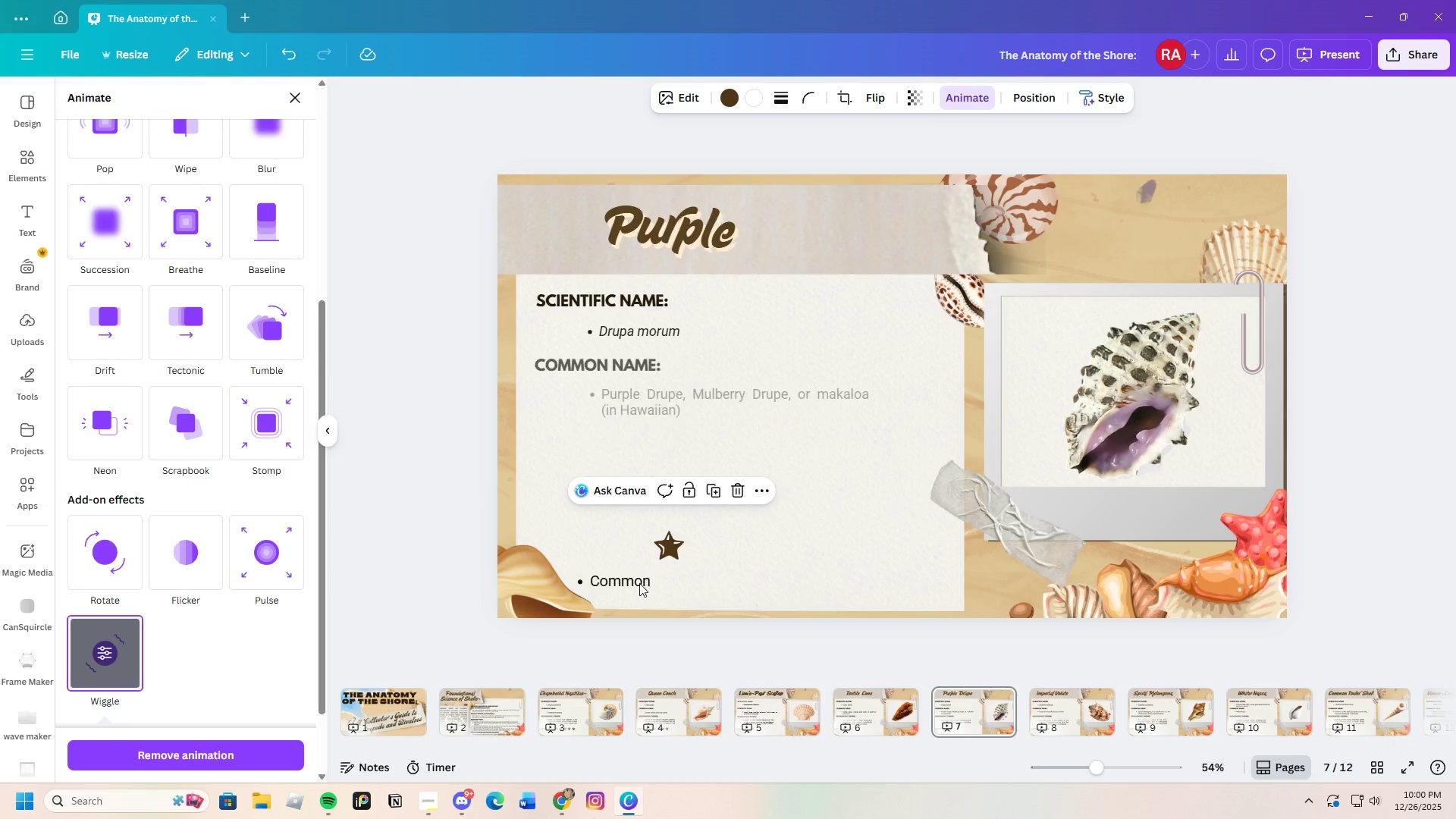 
left_click([635, 582])
 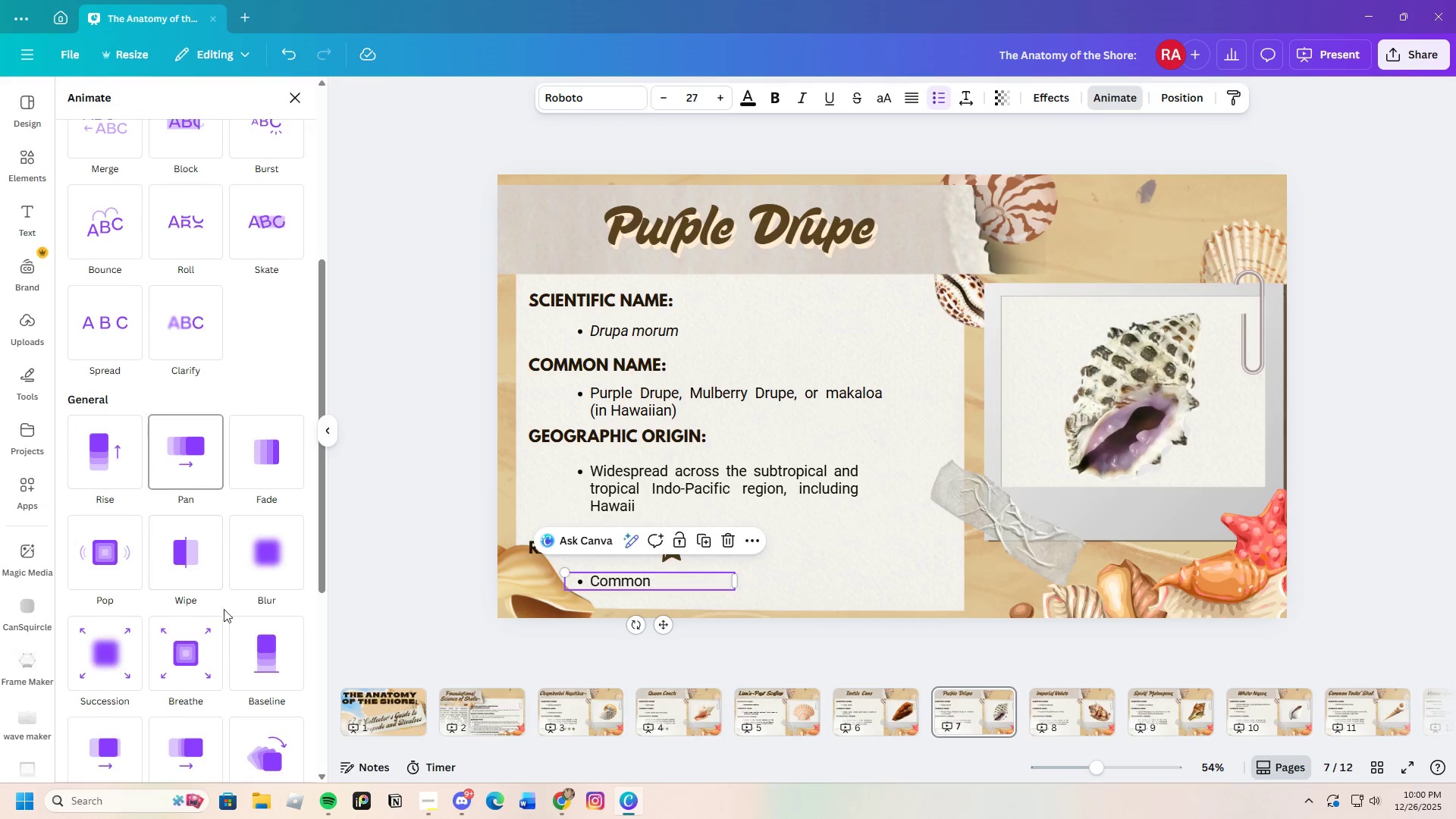 
left_click([194, 655])
 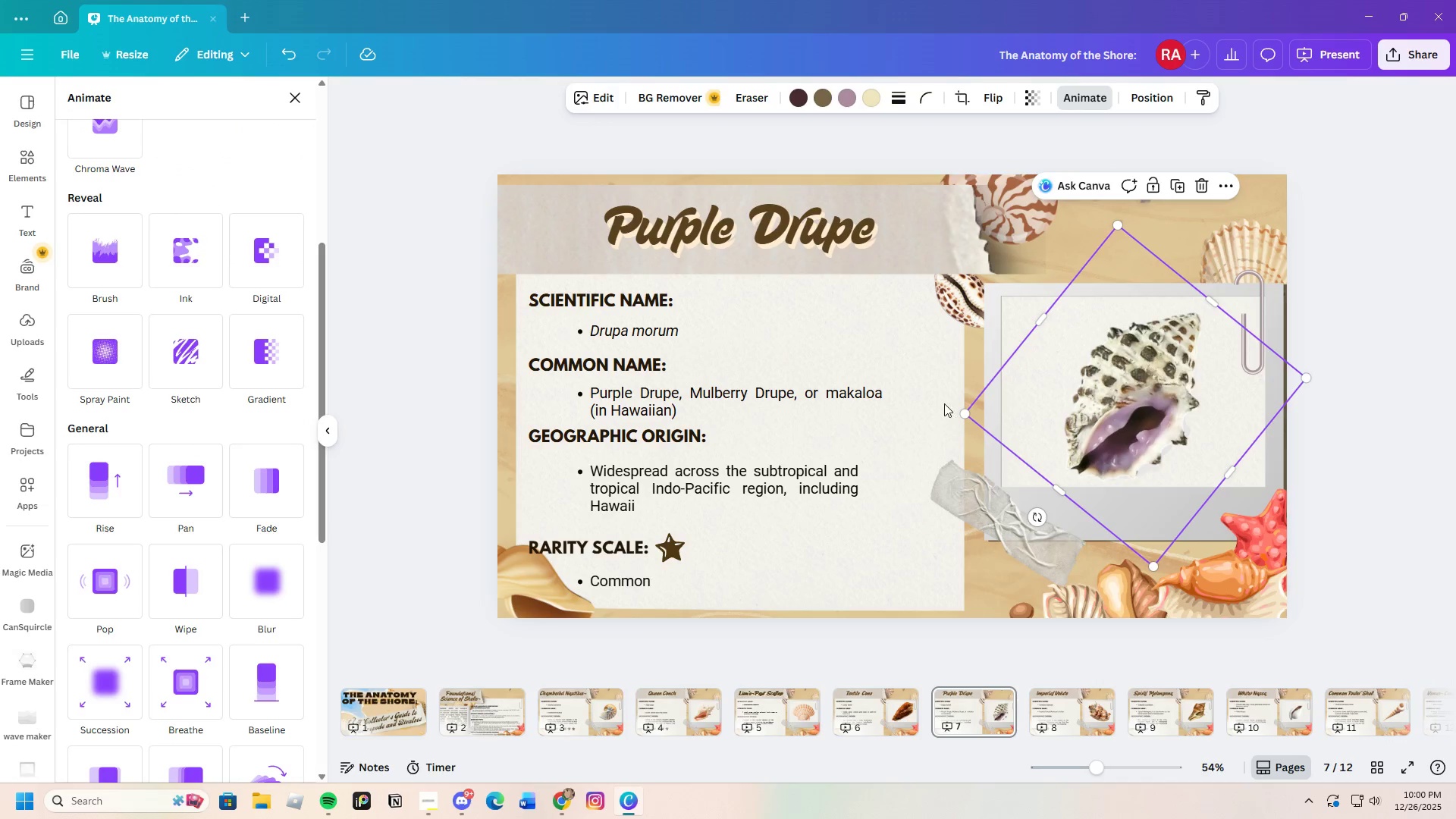 
mouse_move([143, 287])
 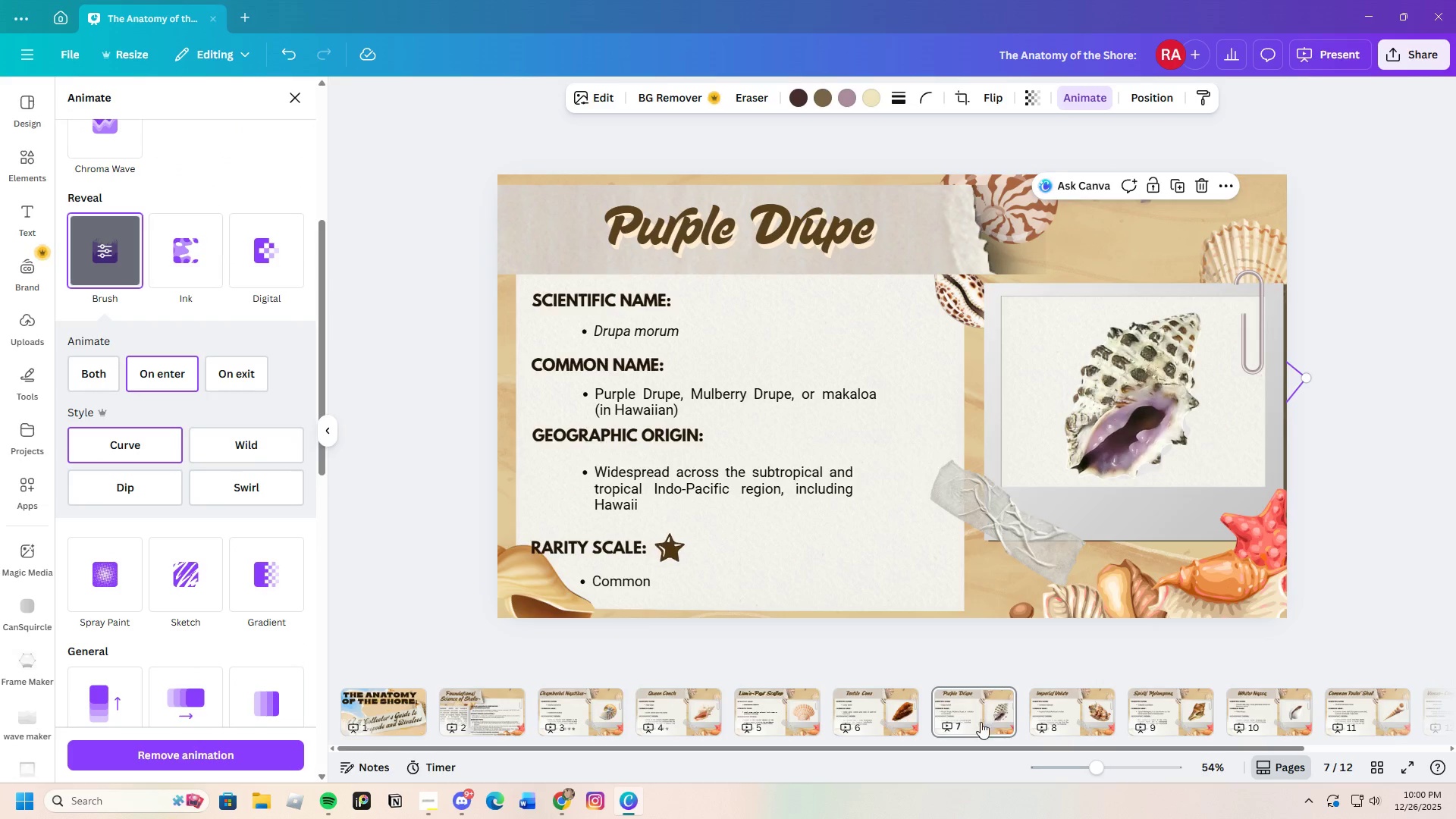 
mouse_move([1048, 698])
 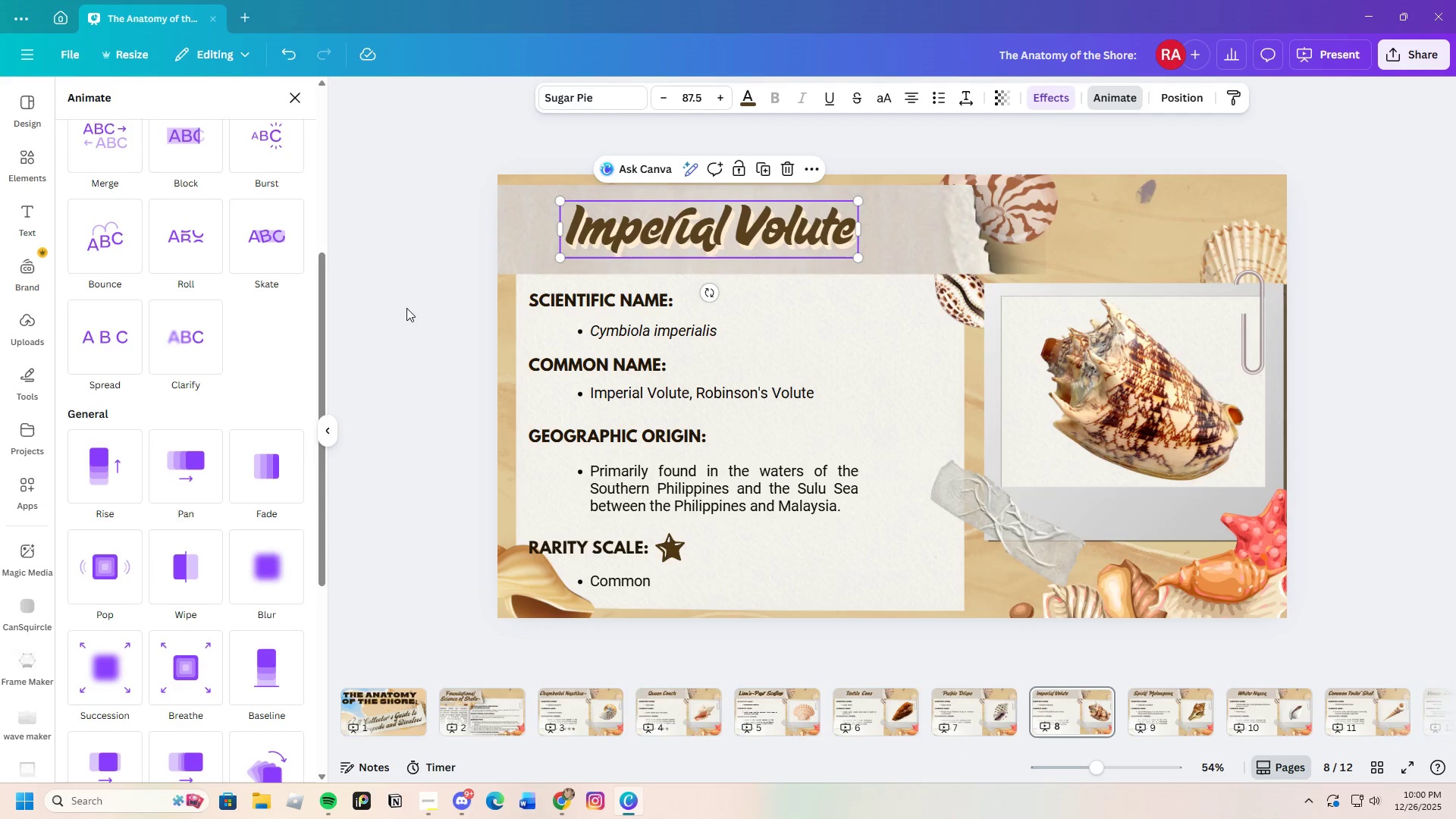 
wait(5.03)
 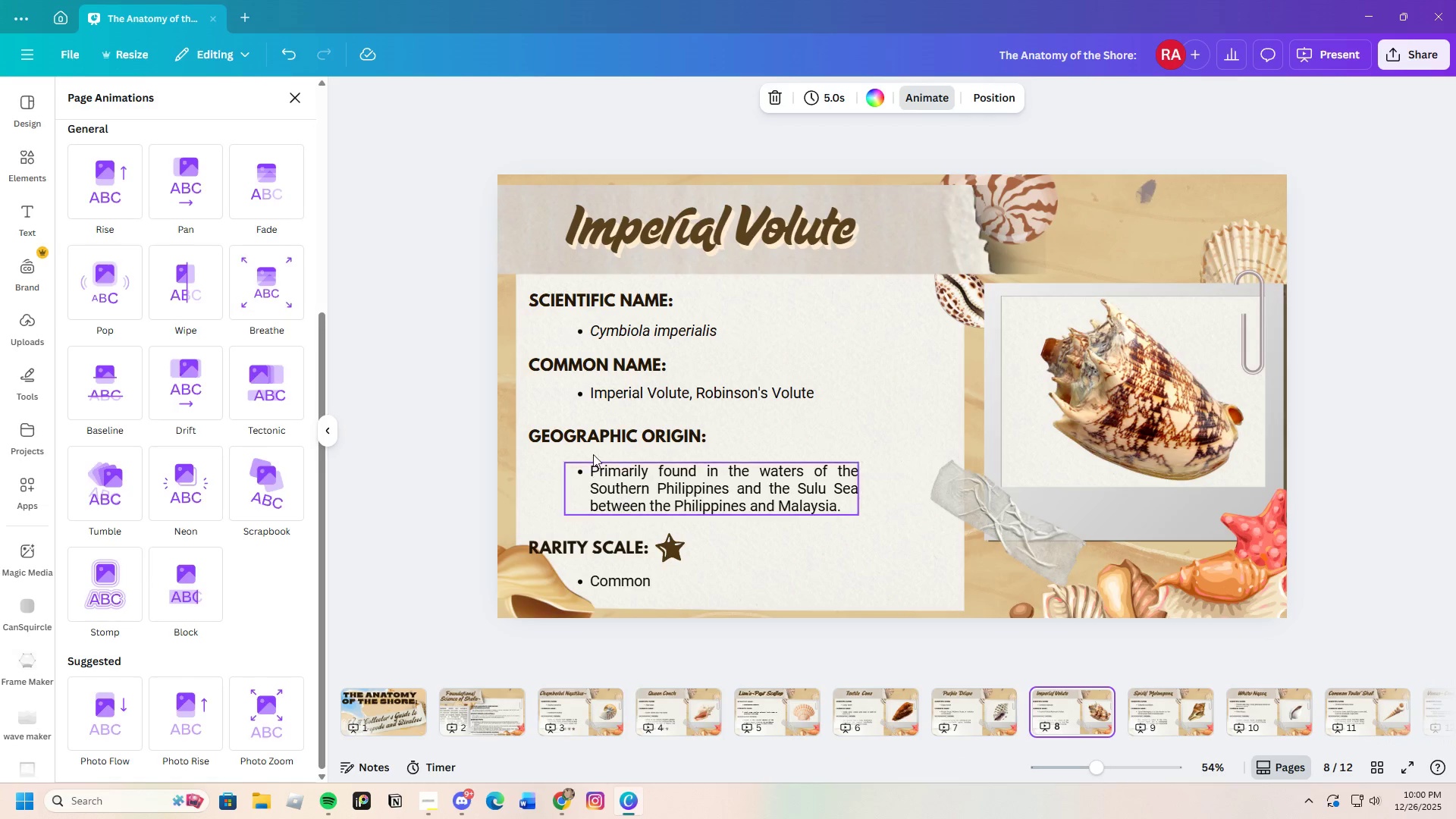 
scroll: coordinate [215, 420], scroll_direction: up, amount: 4.0
 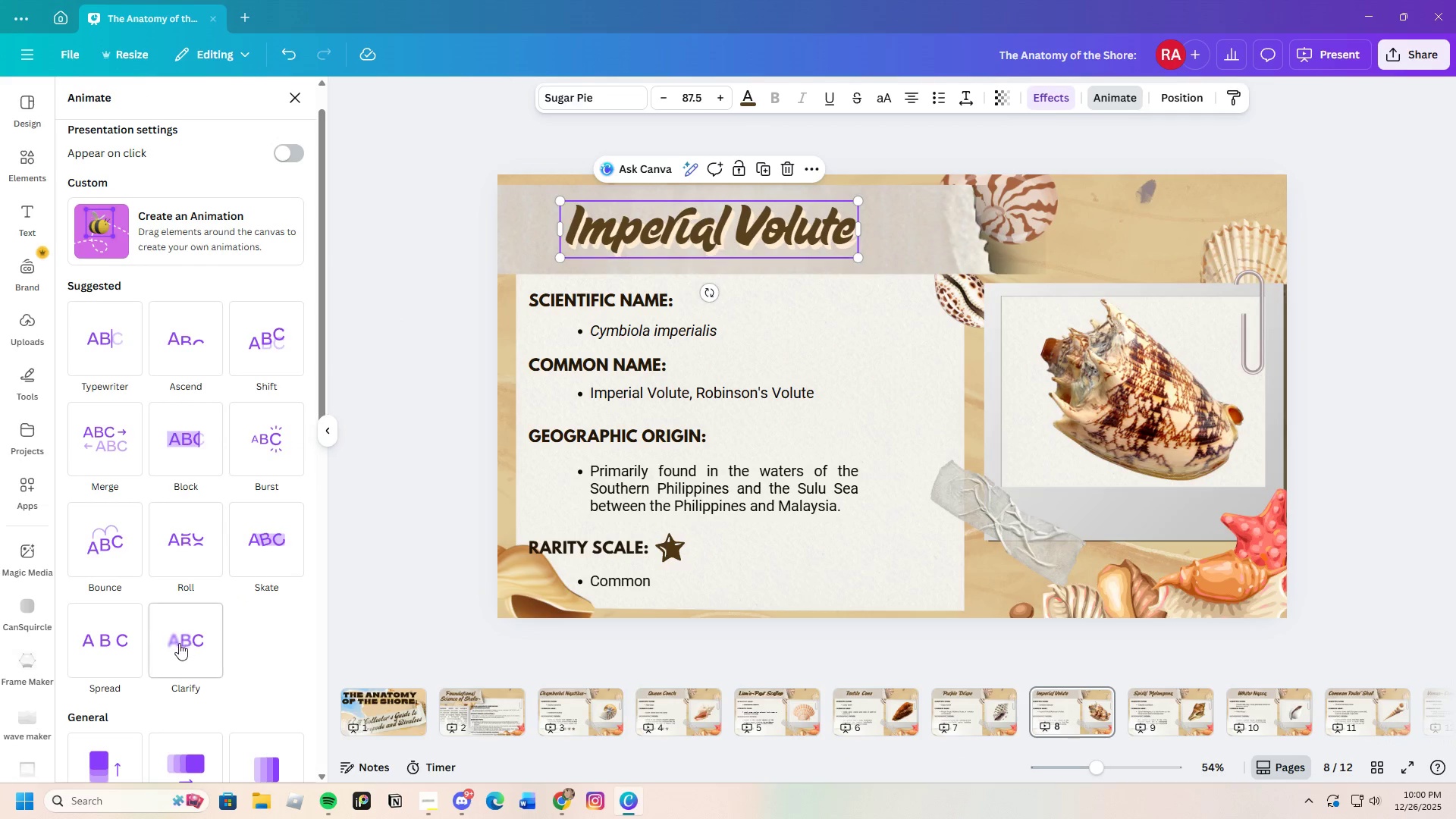 
left_click([99, 537])
 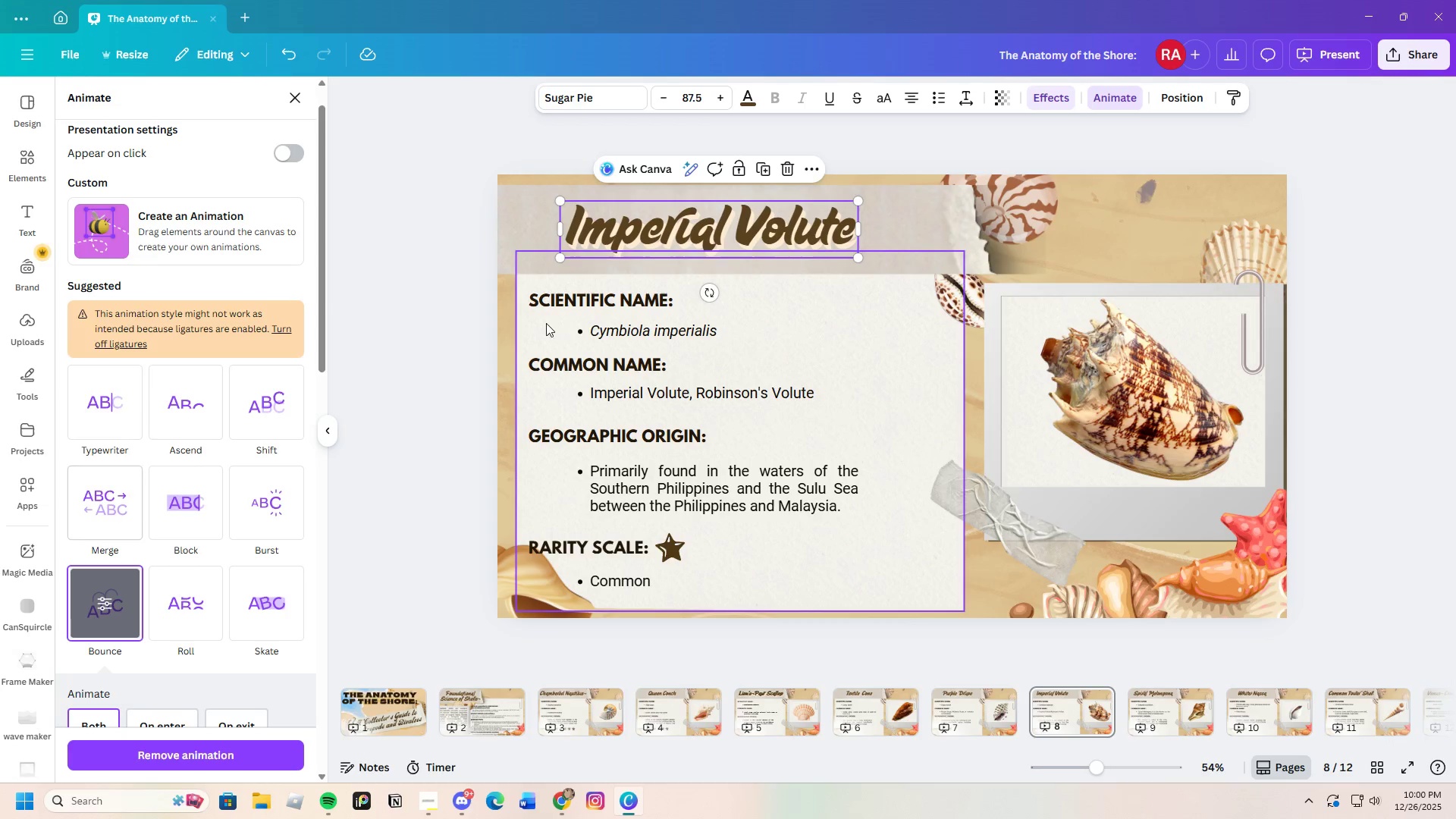 
left_click([580, 309])
 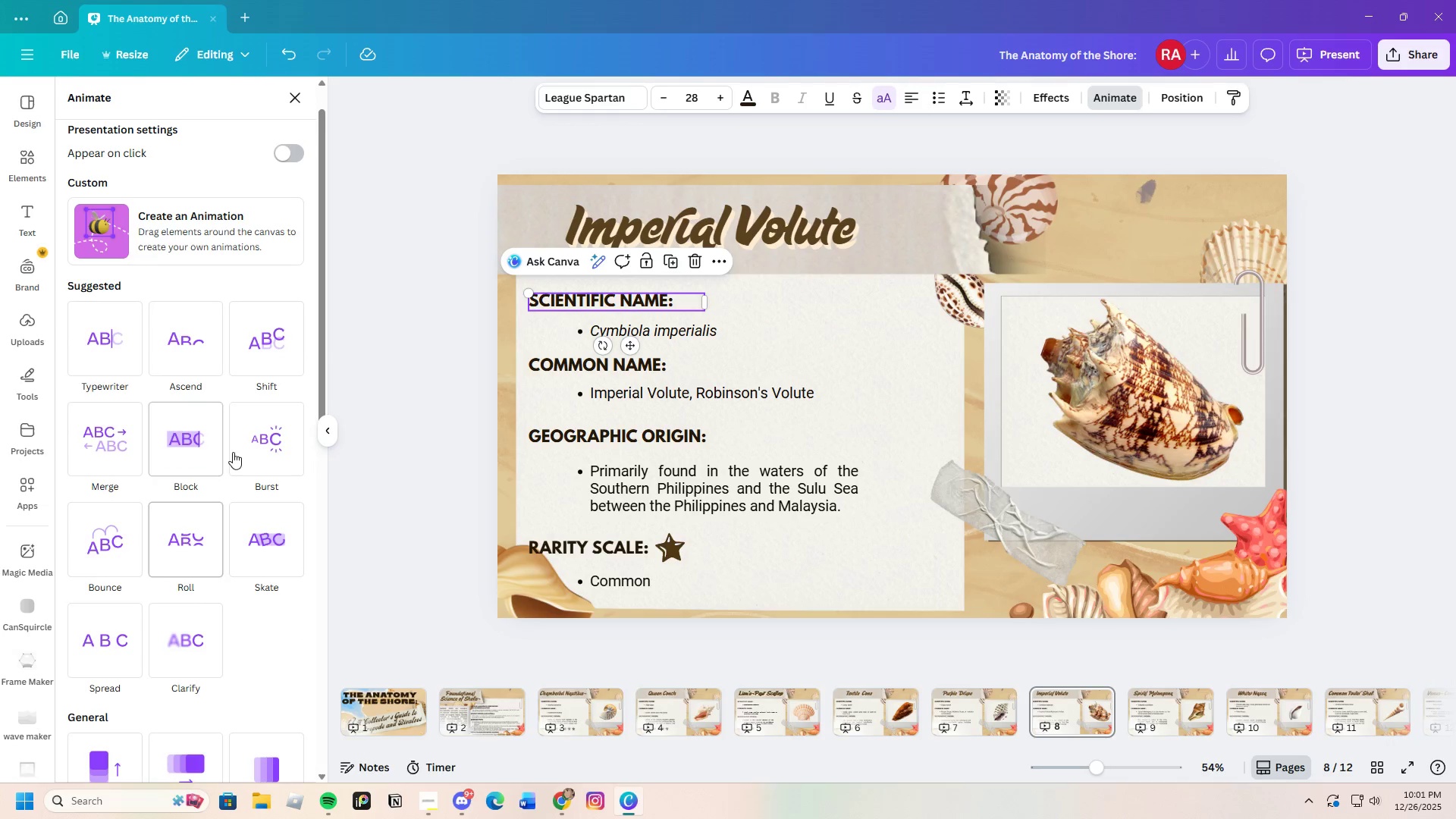 
scroll: coordinate [212, 604], scroll_direction: down, amount: 6.0
 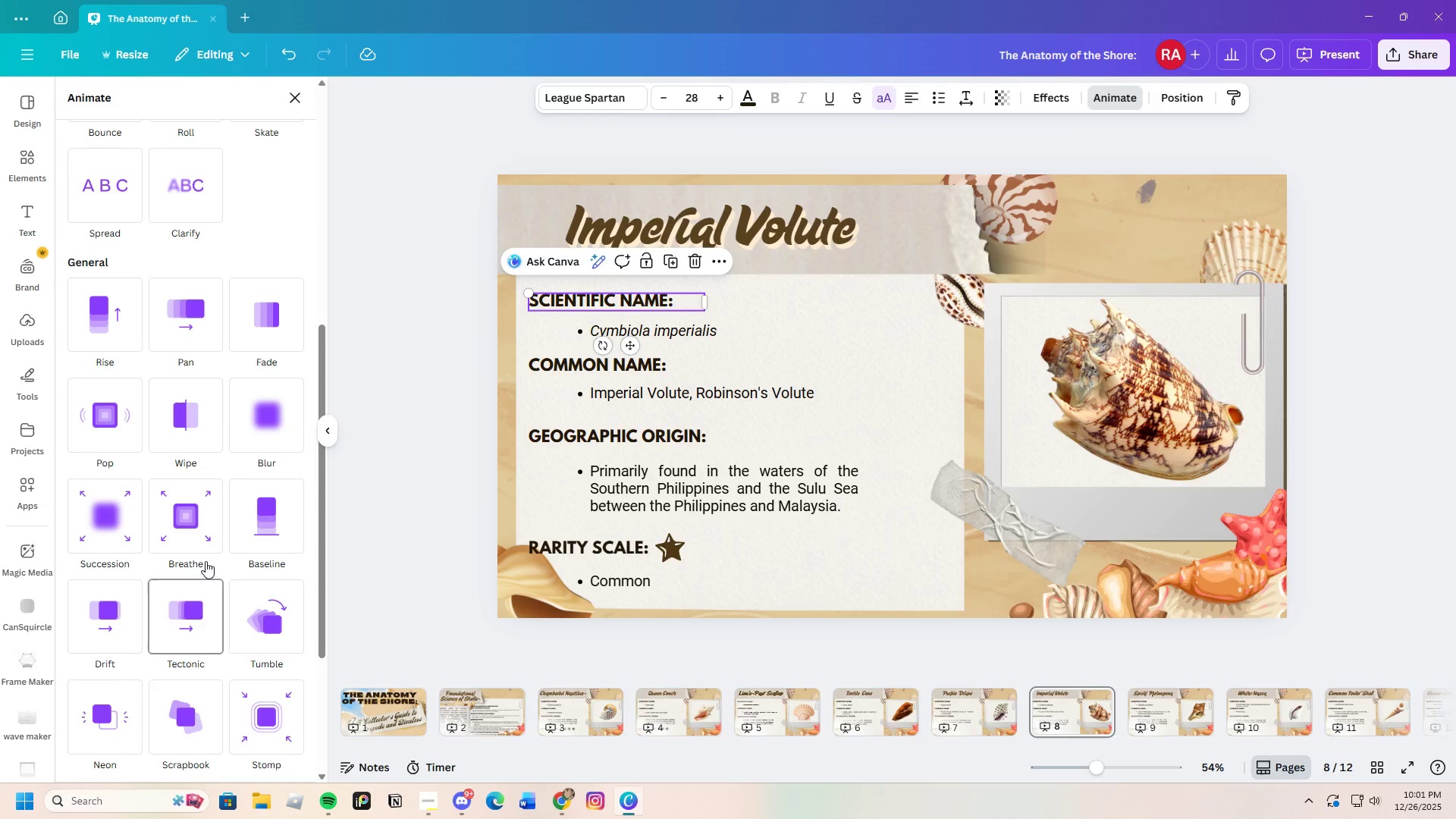 
left_click([199, 544])
 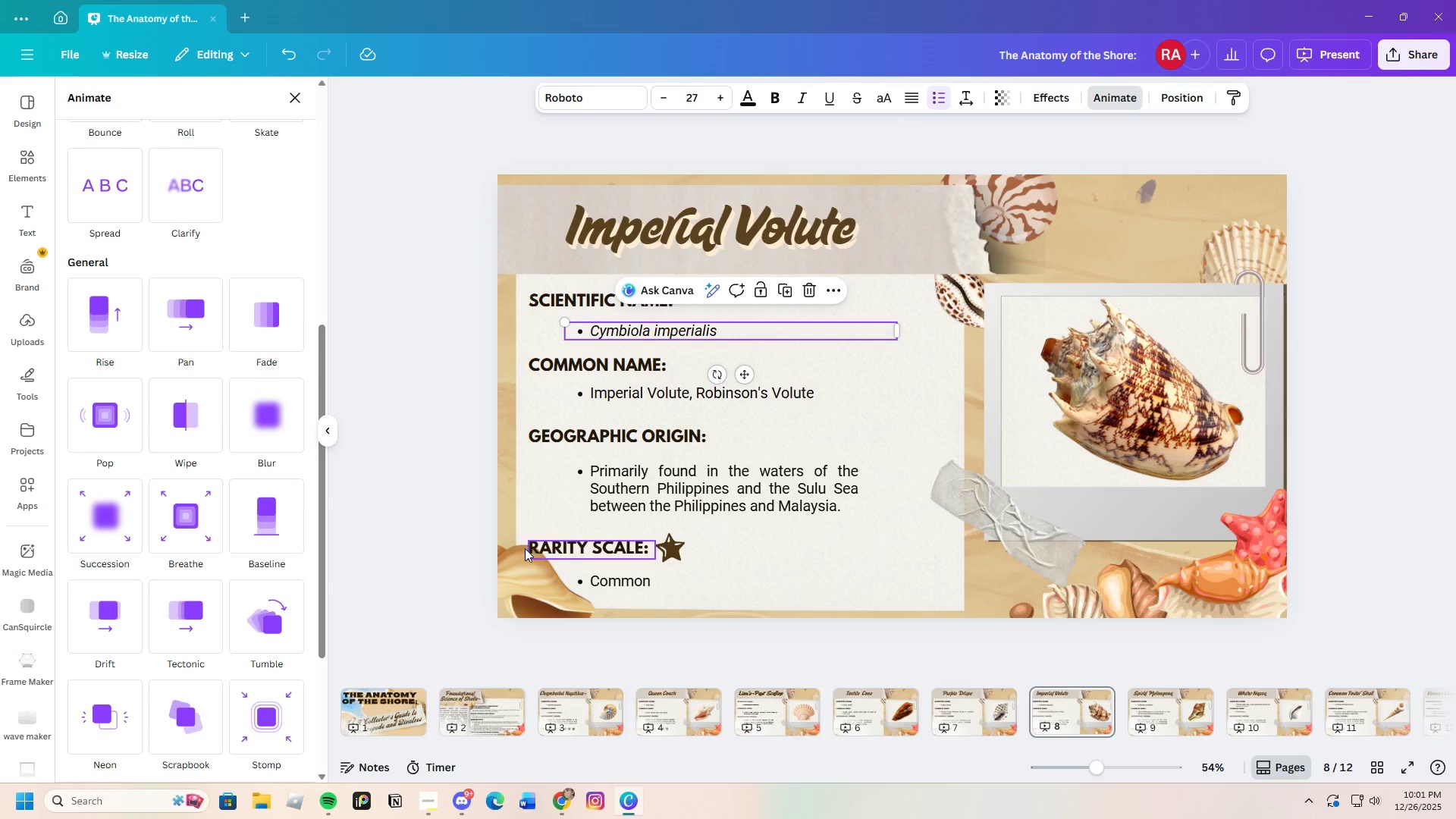 
left_click([206, 531])
 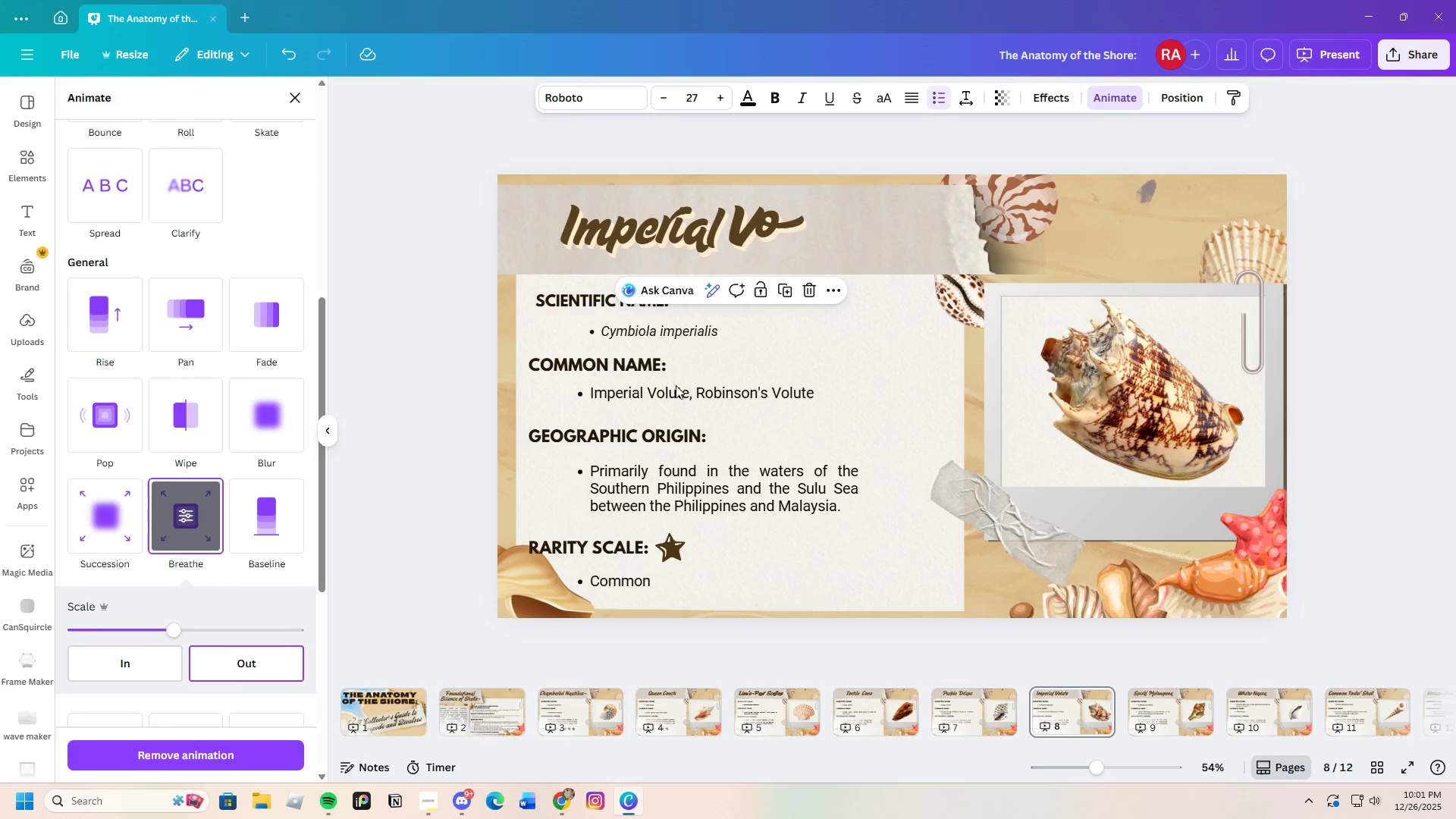 
left_click([646, 367])
 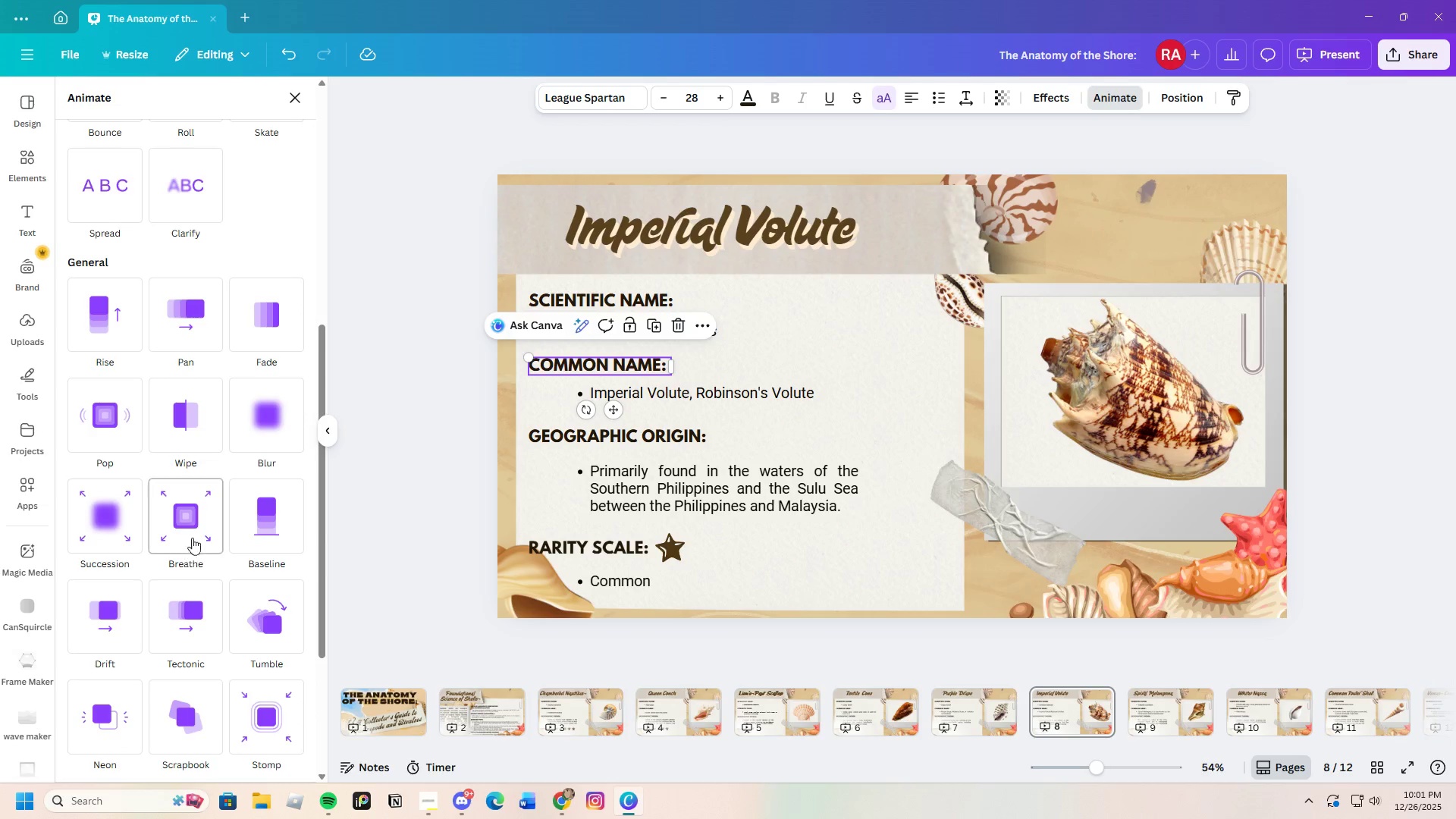 
left_click([190, 521])
 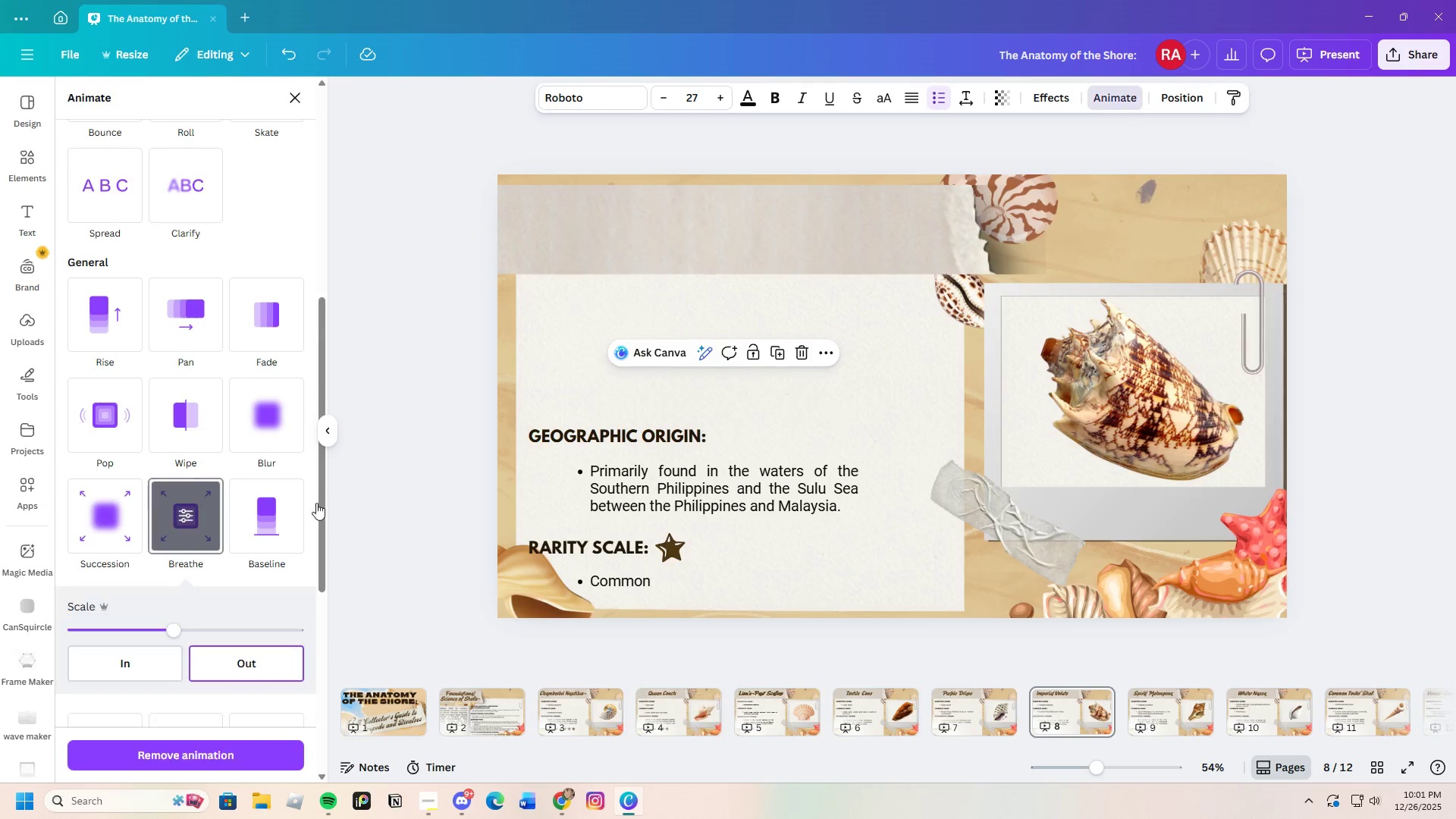 
left_click([665, 436])
 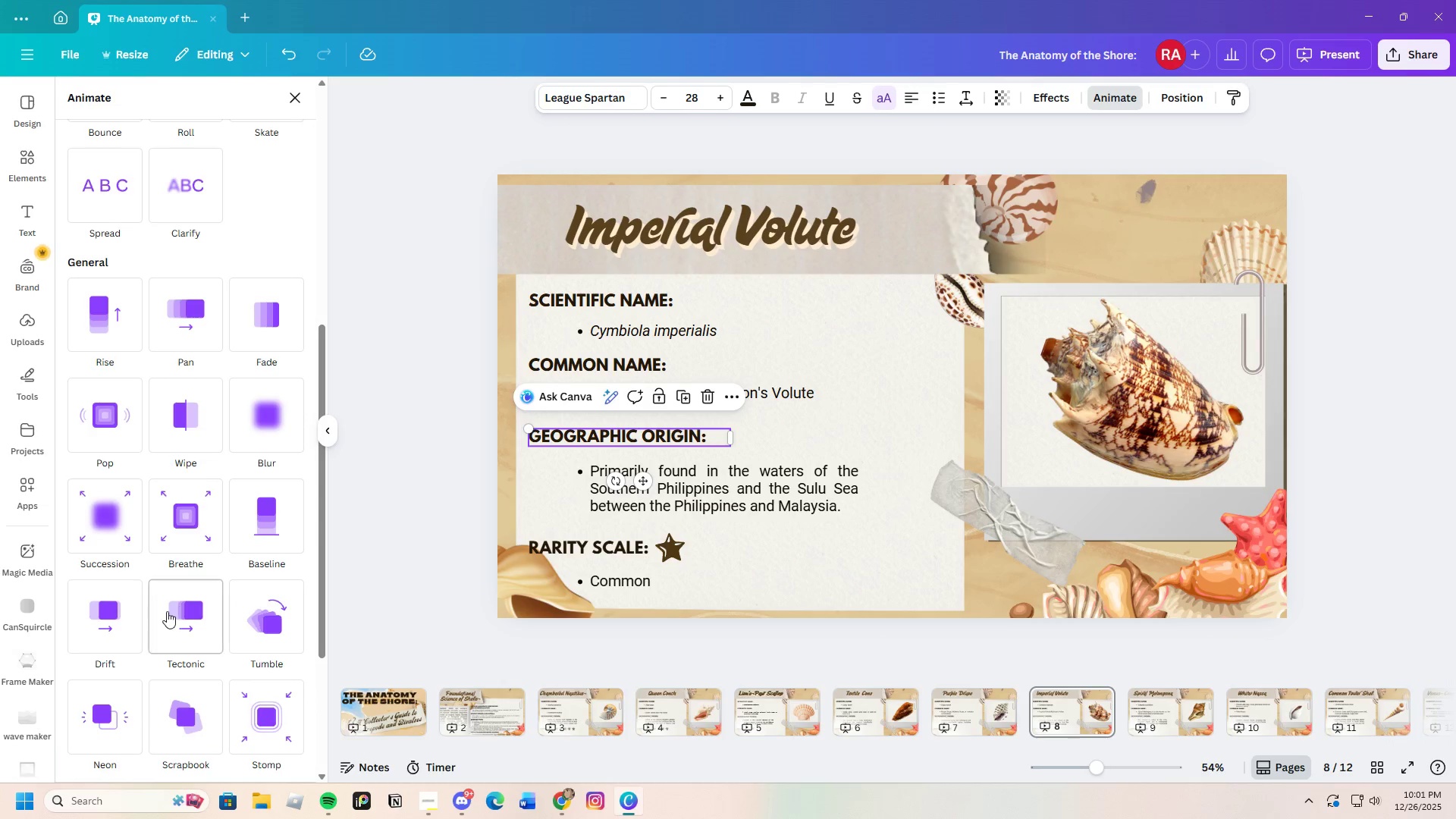 
left_click([195, 539])
 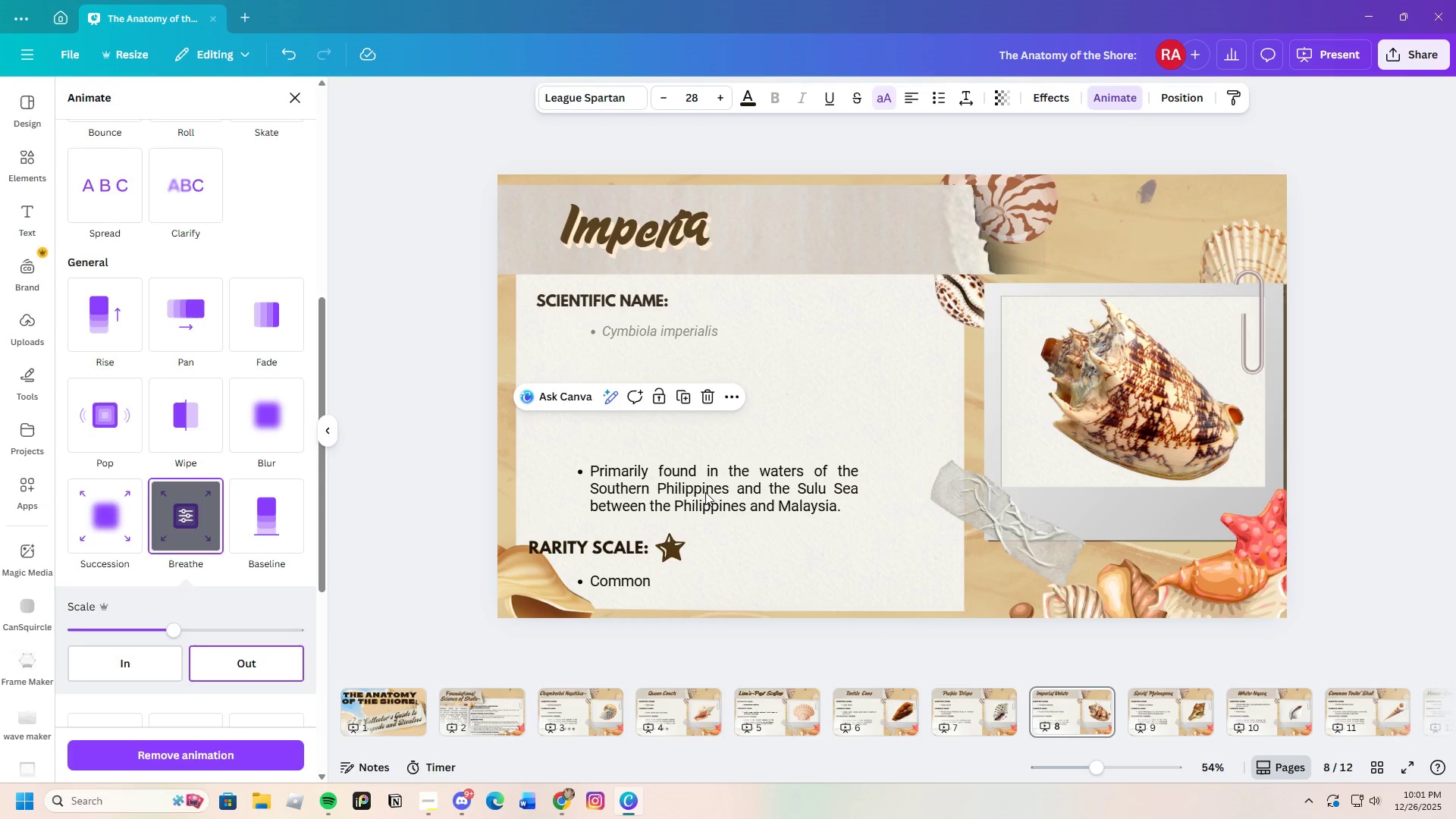 
left_click([708, 491])
 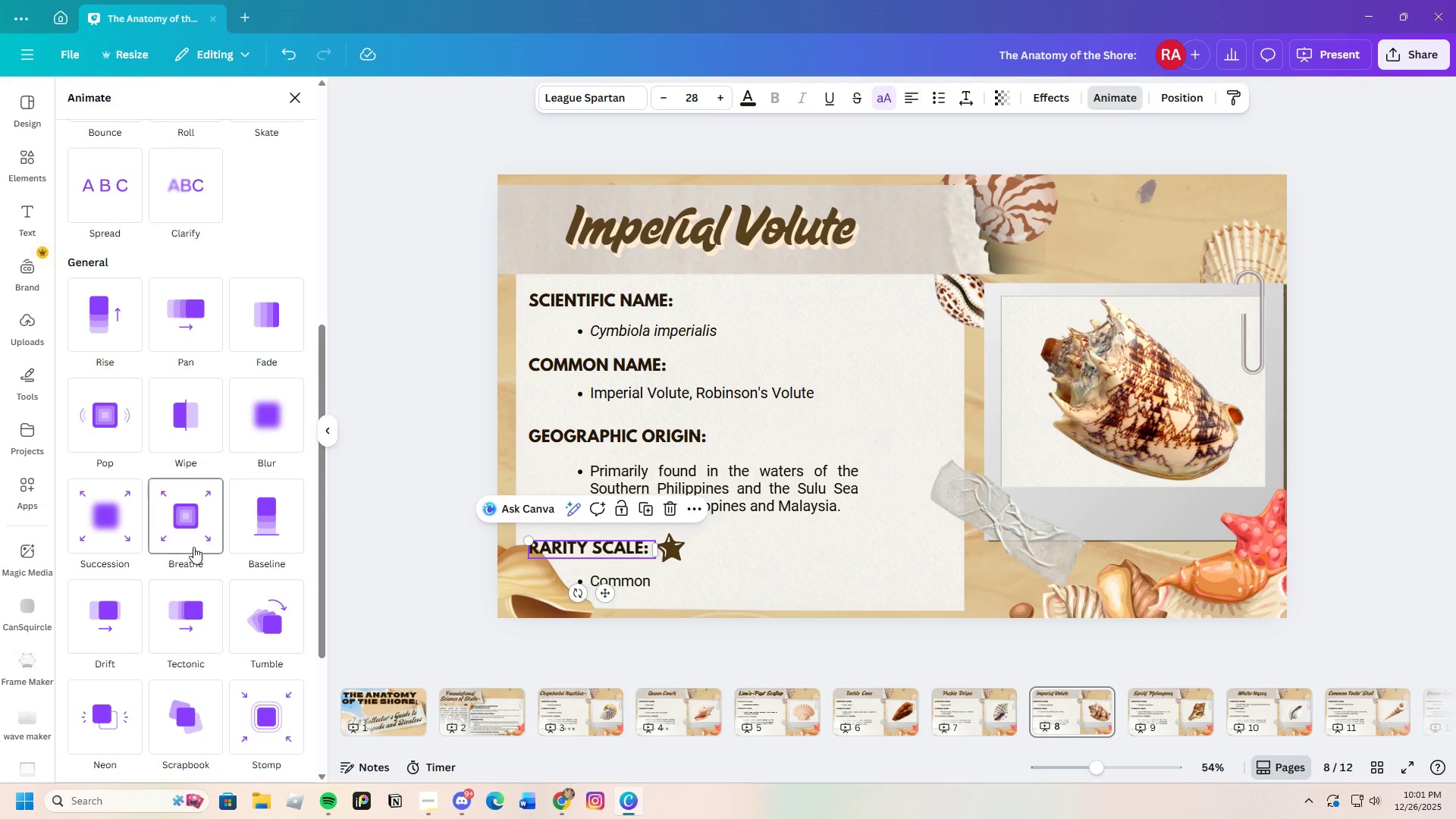 
left_click([628, 588])
 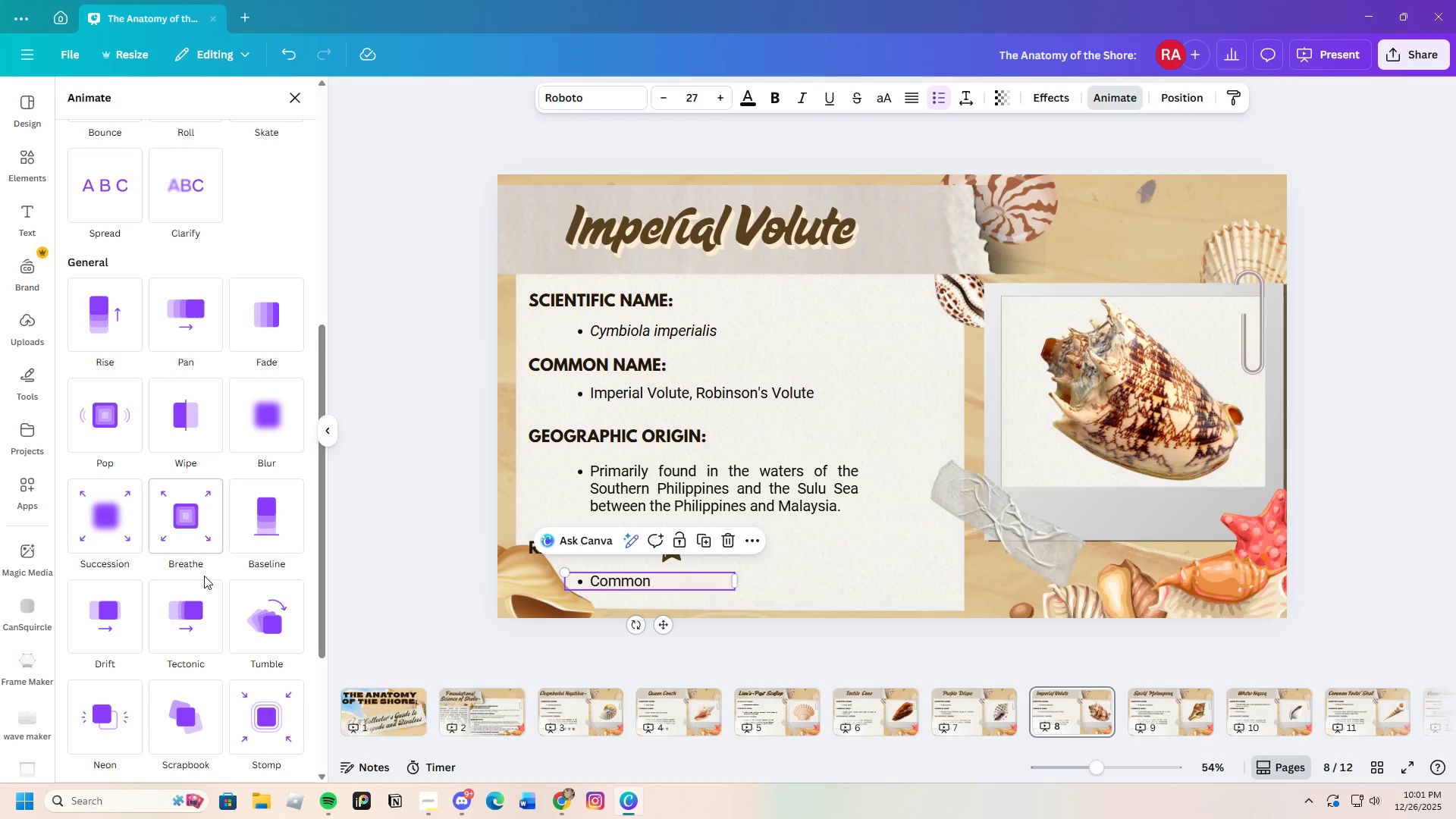 
left_click_drag(start_coordinate=[204, 548], to_coordinate=[205, 544])
 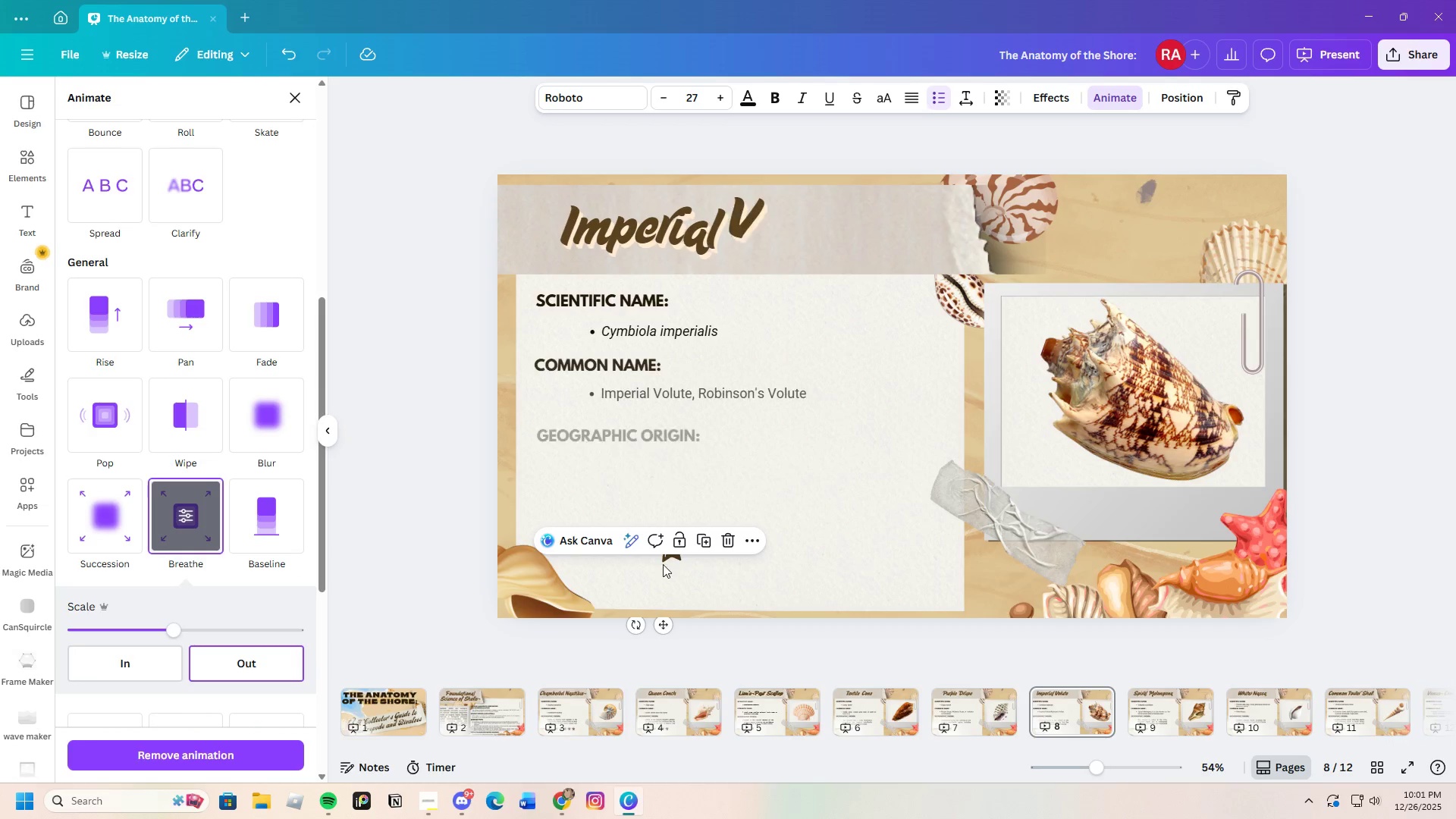 
left_click([674, 560])
 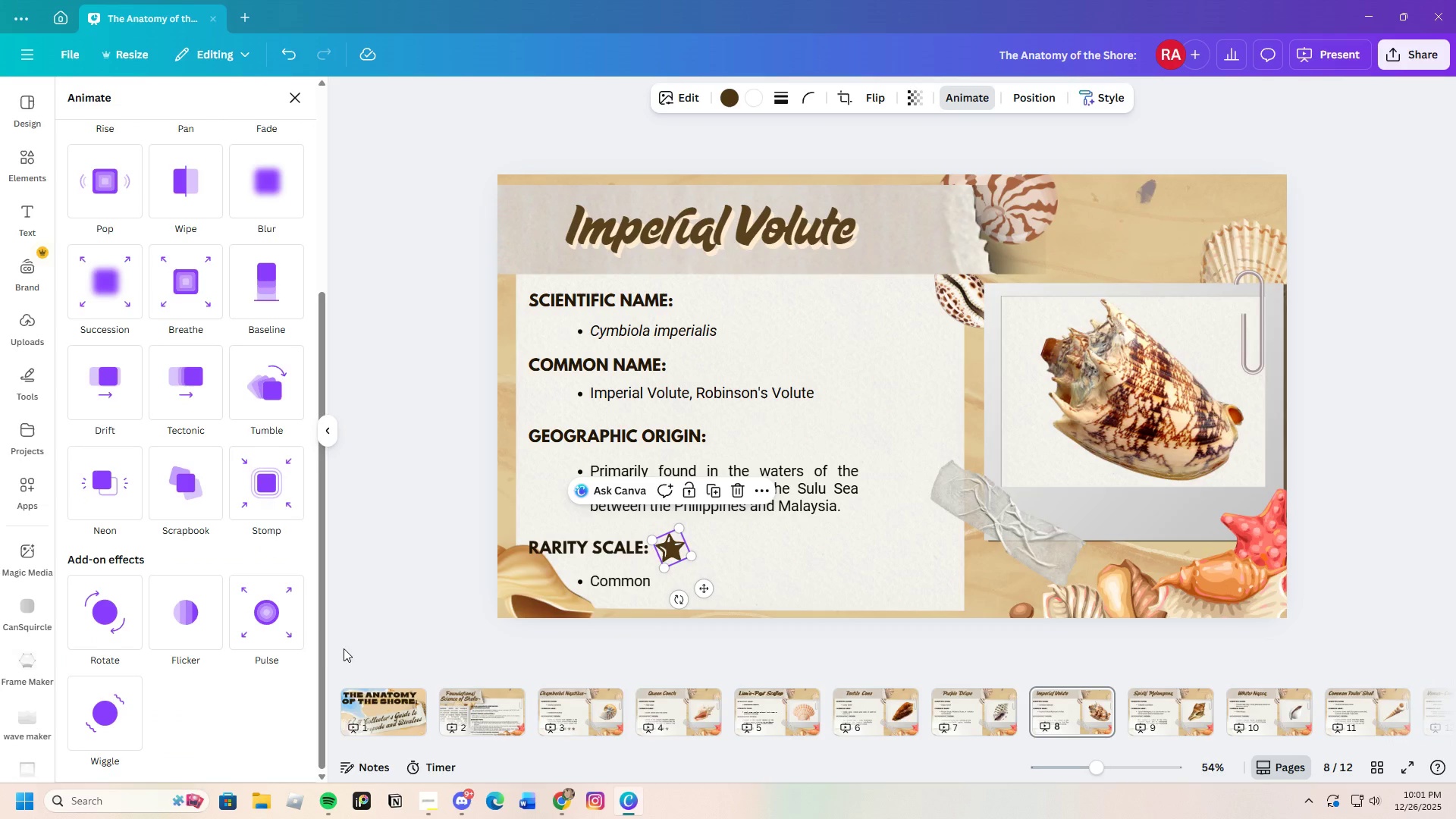 
scroll: coordinate [319, 653], scroll_direction: down, amount: 3.0
 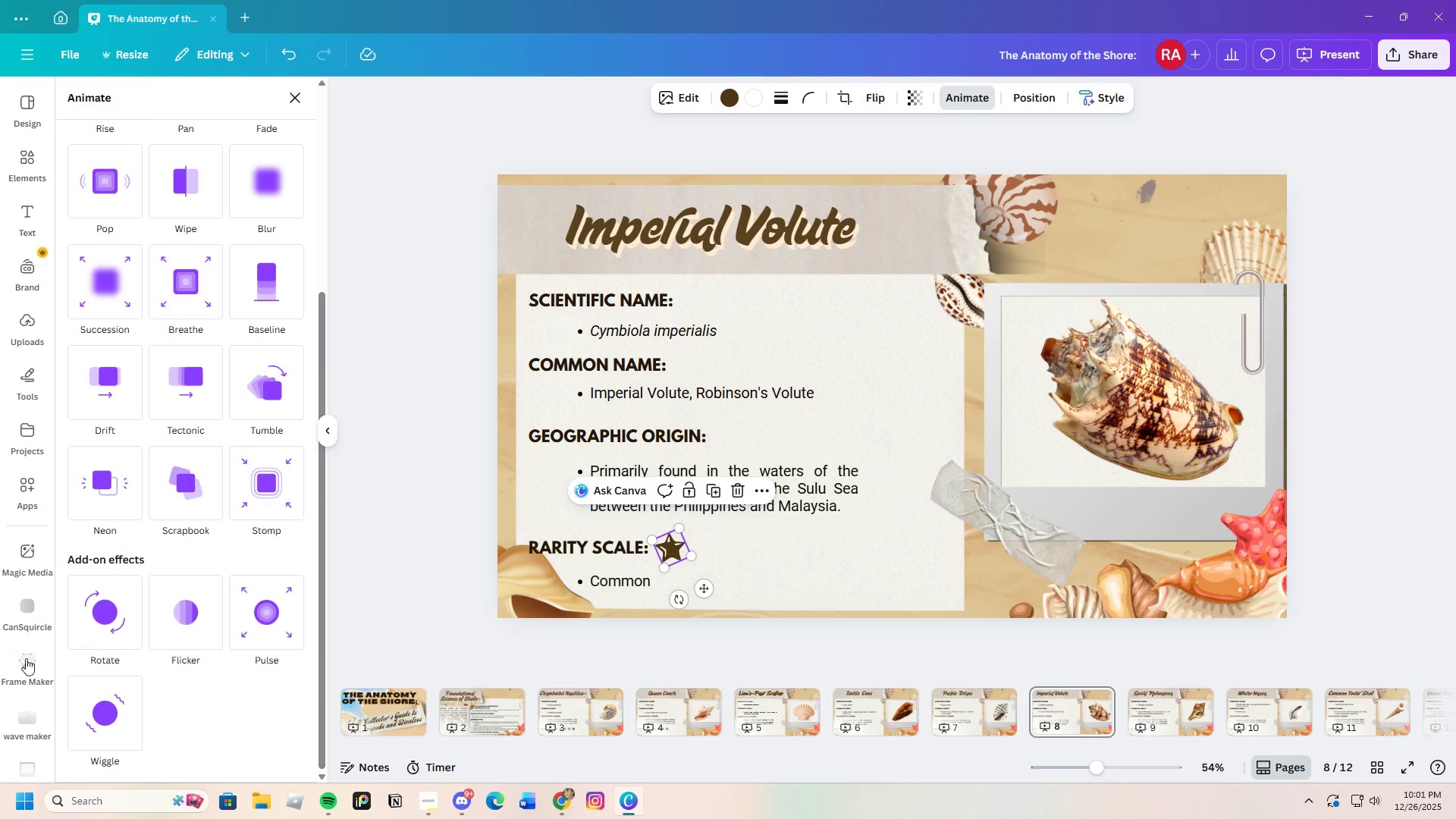 
left_click([108, 702])
 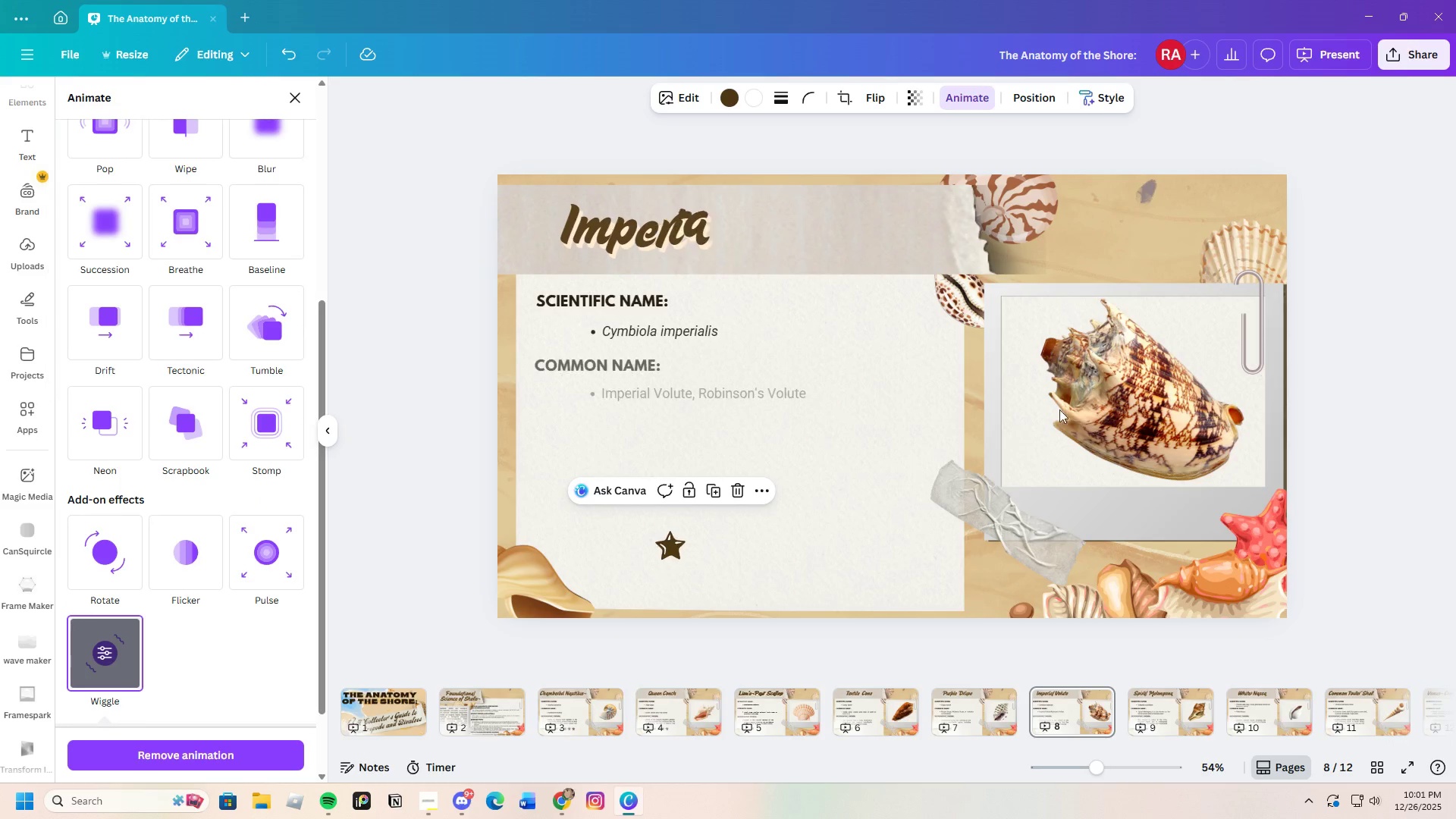 
scroll: coordinate [174, 673], scroll_direction: down, amount: 3.0
 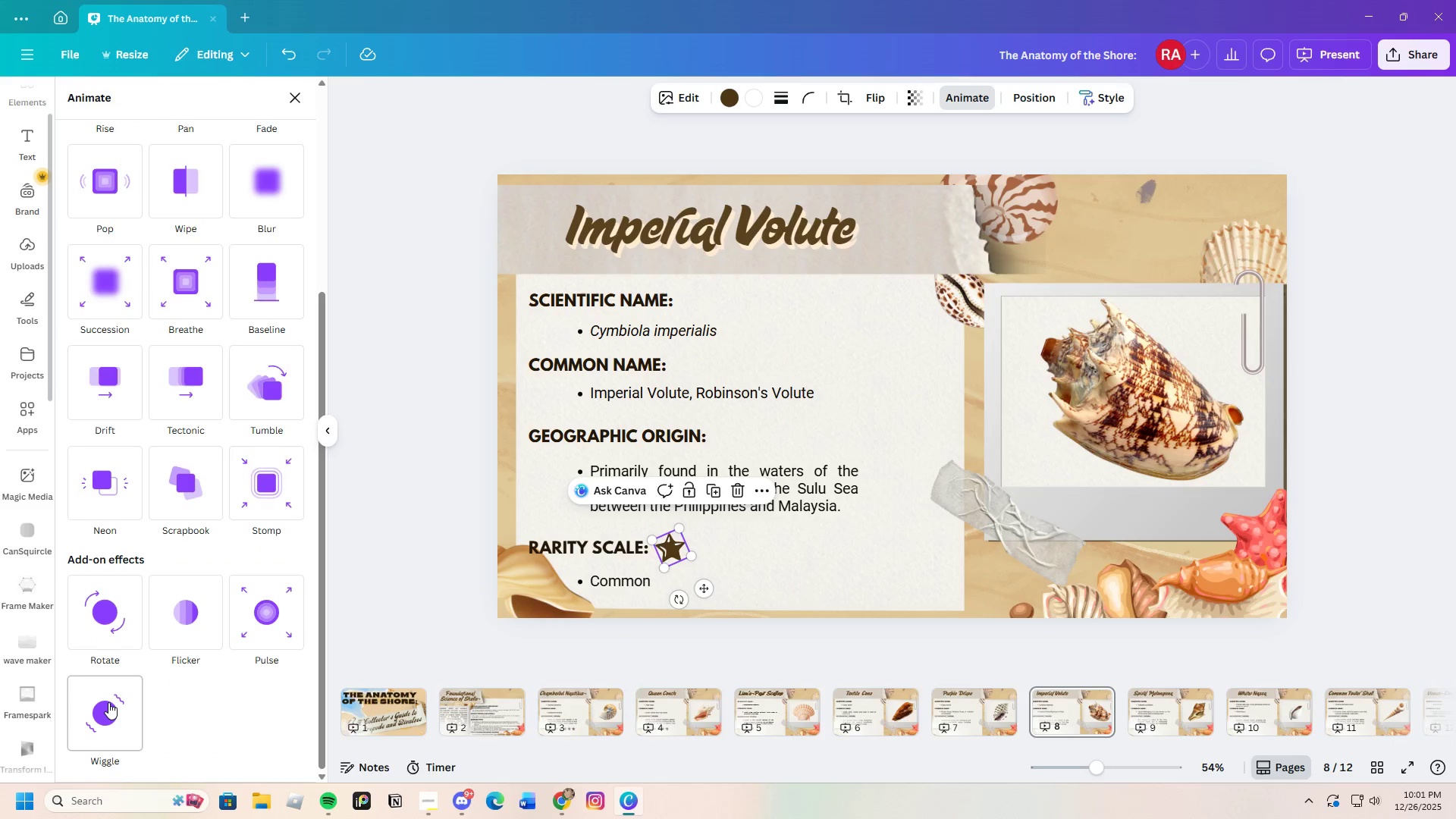 
left_click([1082, 403])
 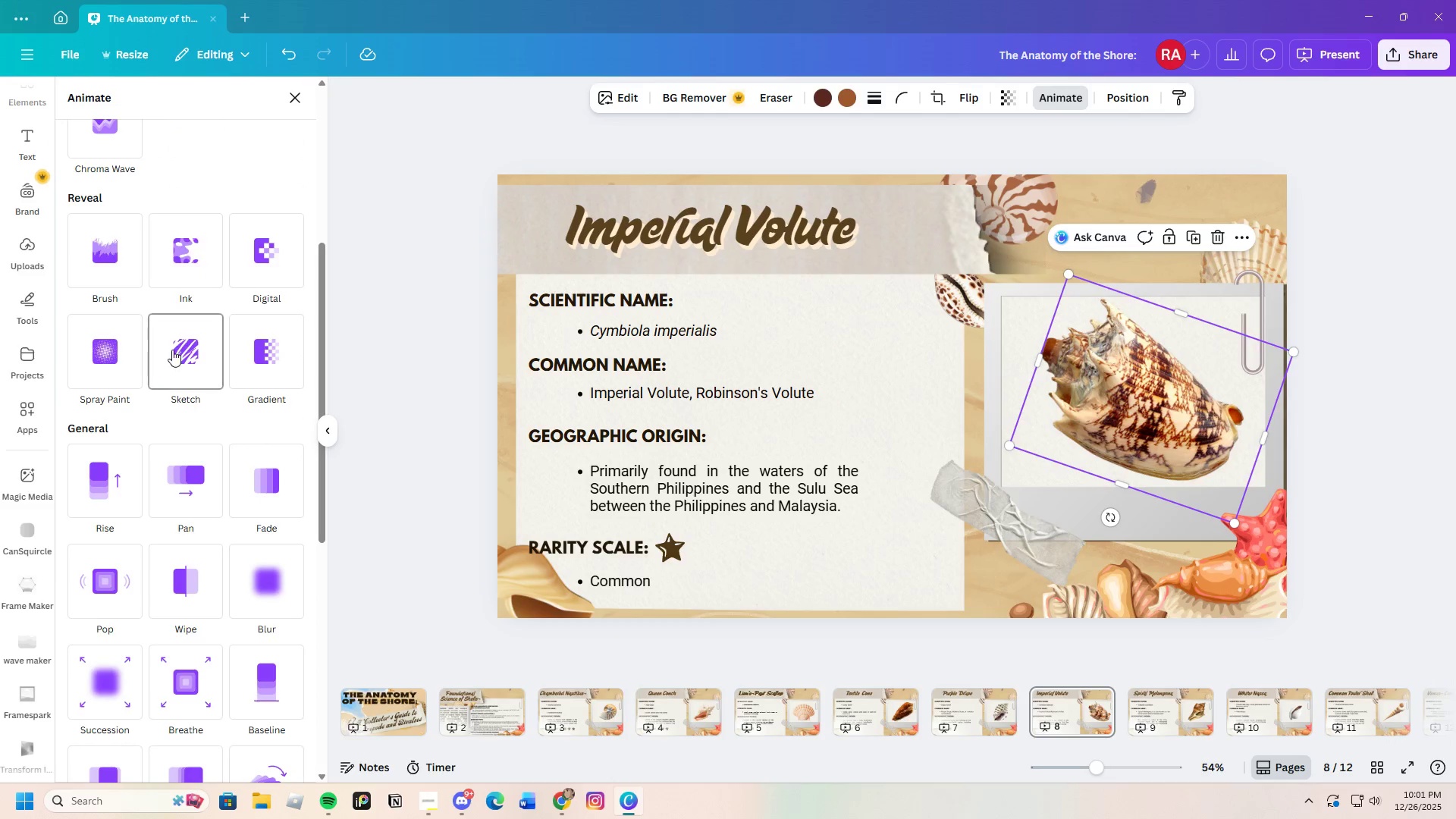 
left_click([96, 261])
 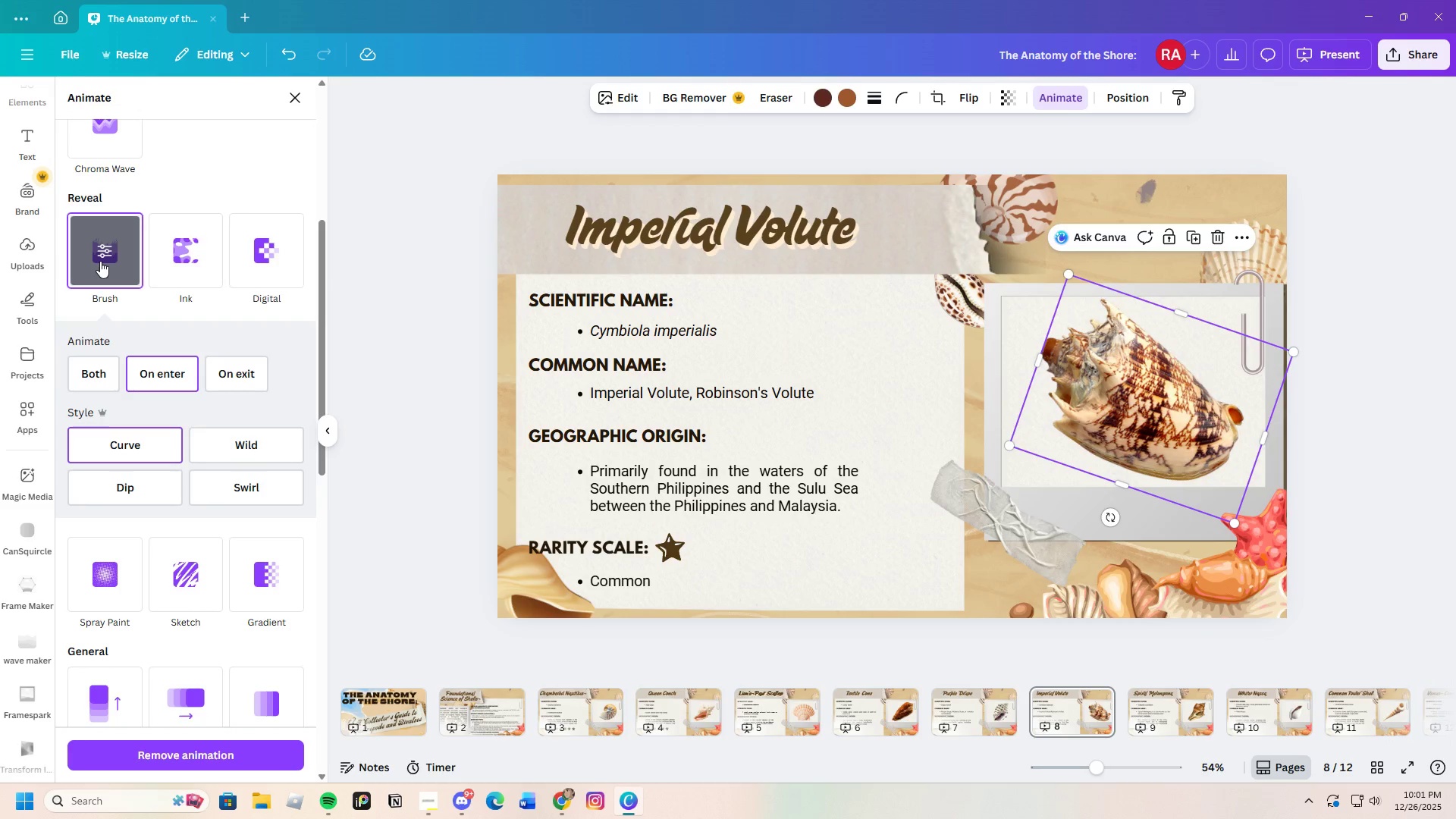 
wait(17.09)
 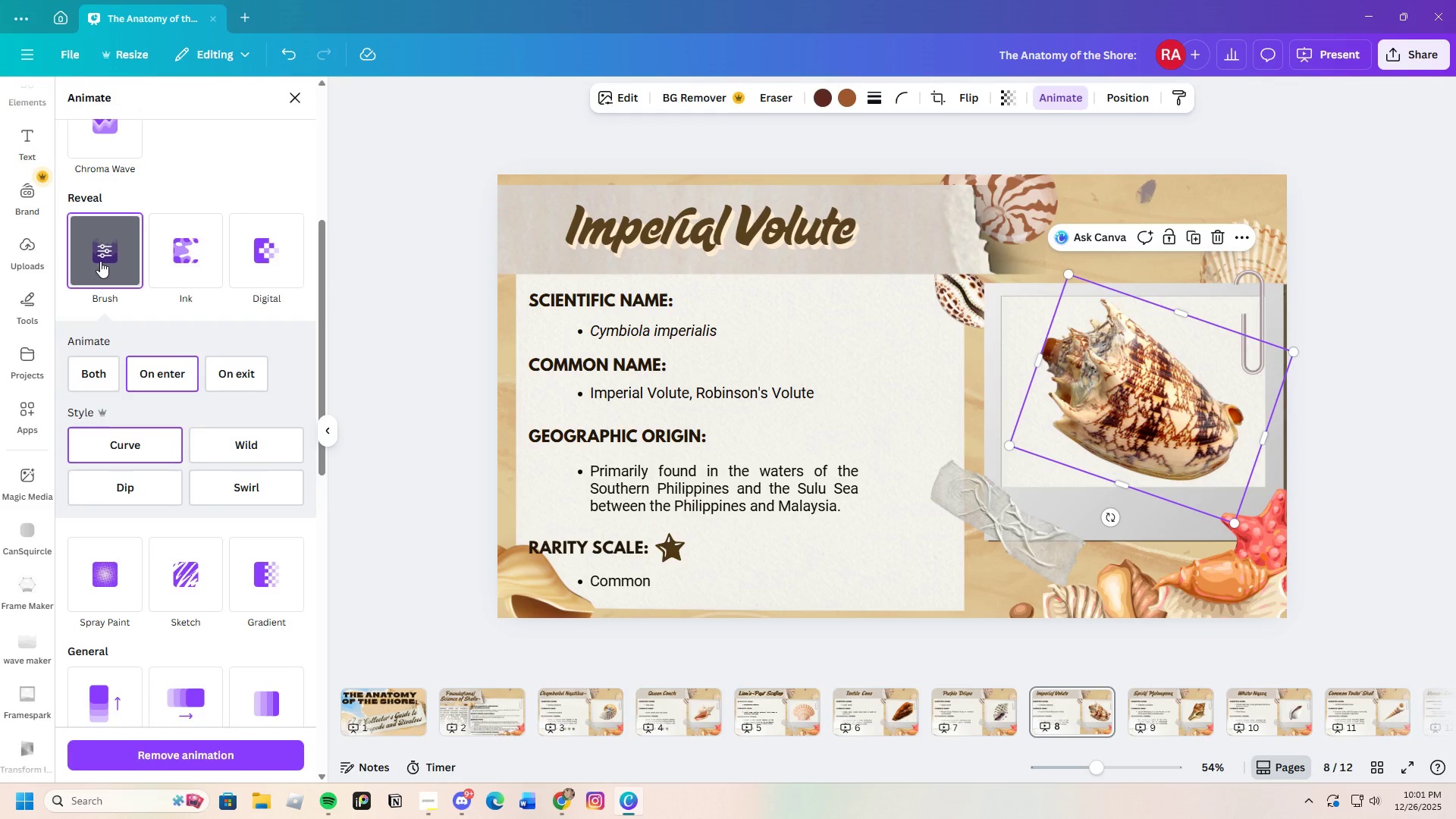 
left_click([1166, 727])
 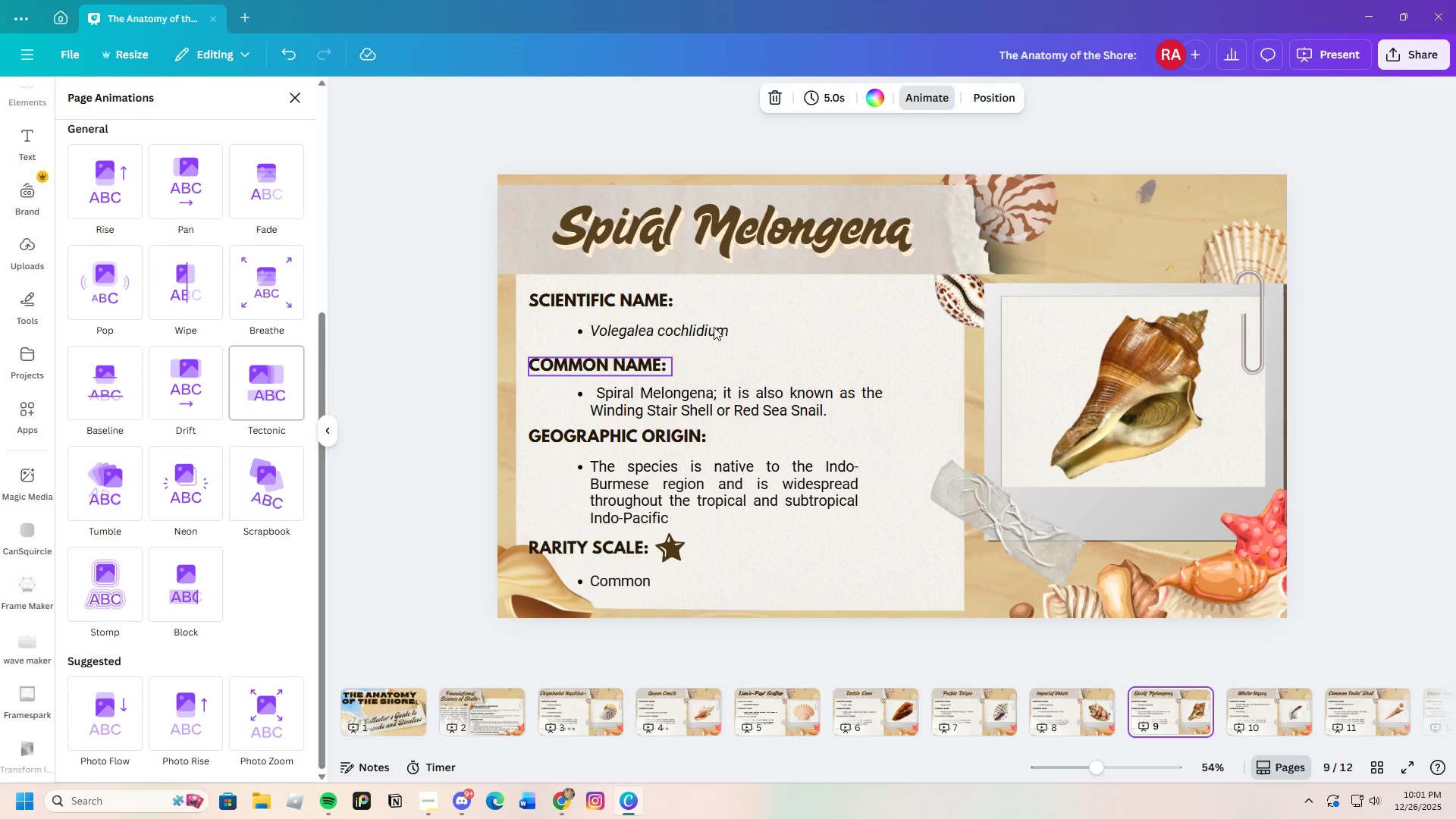 
left_click([694, 216])
 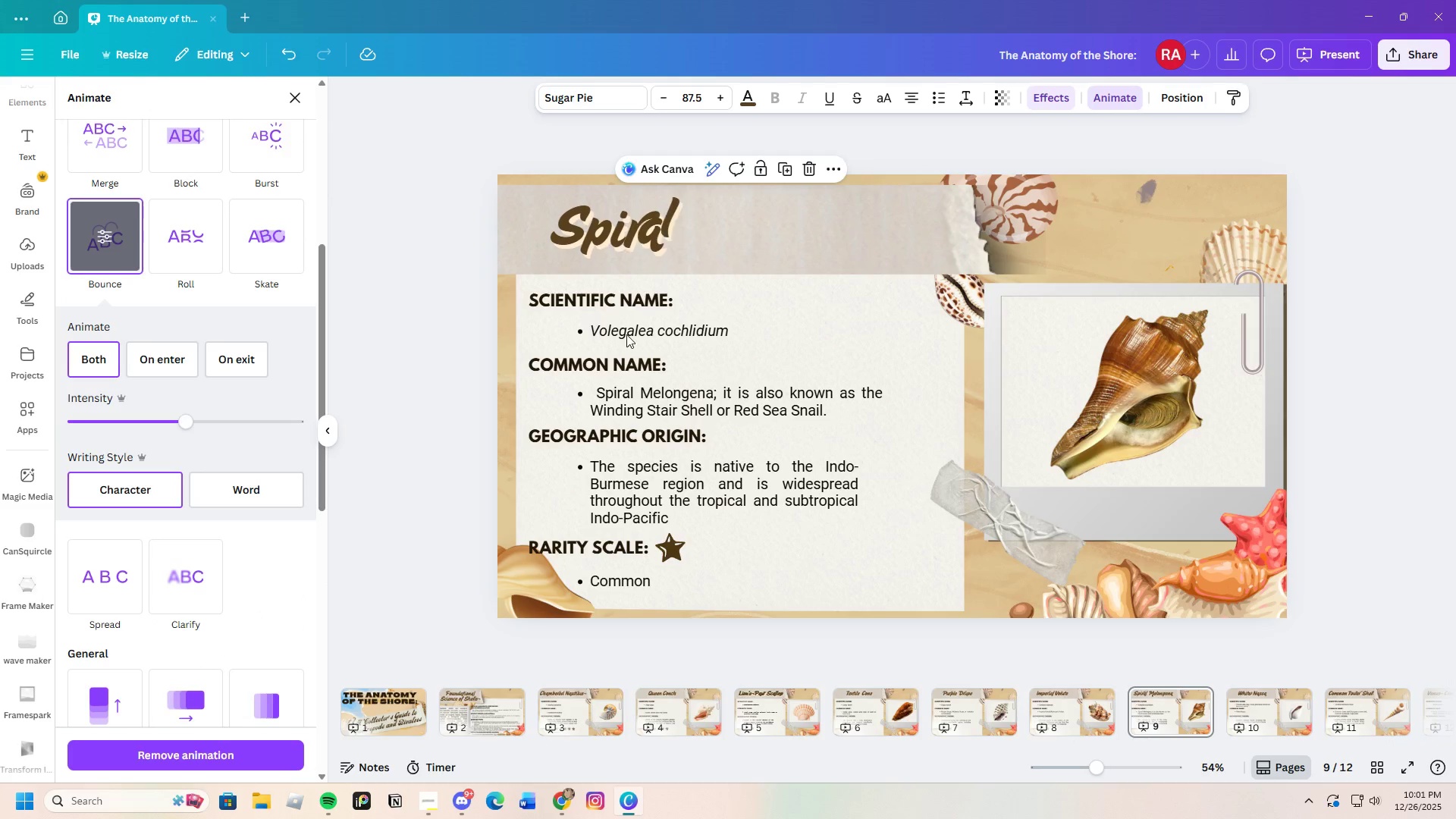 
left_click([592, 292])
 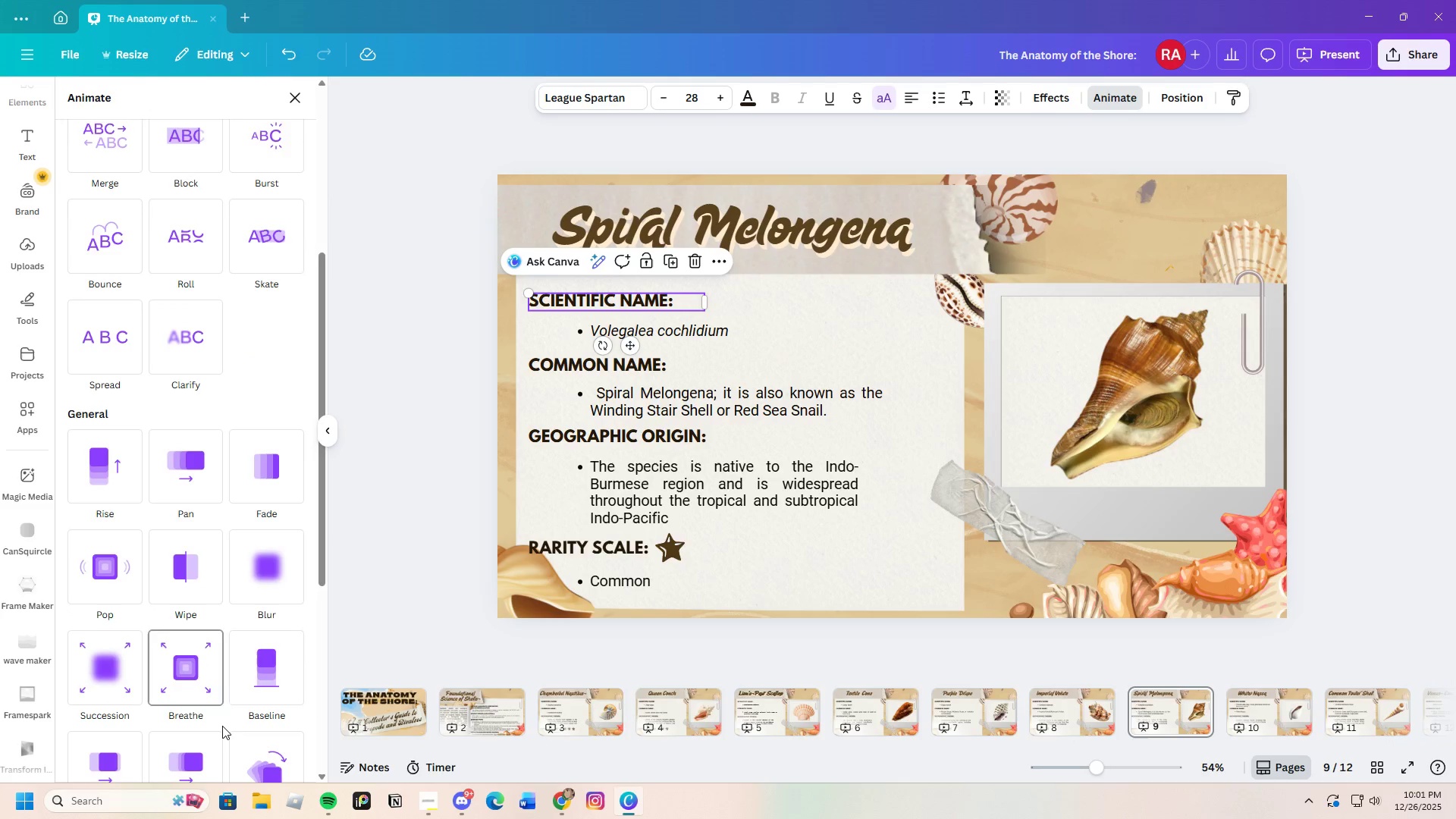 
left_click([209, 675])
 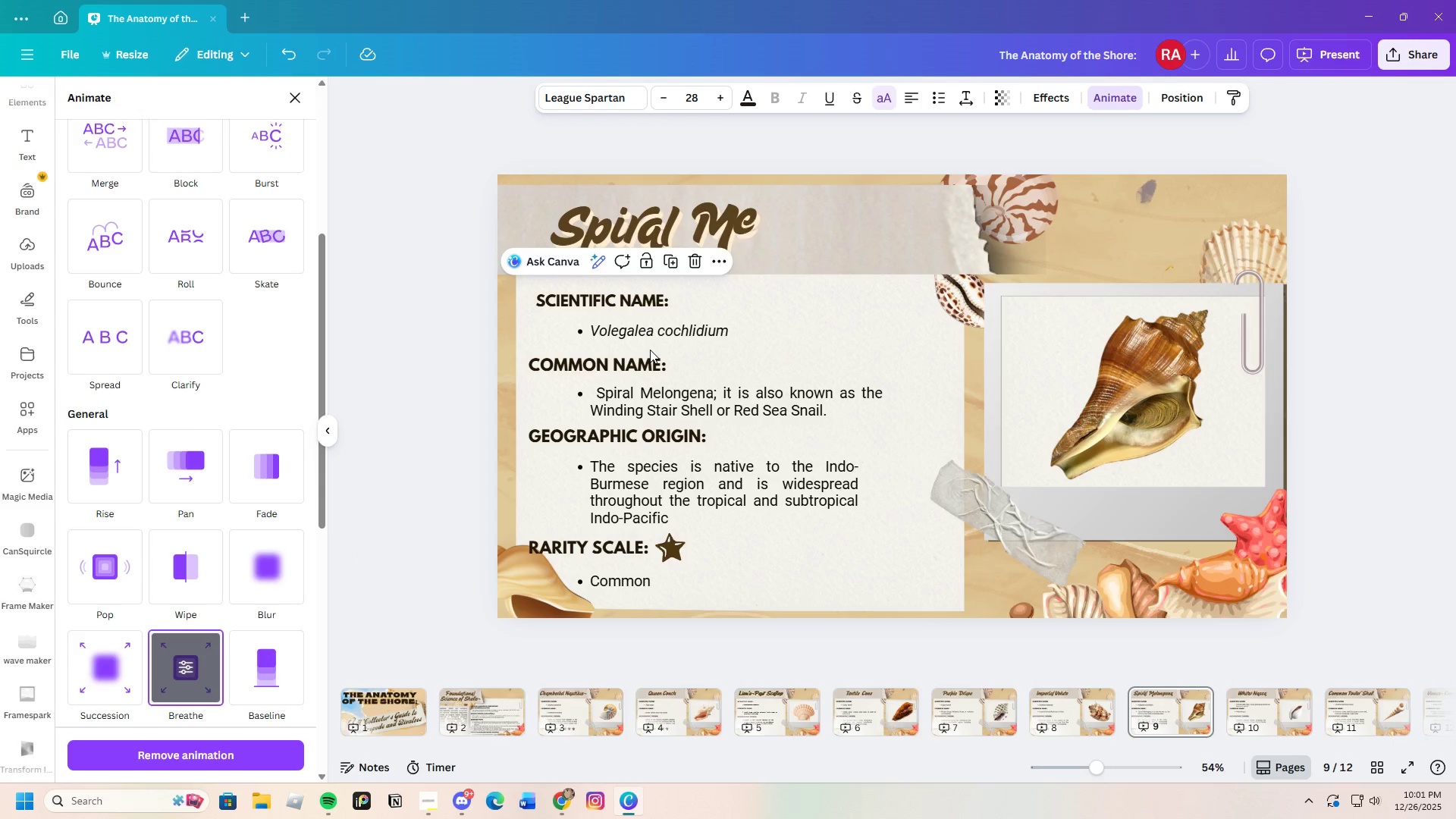 
left_click([653, 328])
 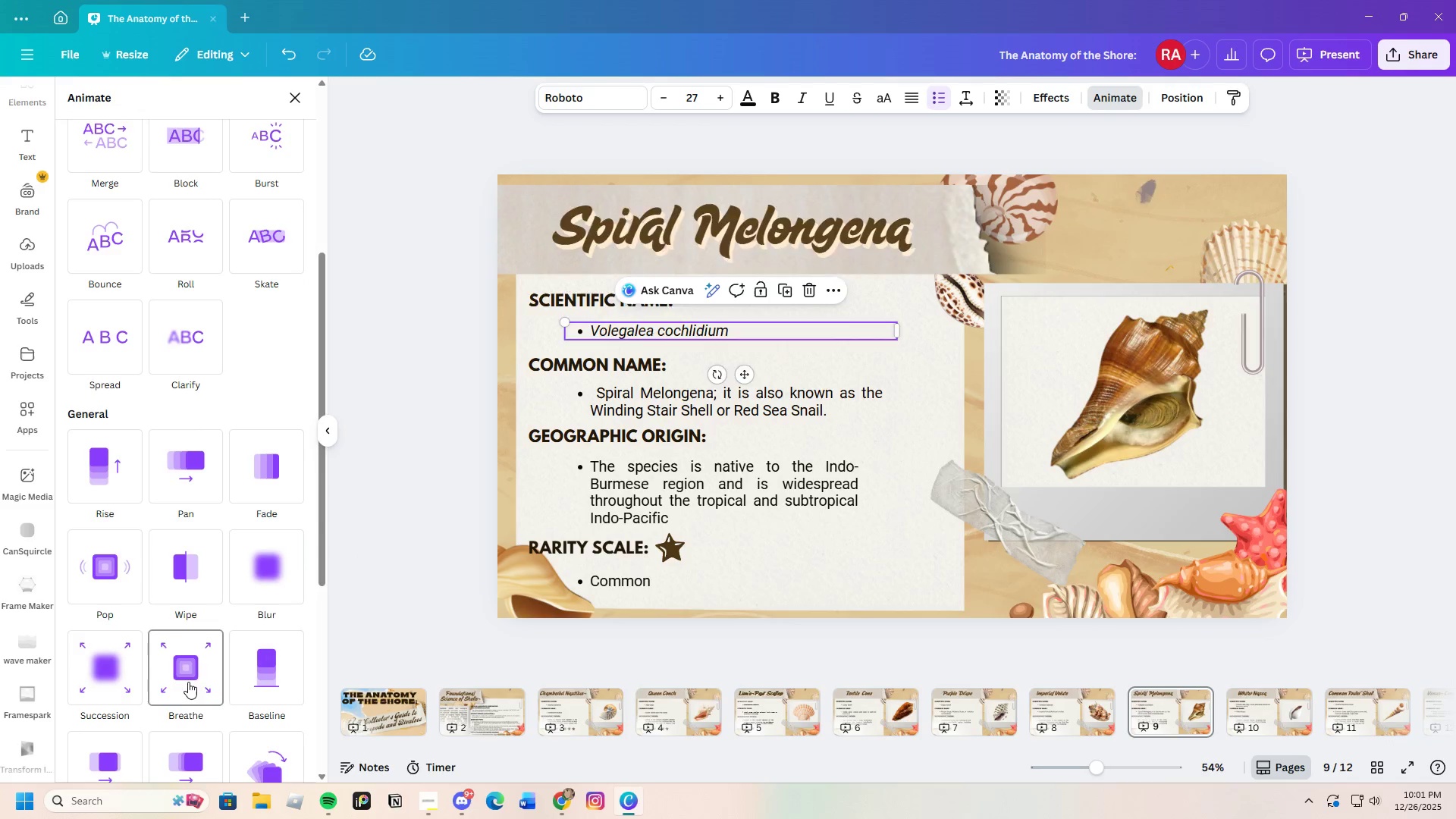 
left_click([190, 665])
 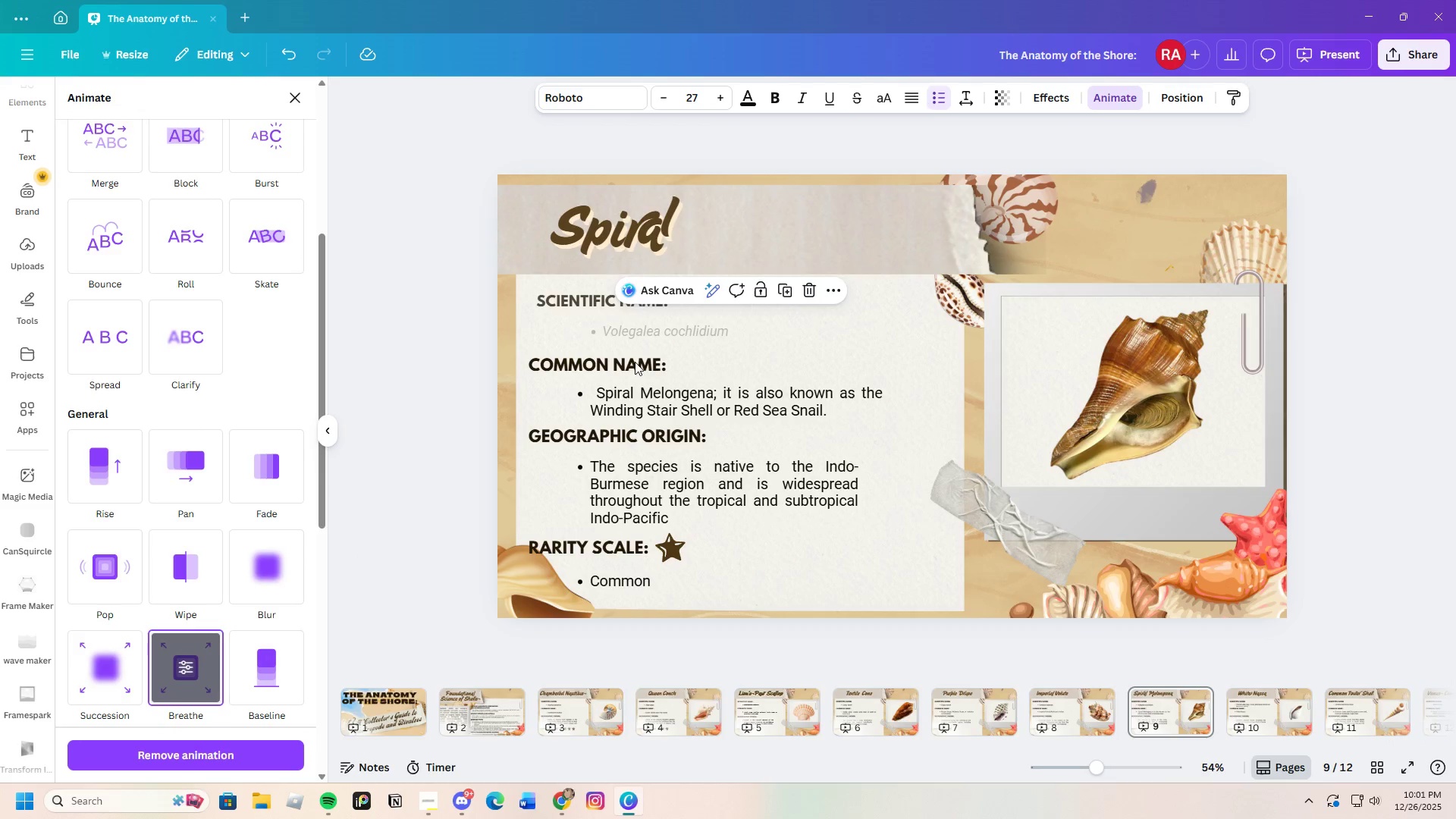 
left_click([633, 359])
 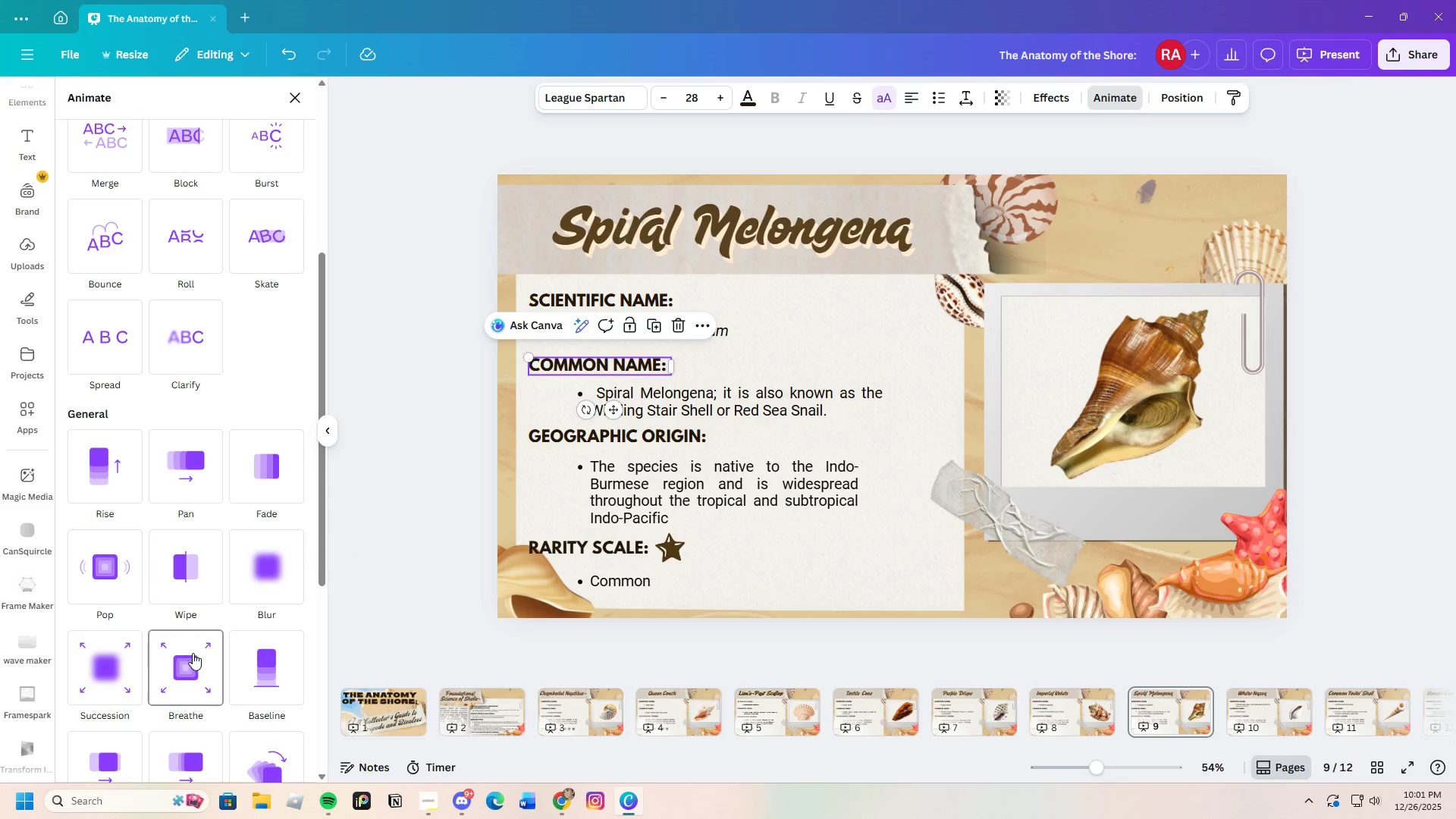 
left_click([190, 661])
 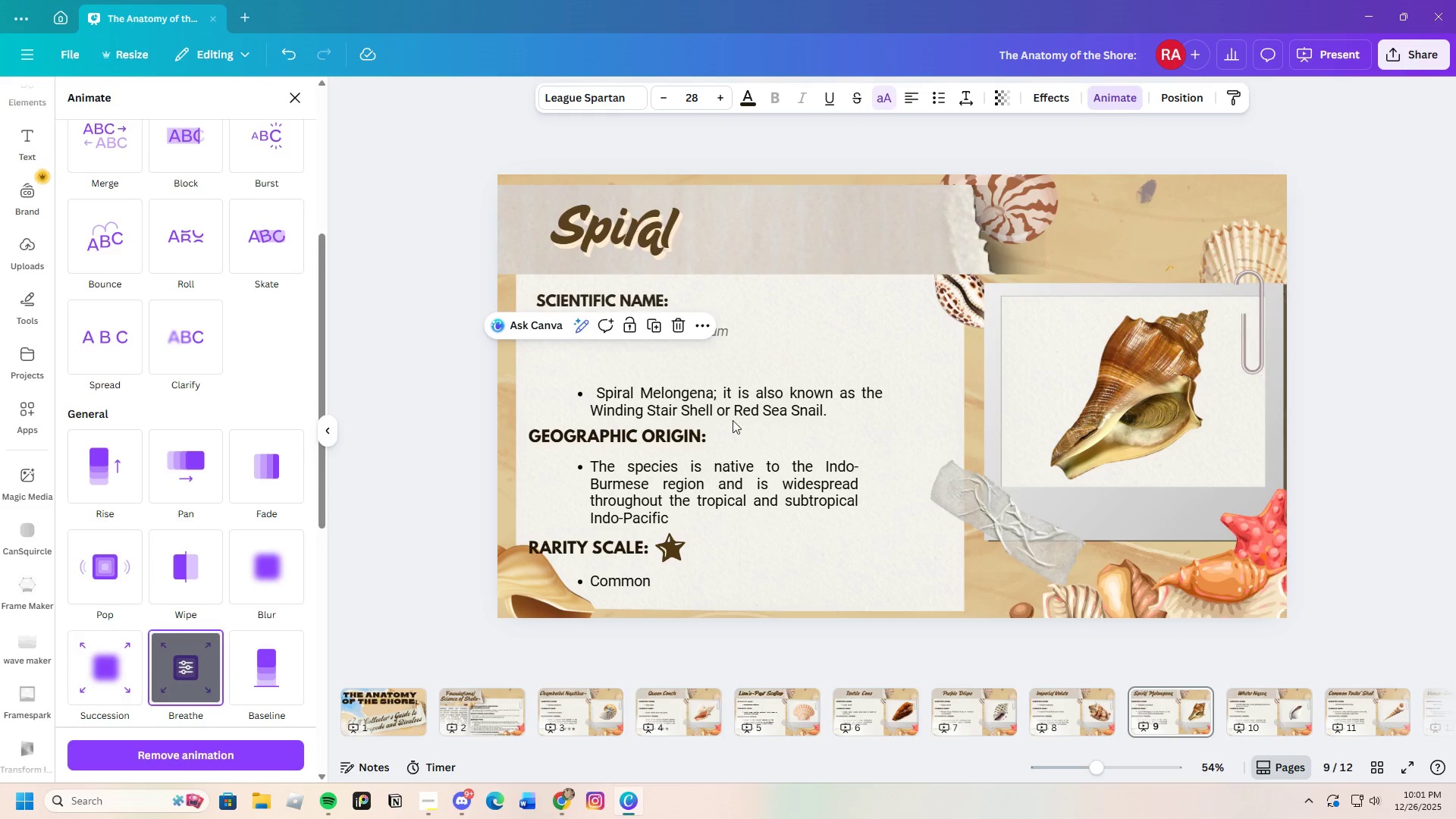 
left_click([723, 412])
 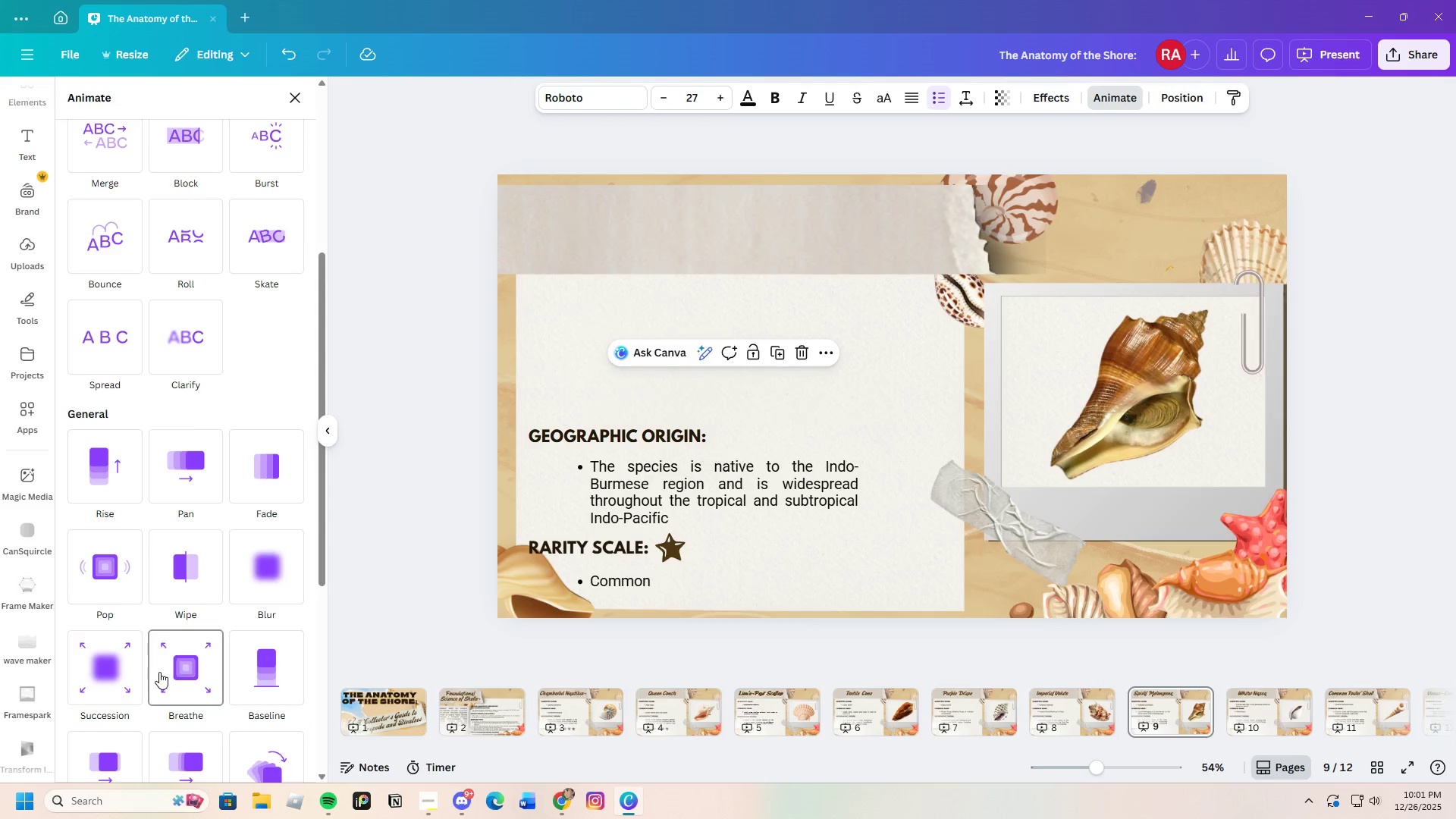 
left_click([164, 673])
 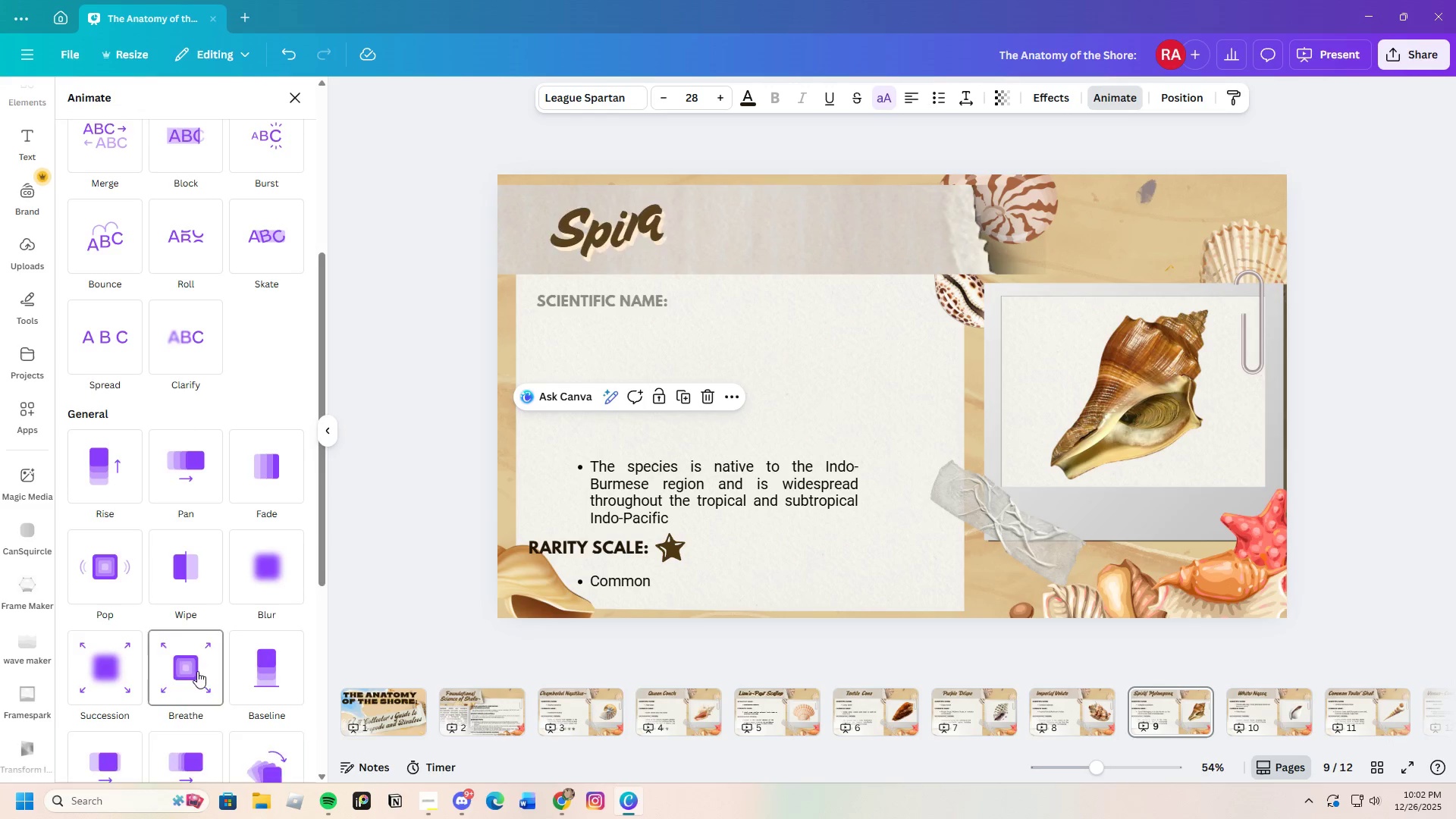 
wait(6.01)
 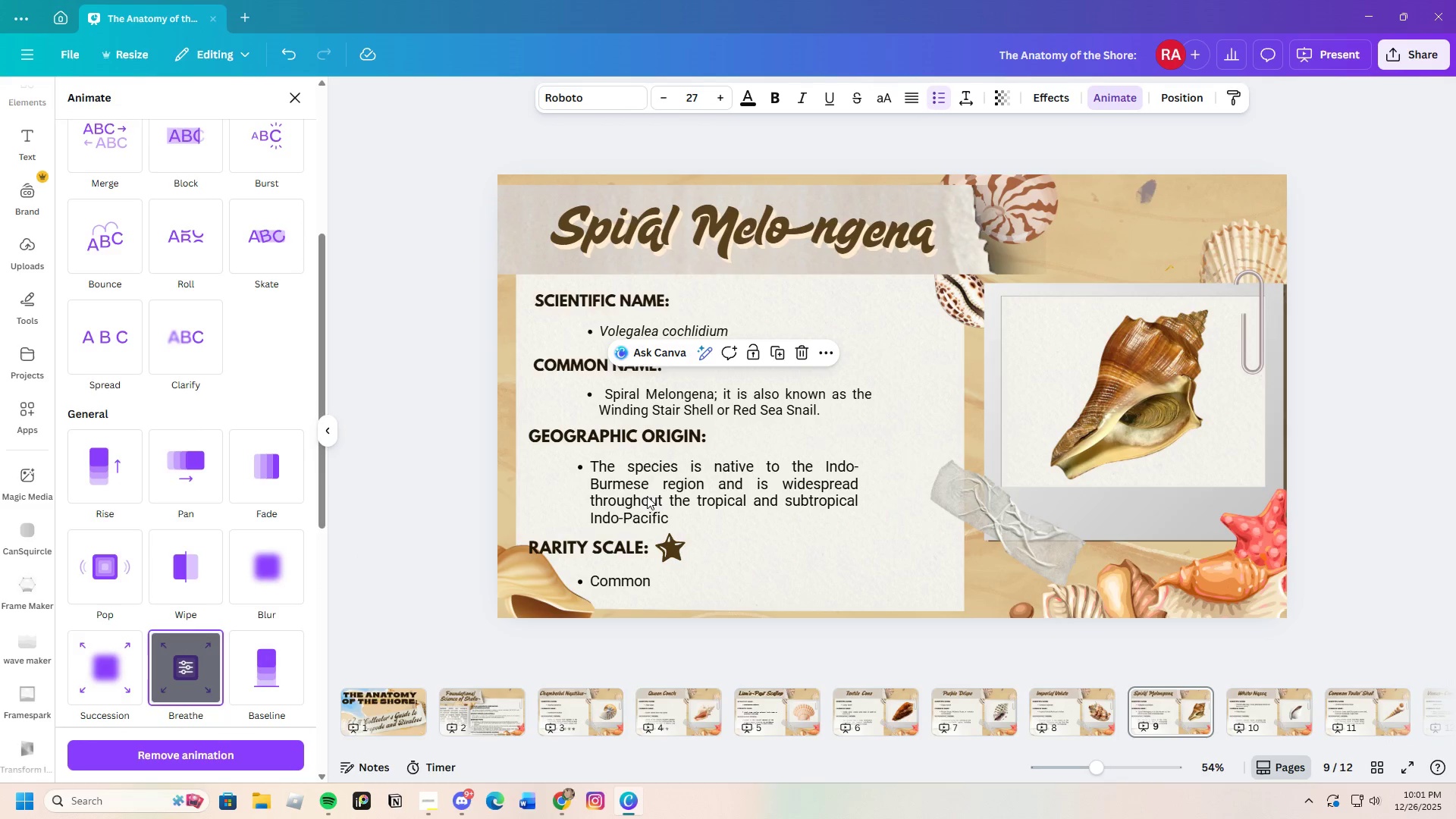 
left_click([629, 504])
 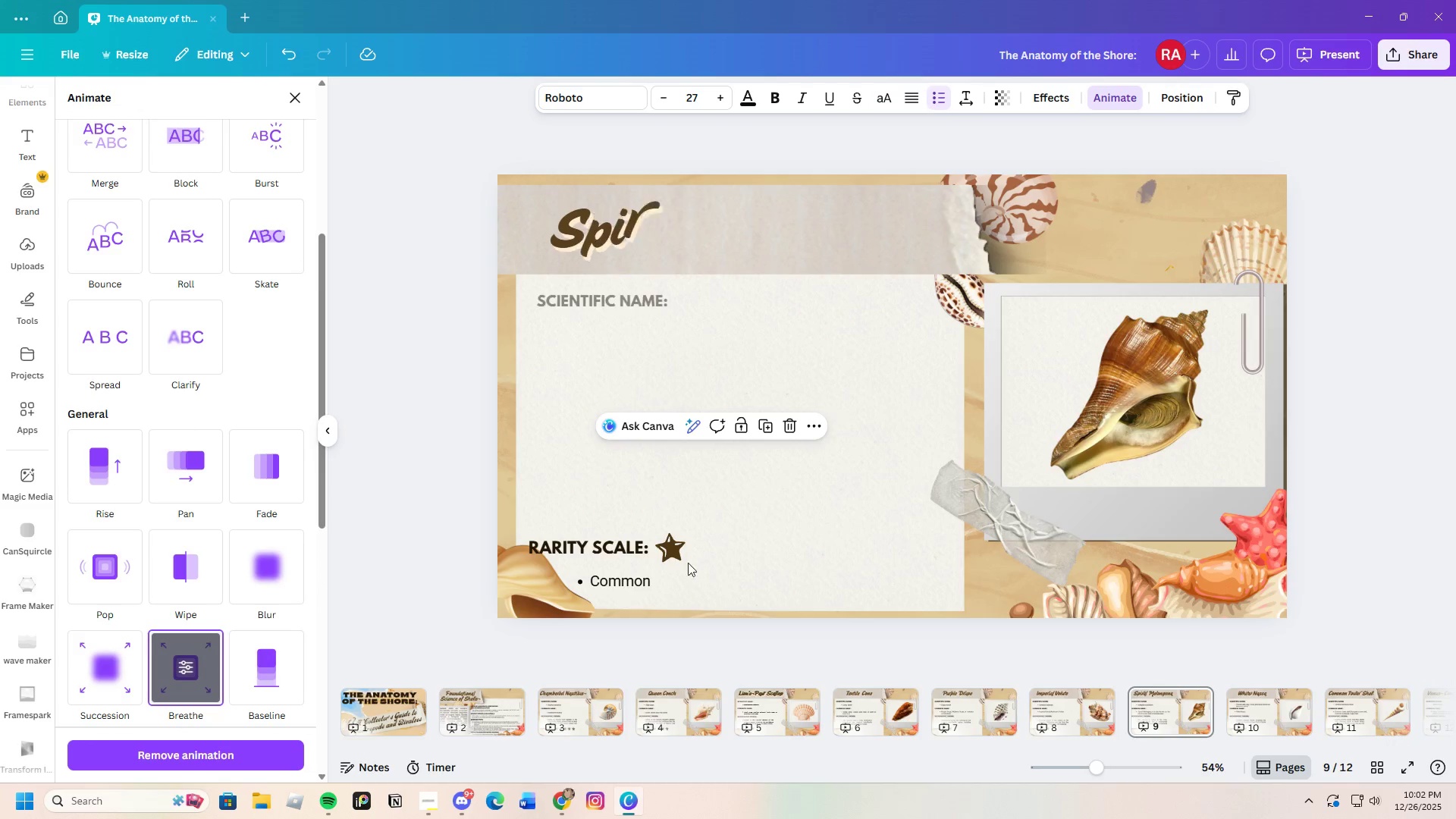 
left_click([621, 546])
 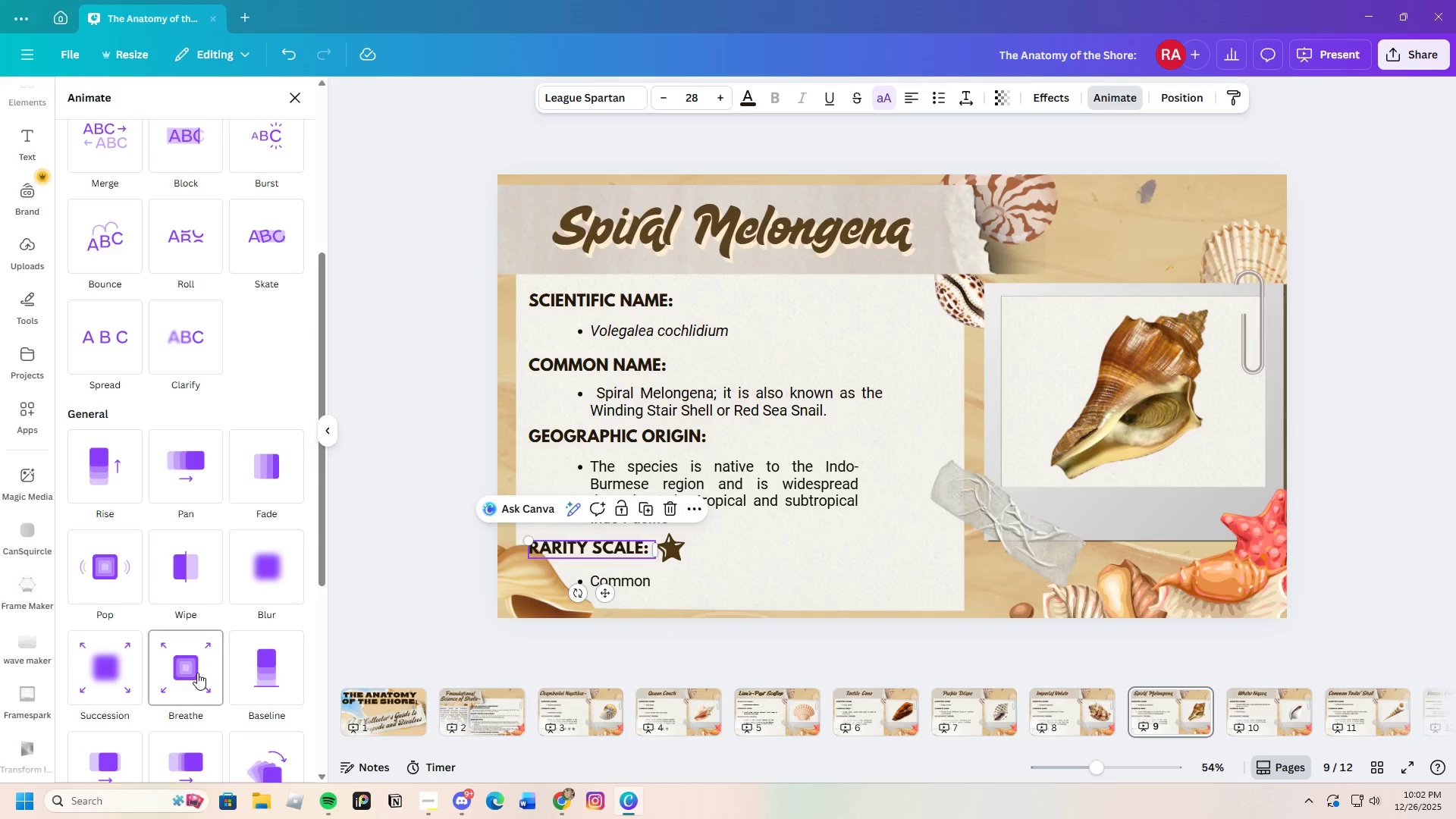 
left_click([193, 673])
 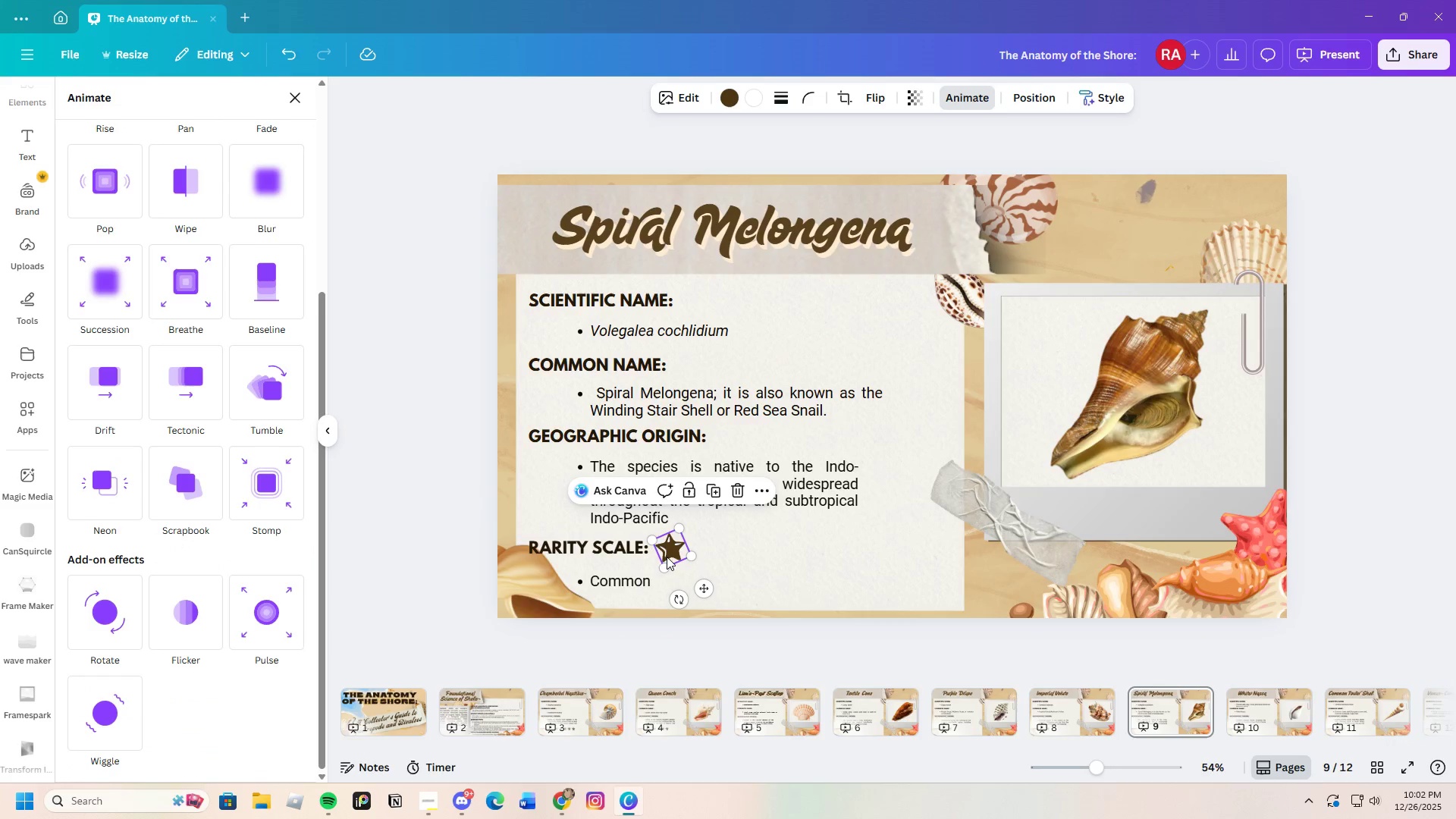 
left_click([119, 706])
 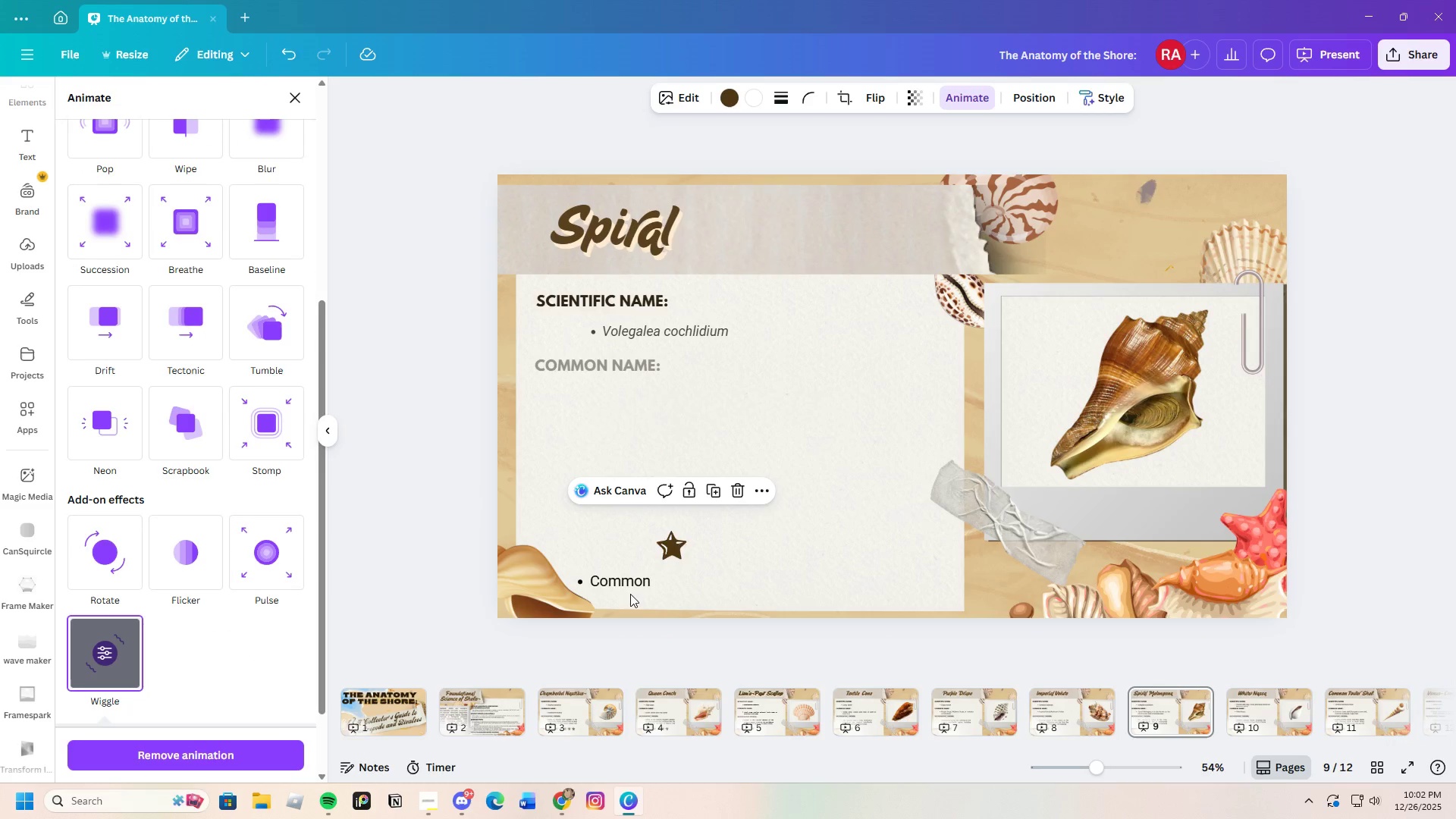 
scroll: coordinate [117, 706], scroll_direction: down, amount: 1.0
 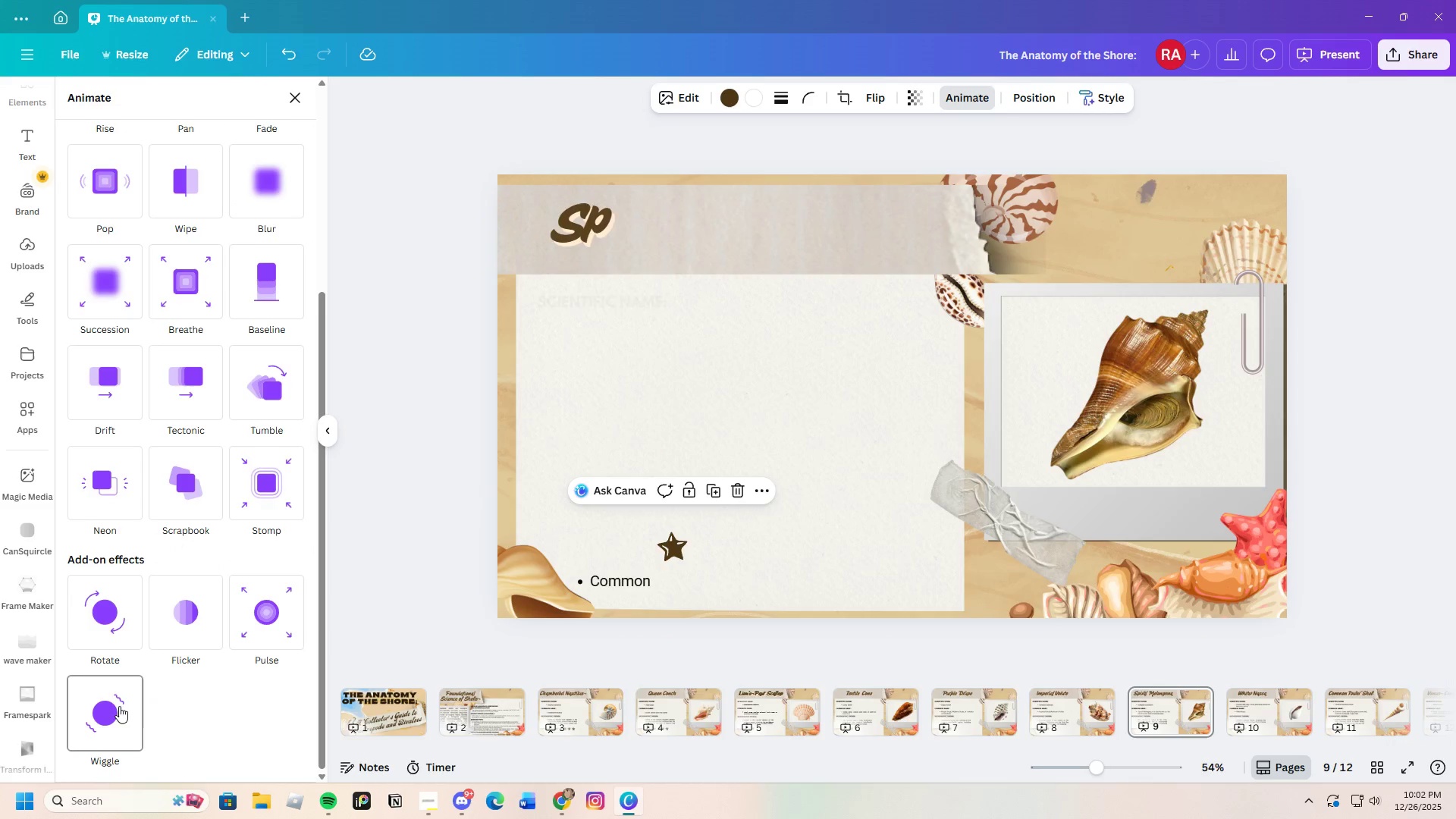 
left_click([621, 584])
 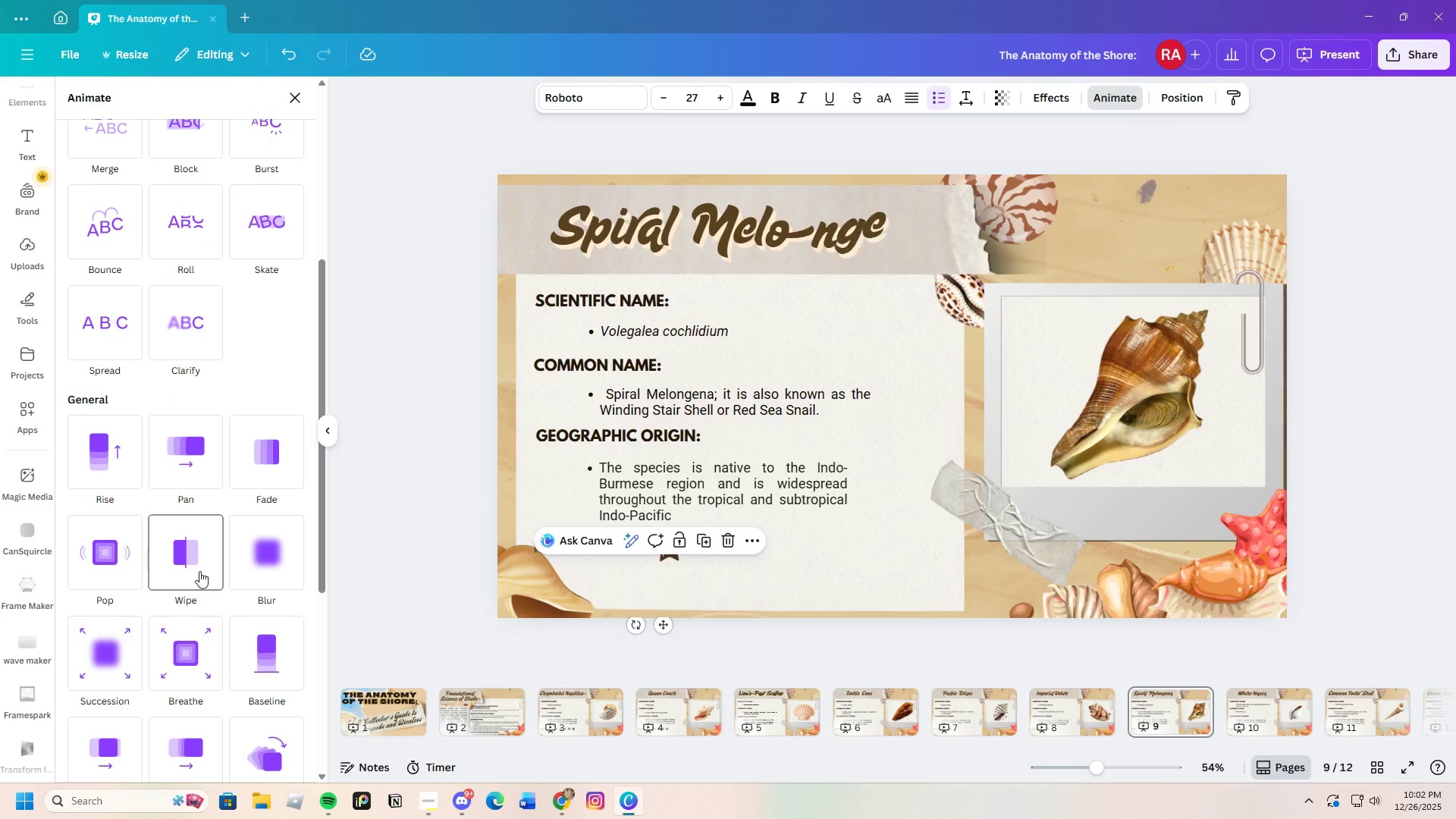 
mouse_move([227, 643])
 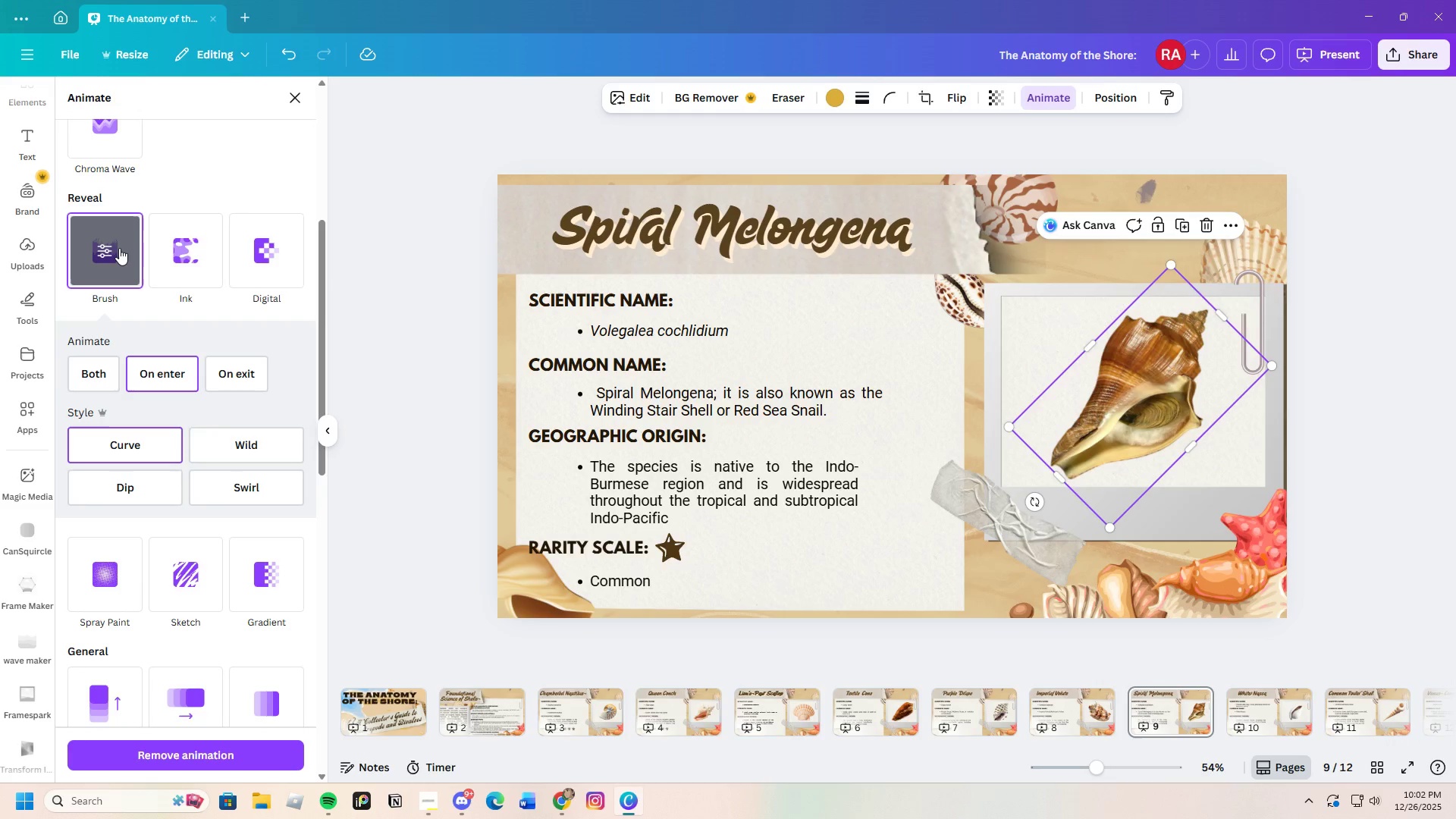 
wait(31.16)
 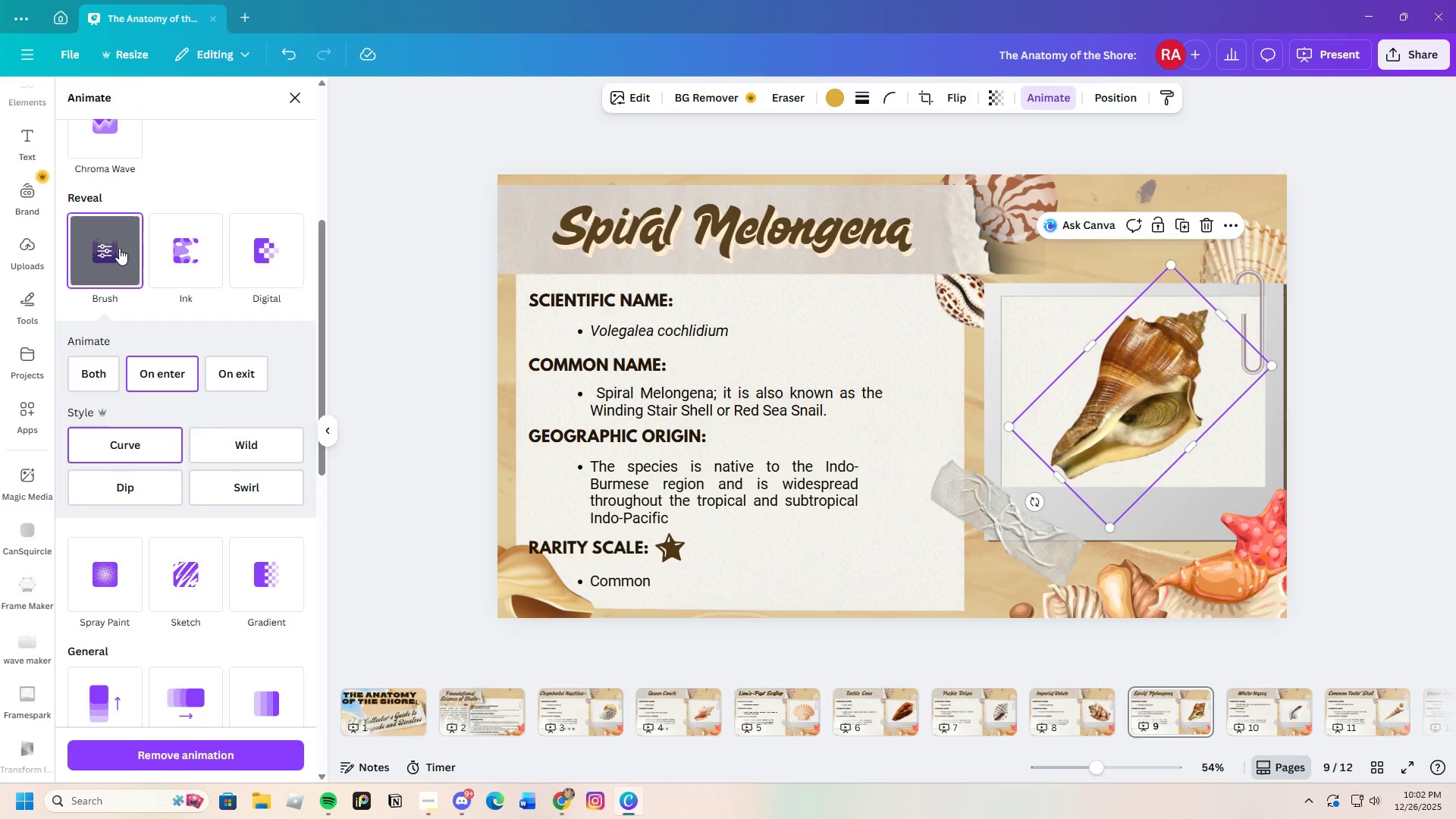 
left_click([1280, 719])
 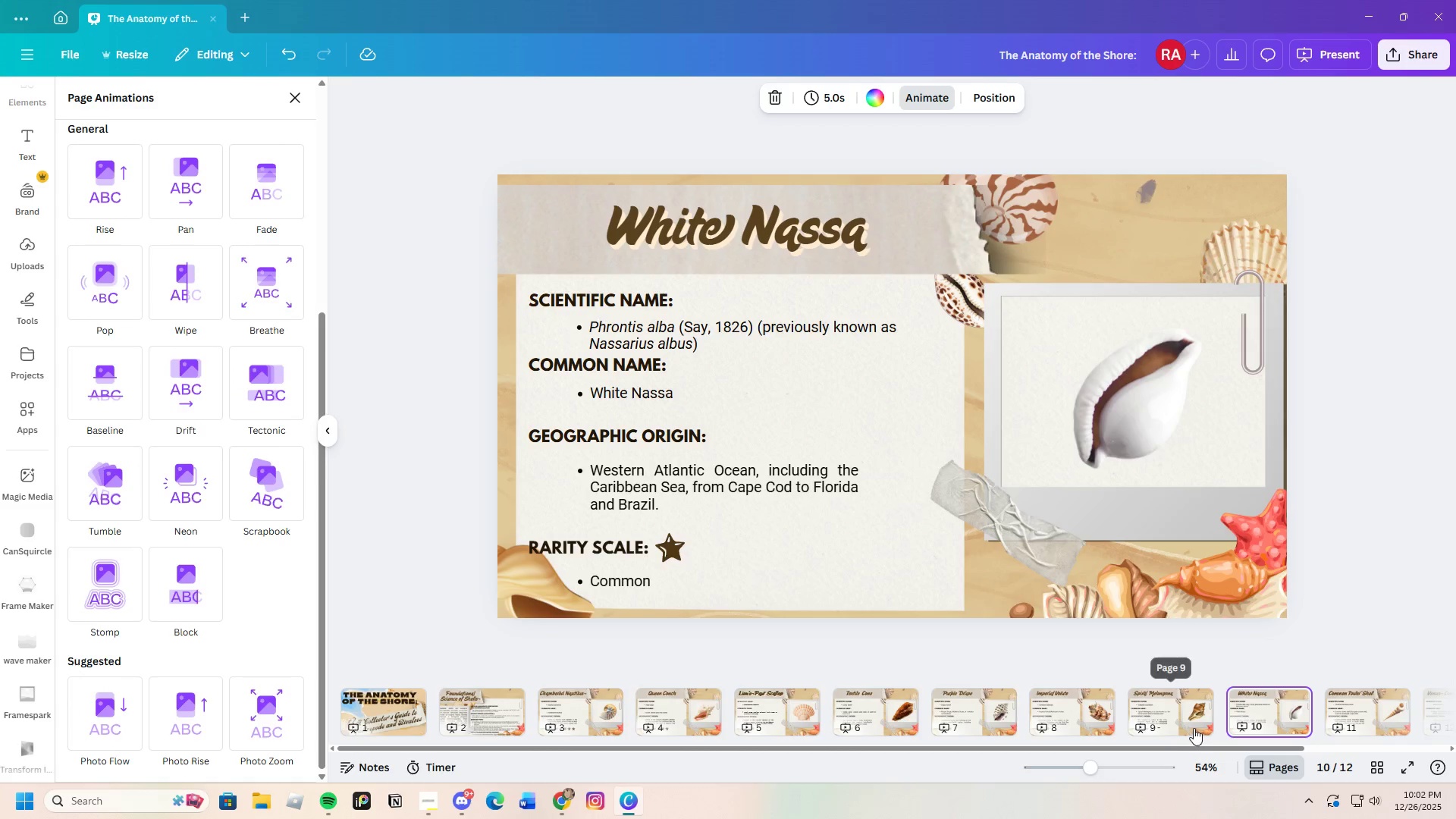 
left_click([698, 246])
 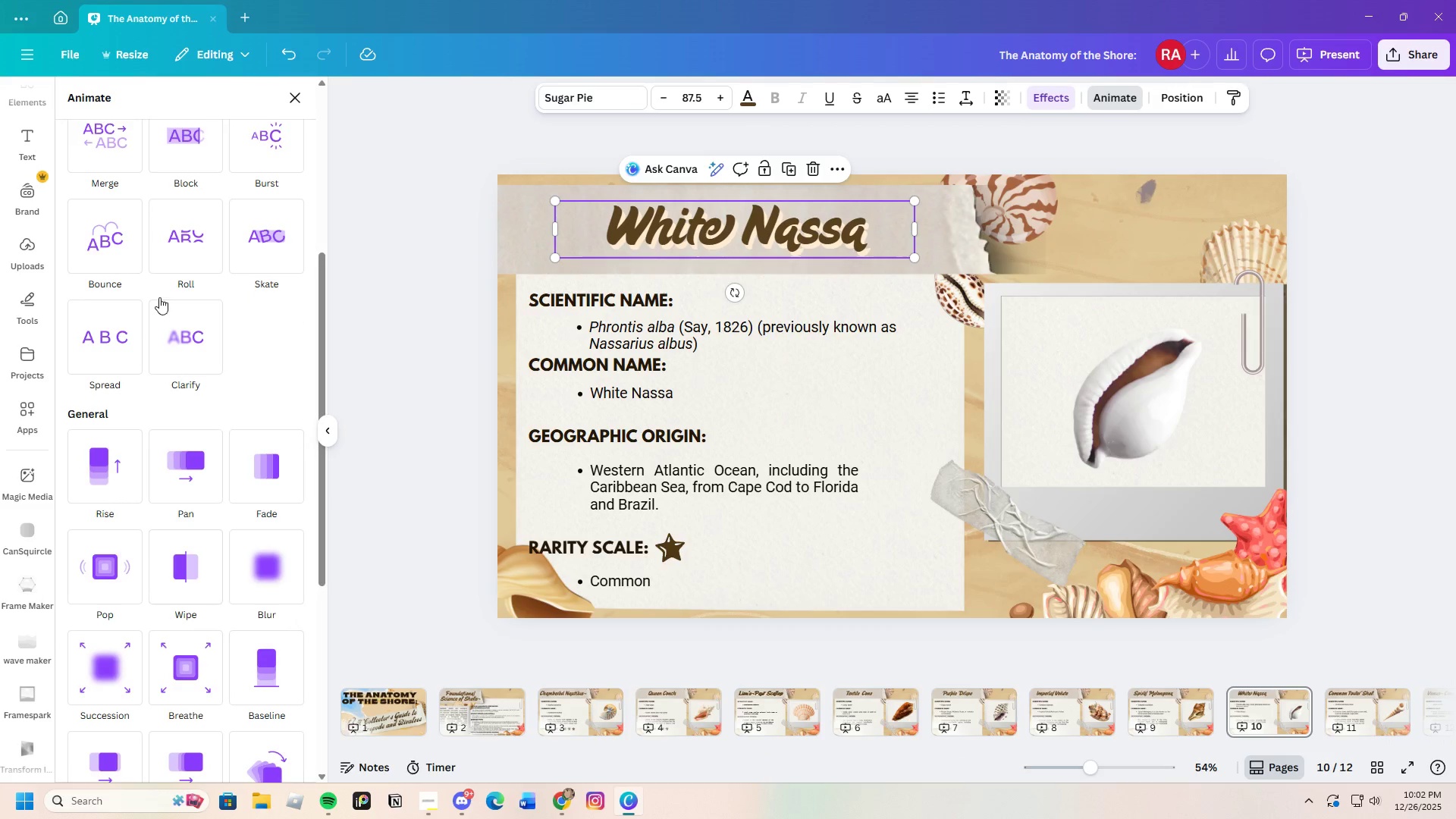 
left_click([105, 242])
 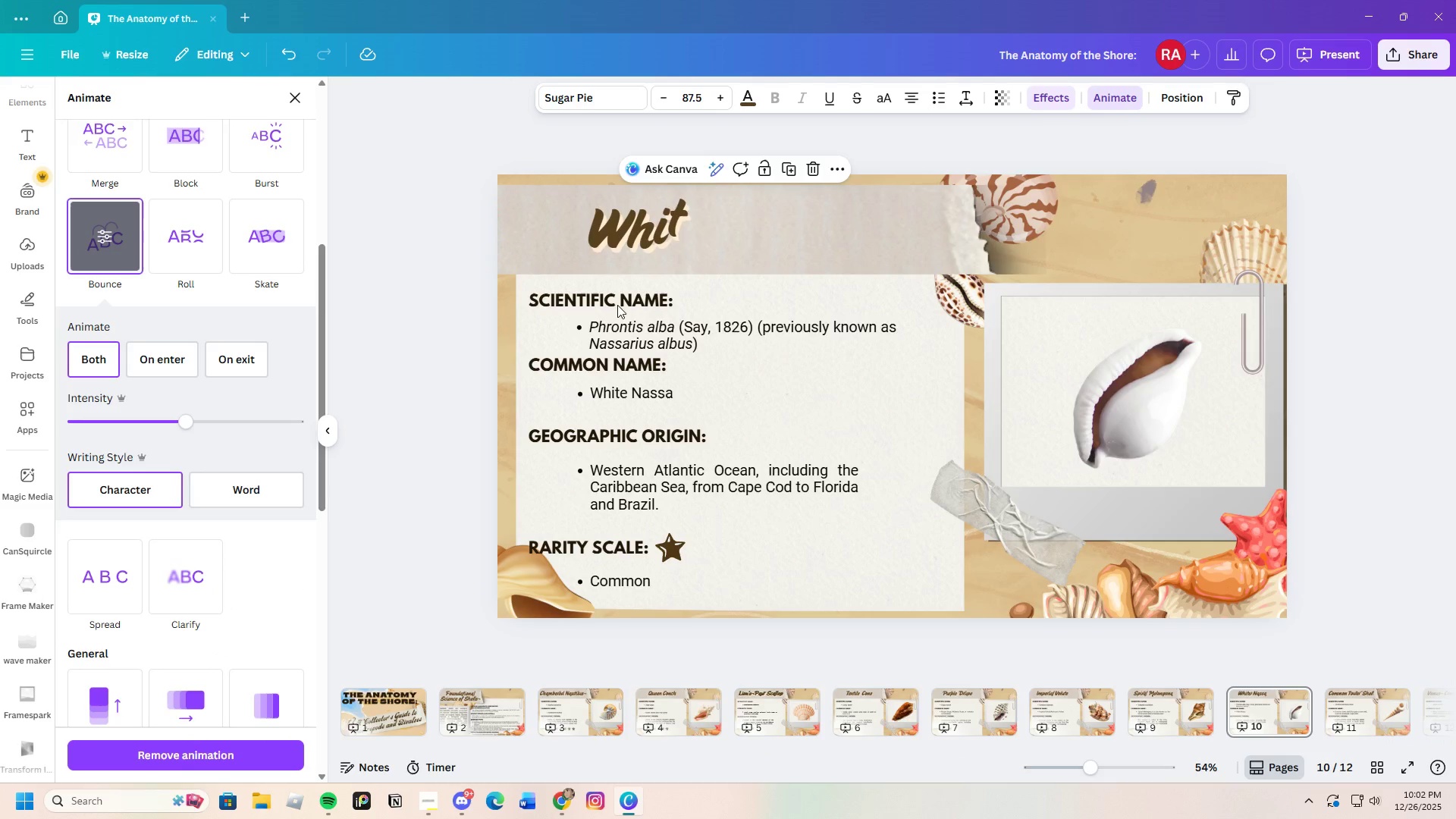 
left_click([615, 303])
 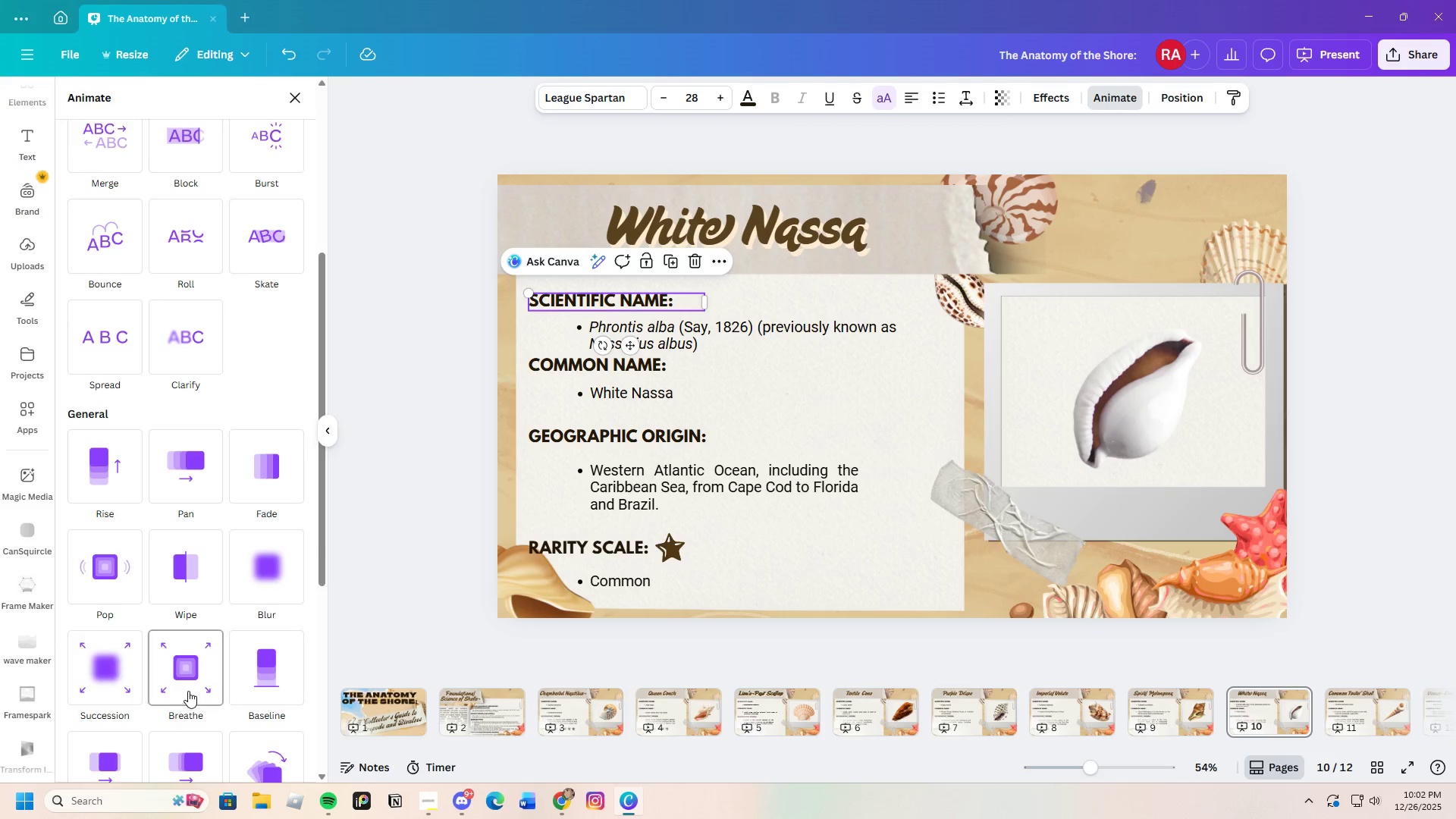 
left_click([191, 674])
 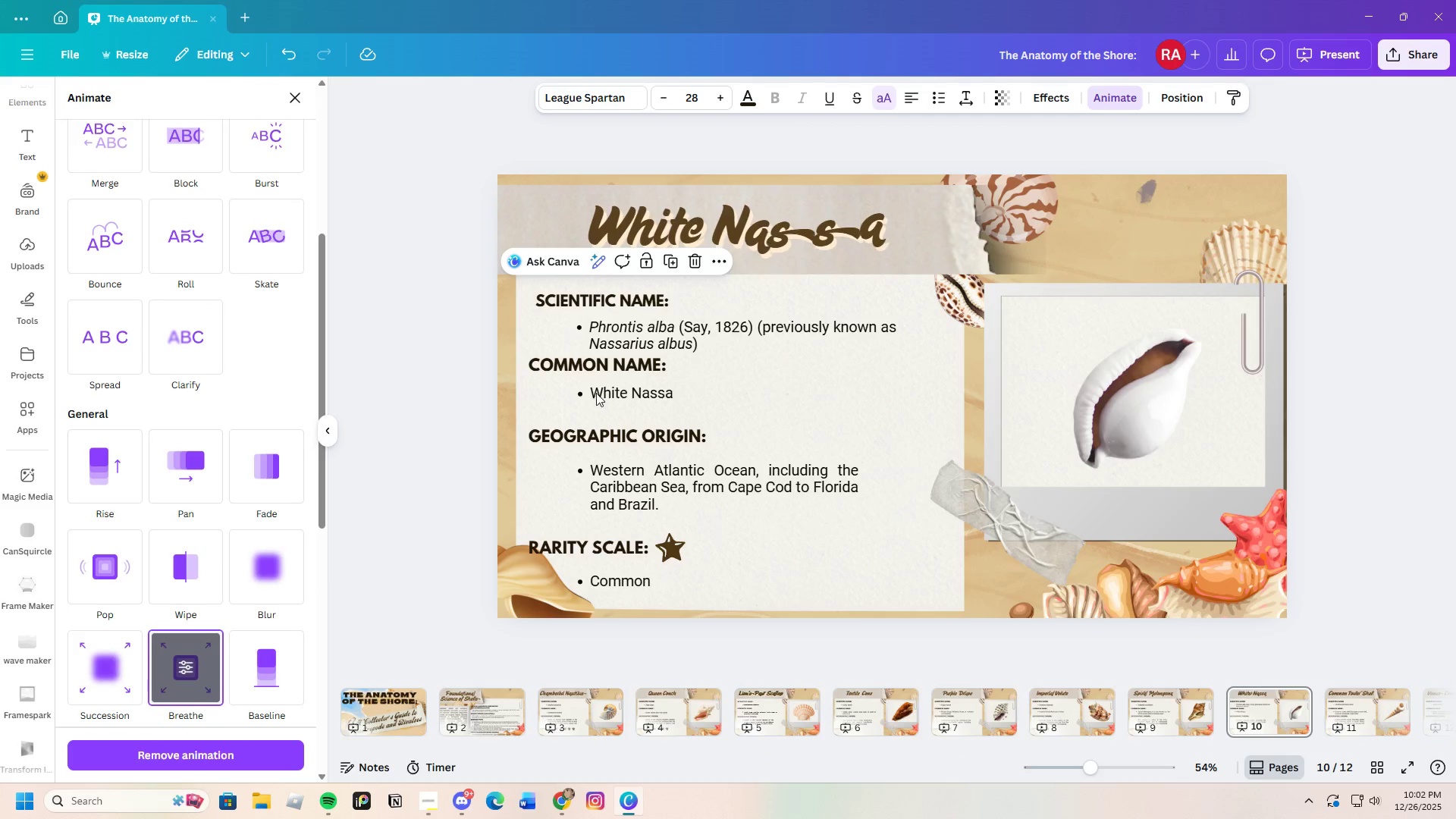 
left_click([620, 332])
 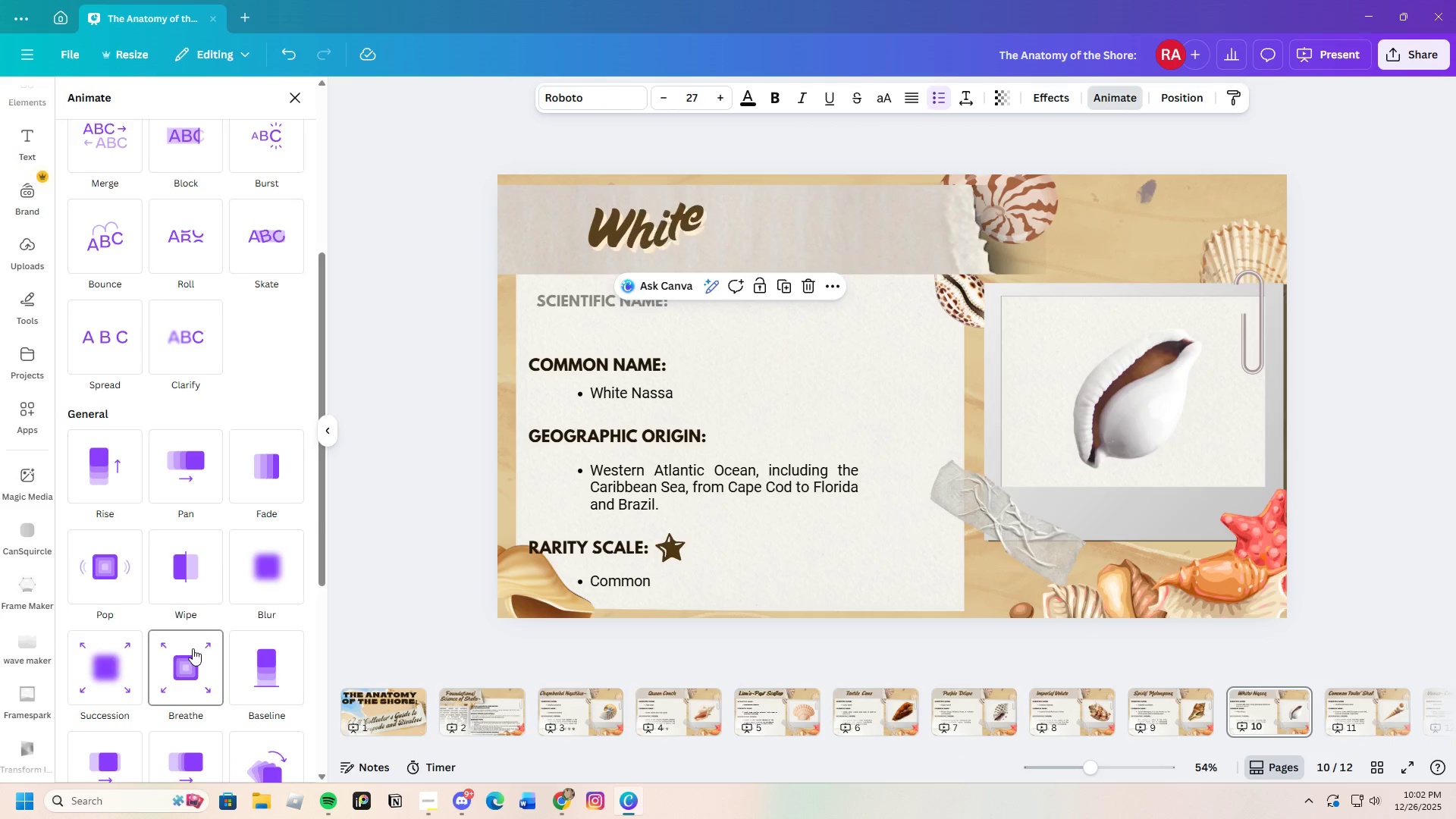 
left_click([193, 648])
 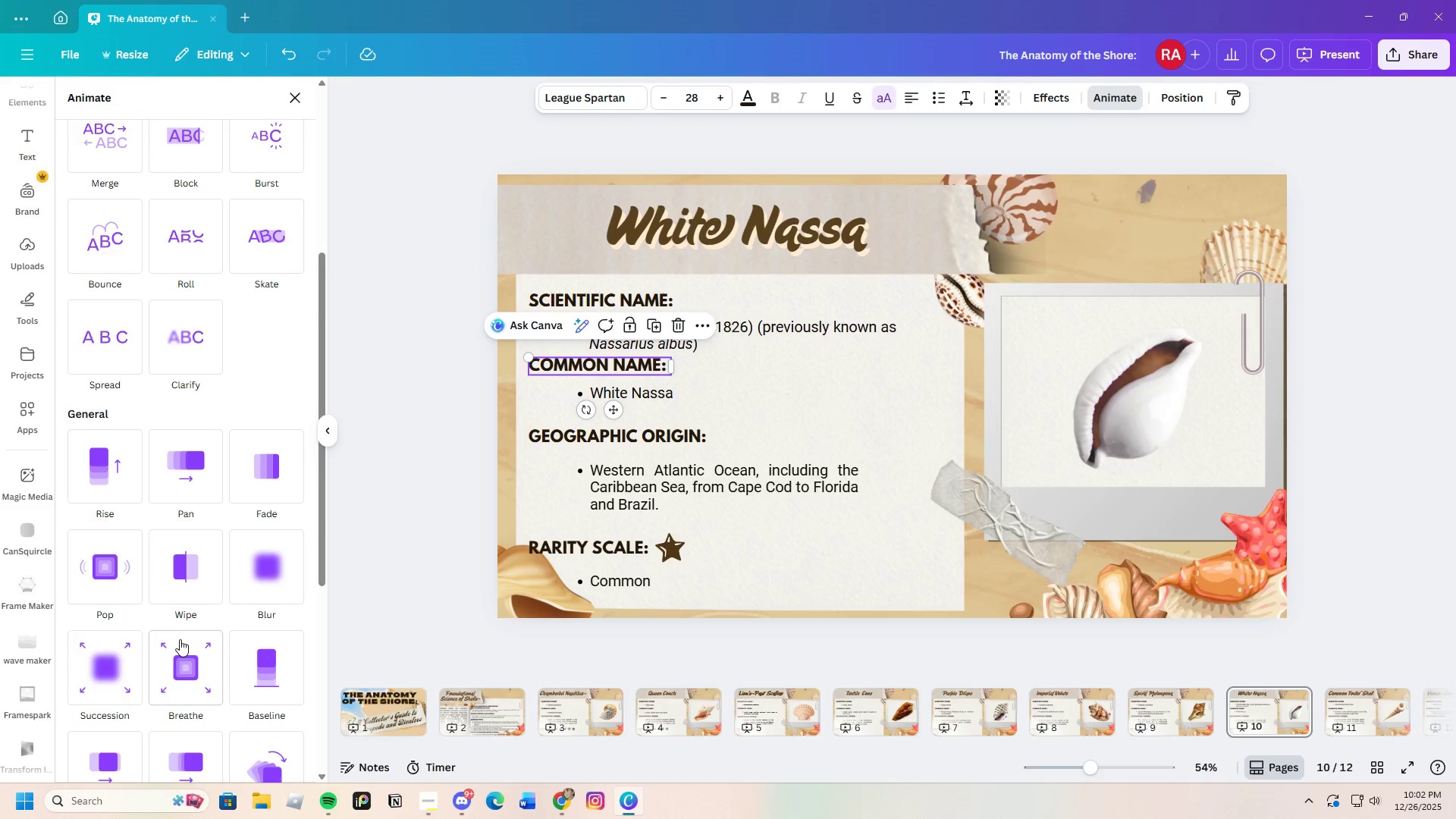 
left_click([187, 648])
 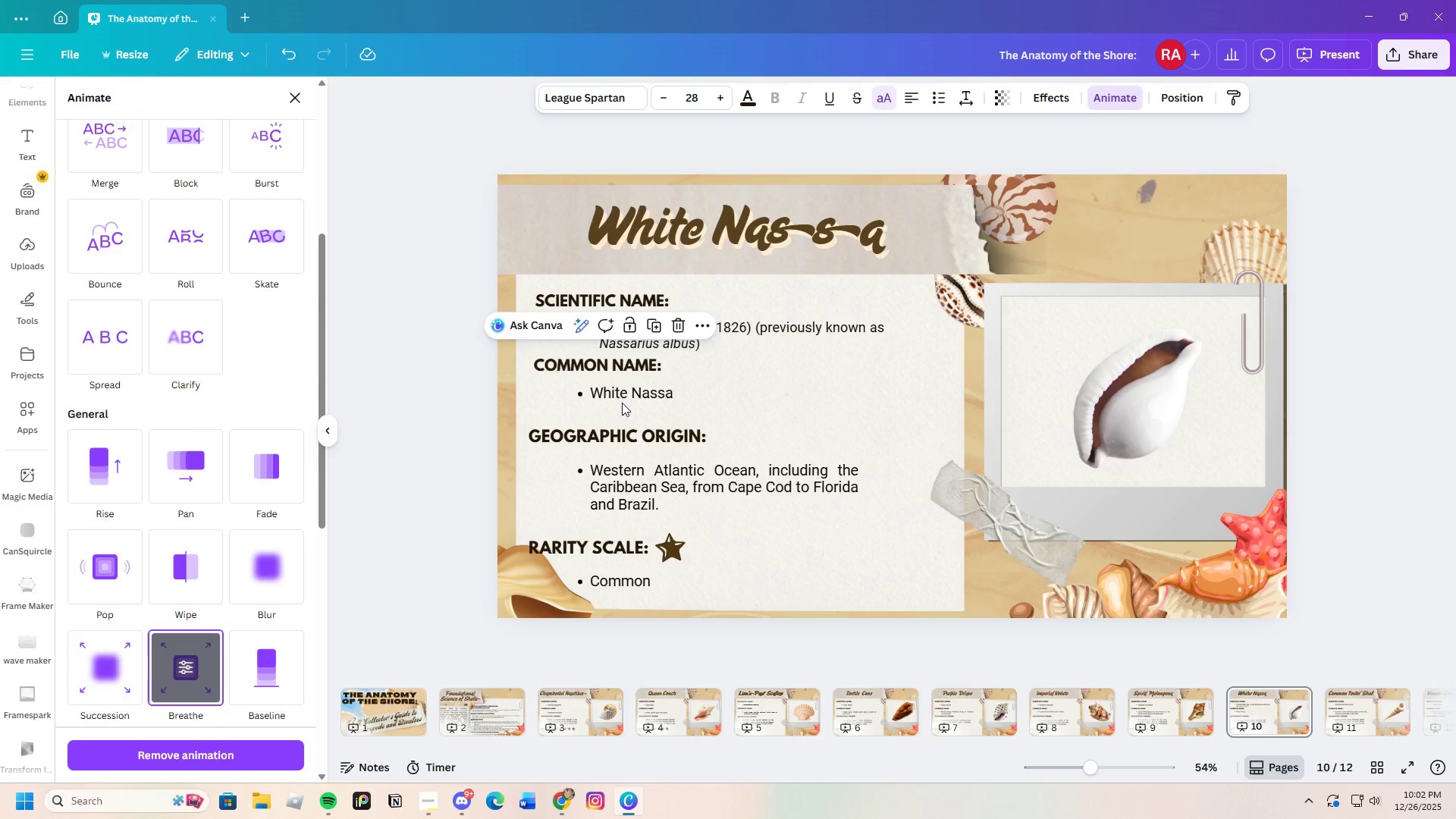 
left_click([625, 399])
 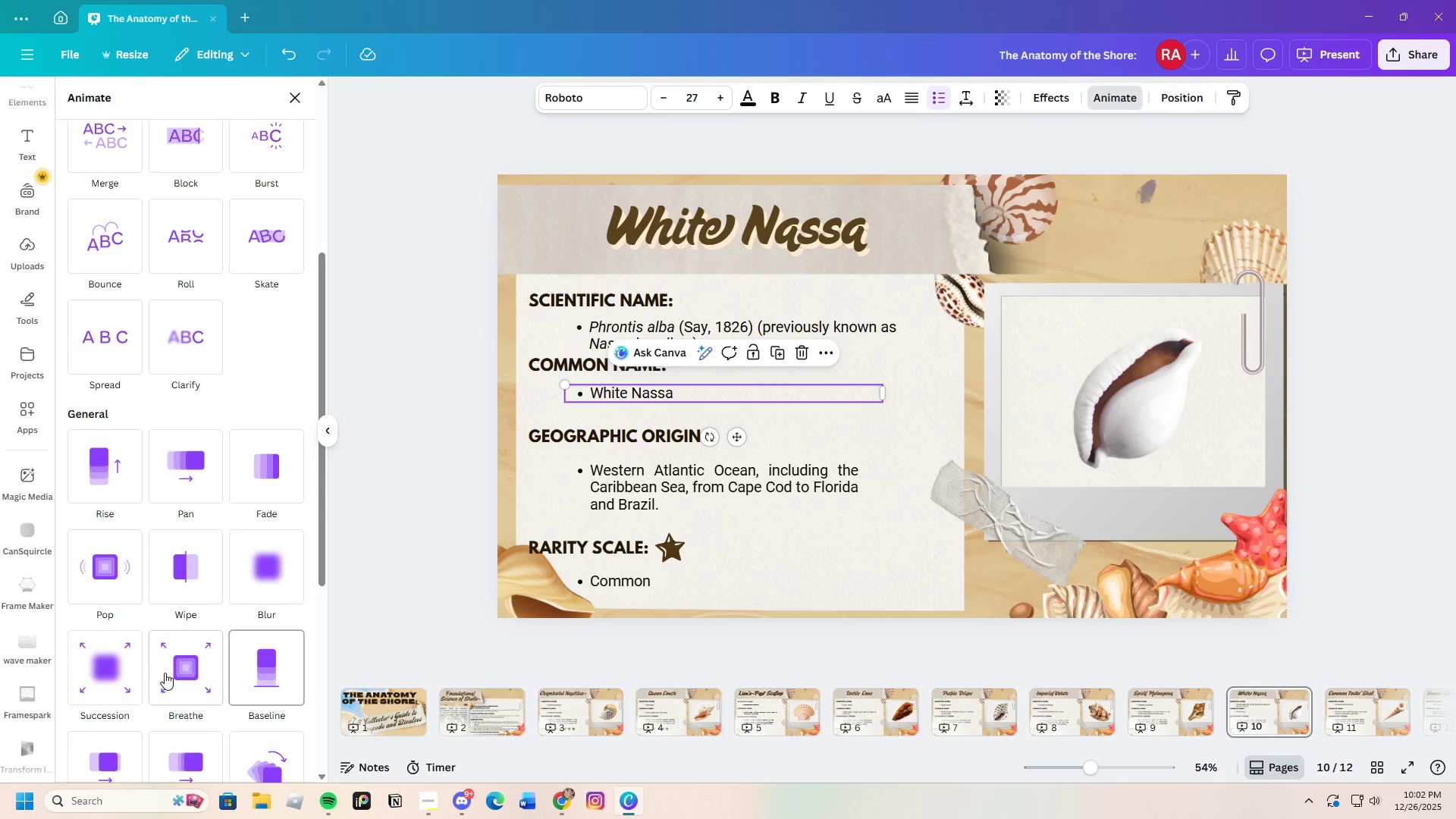 
left_click([179, 676])
 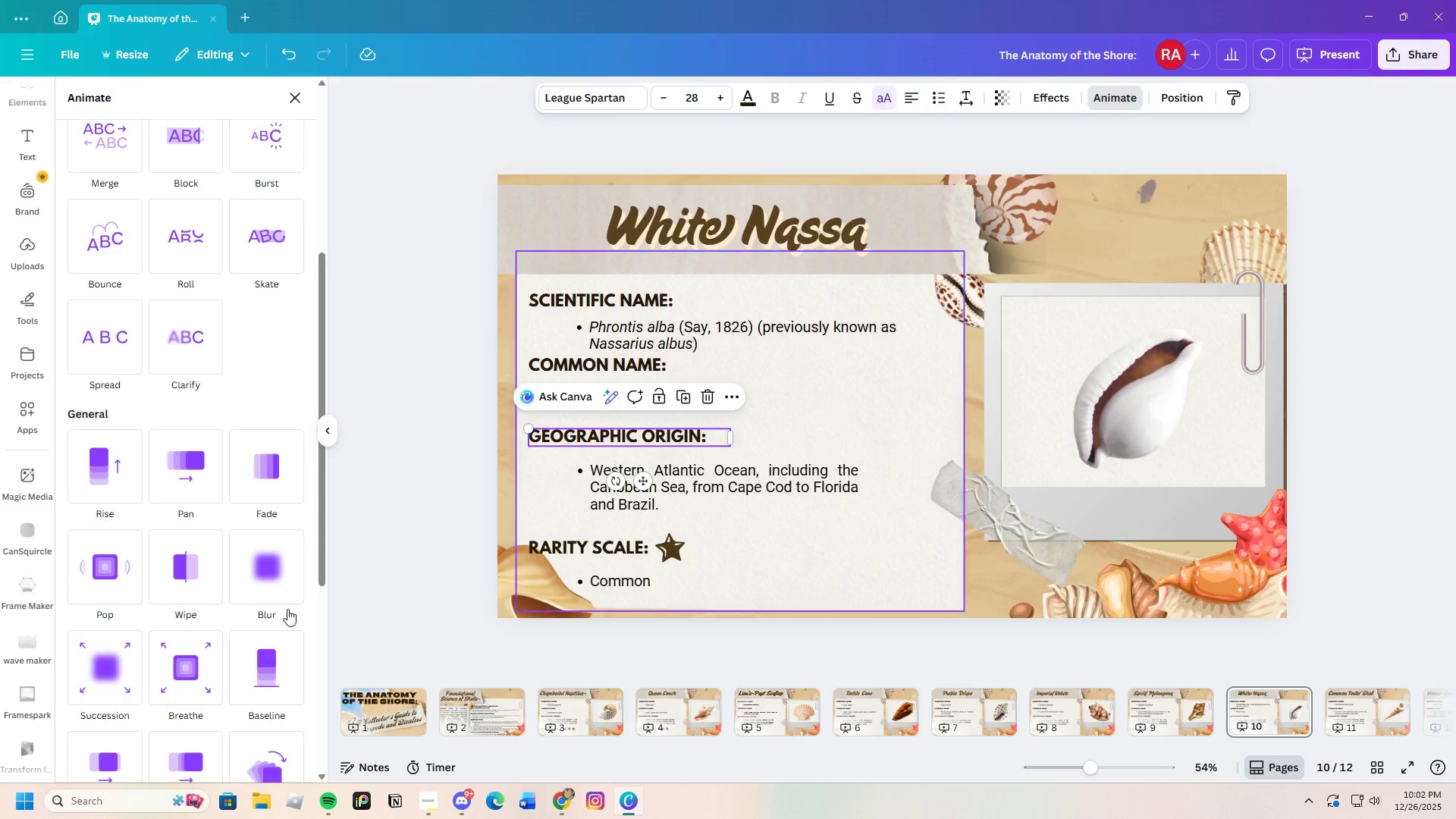 
left_click([174, 657])
 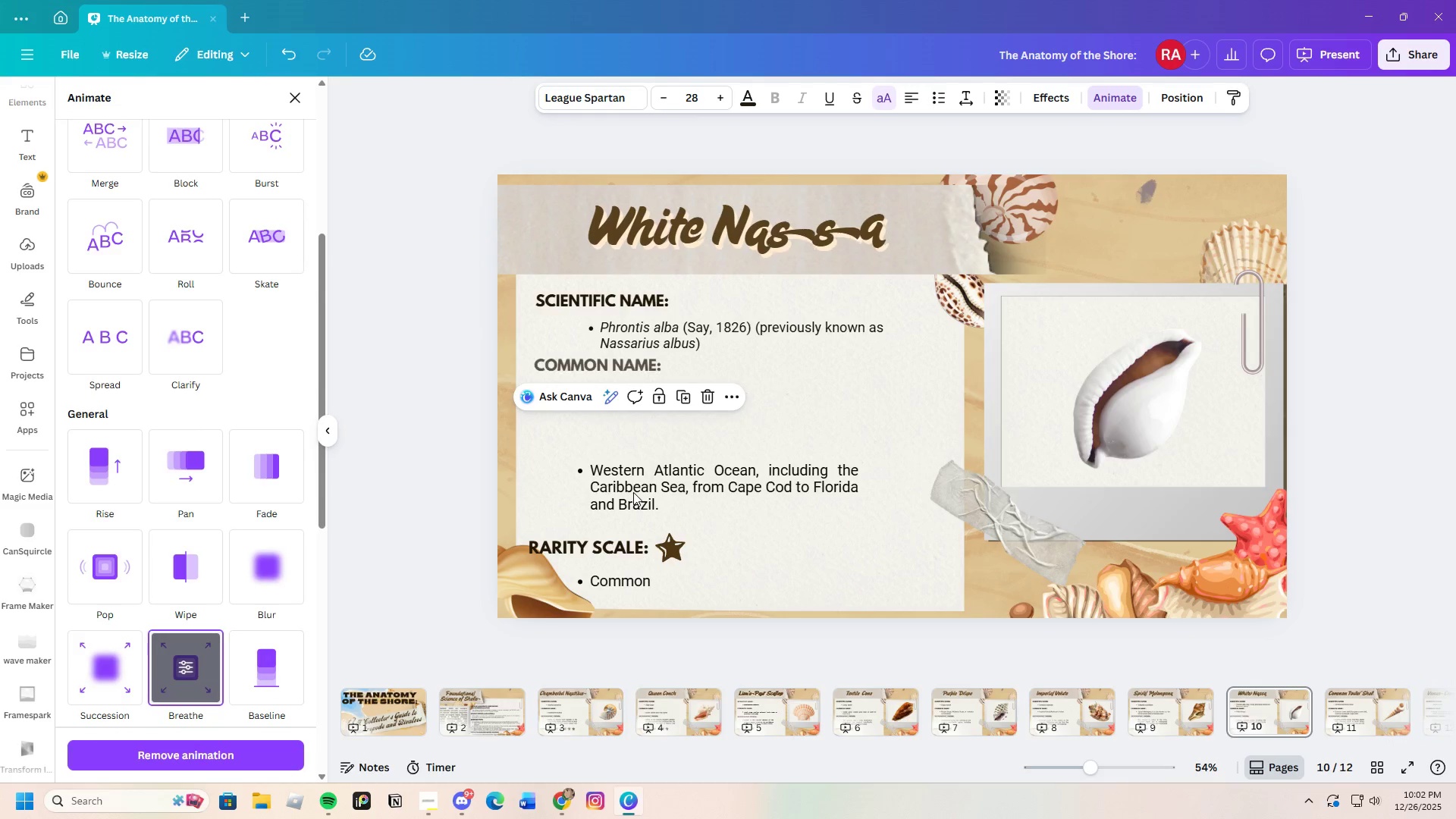 
left_click([634, 492])
 